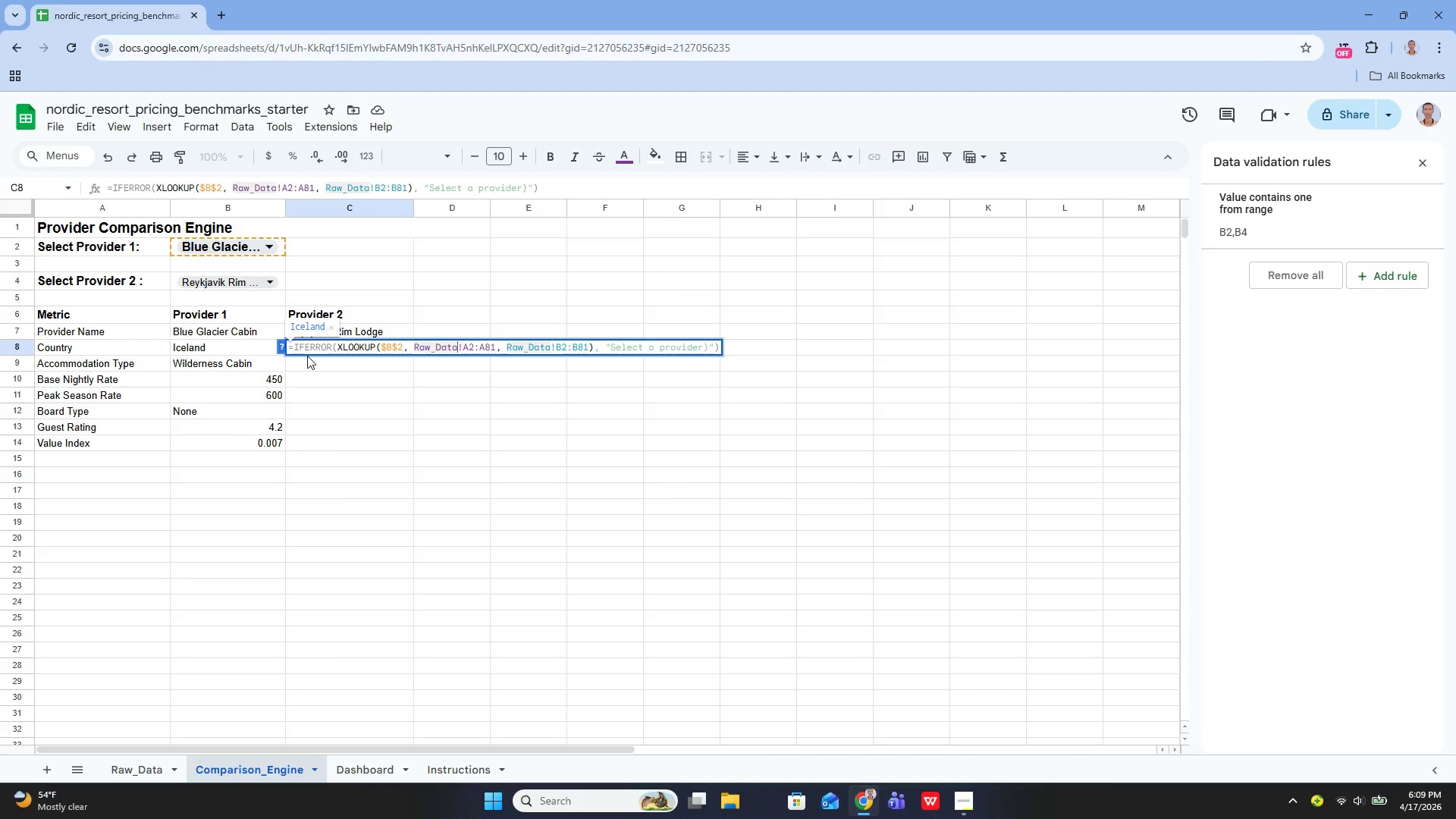 
key(ArrowLeft)
 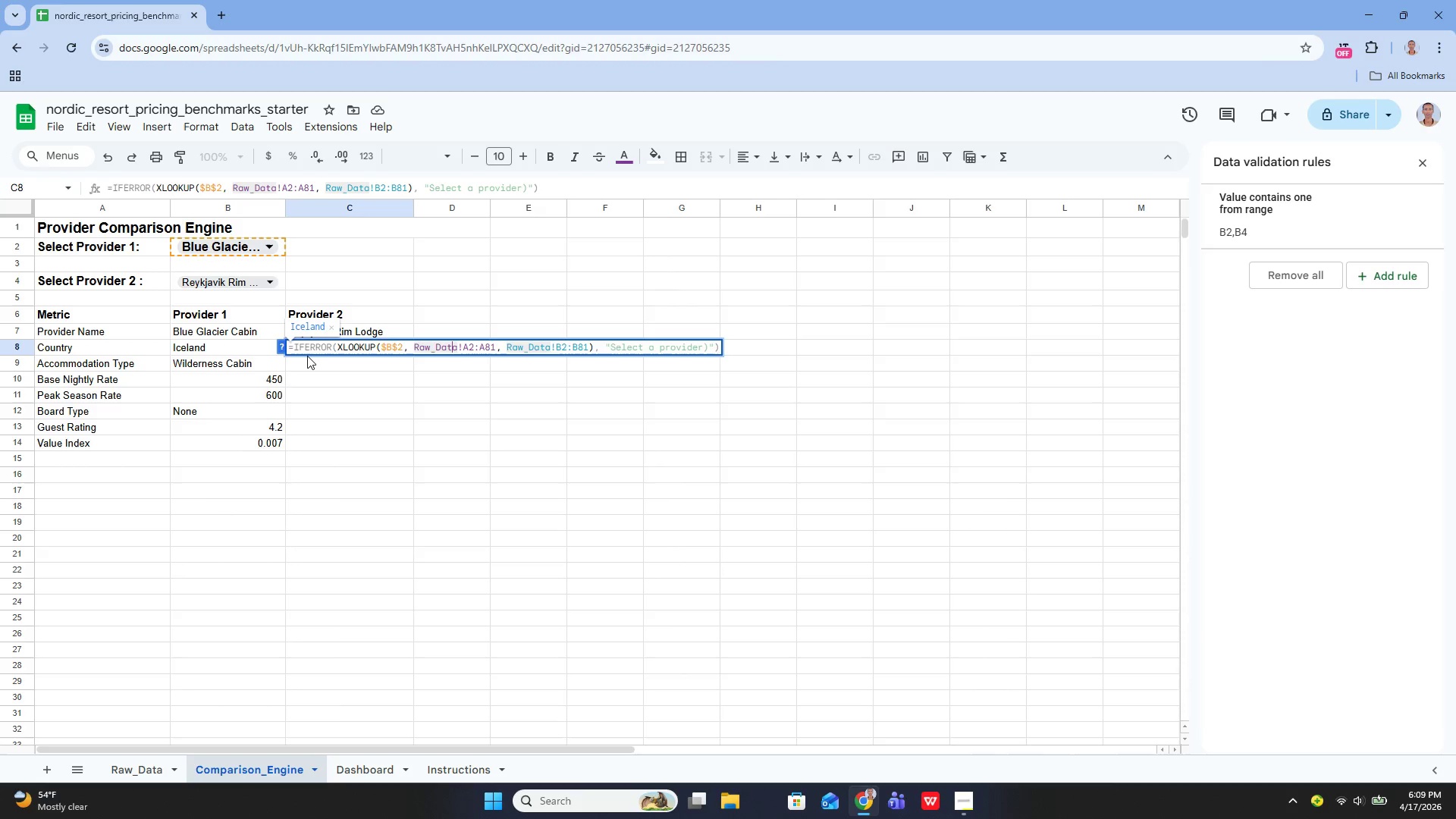 
key(ArrowLeft)
 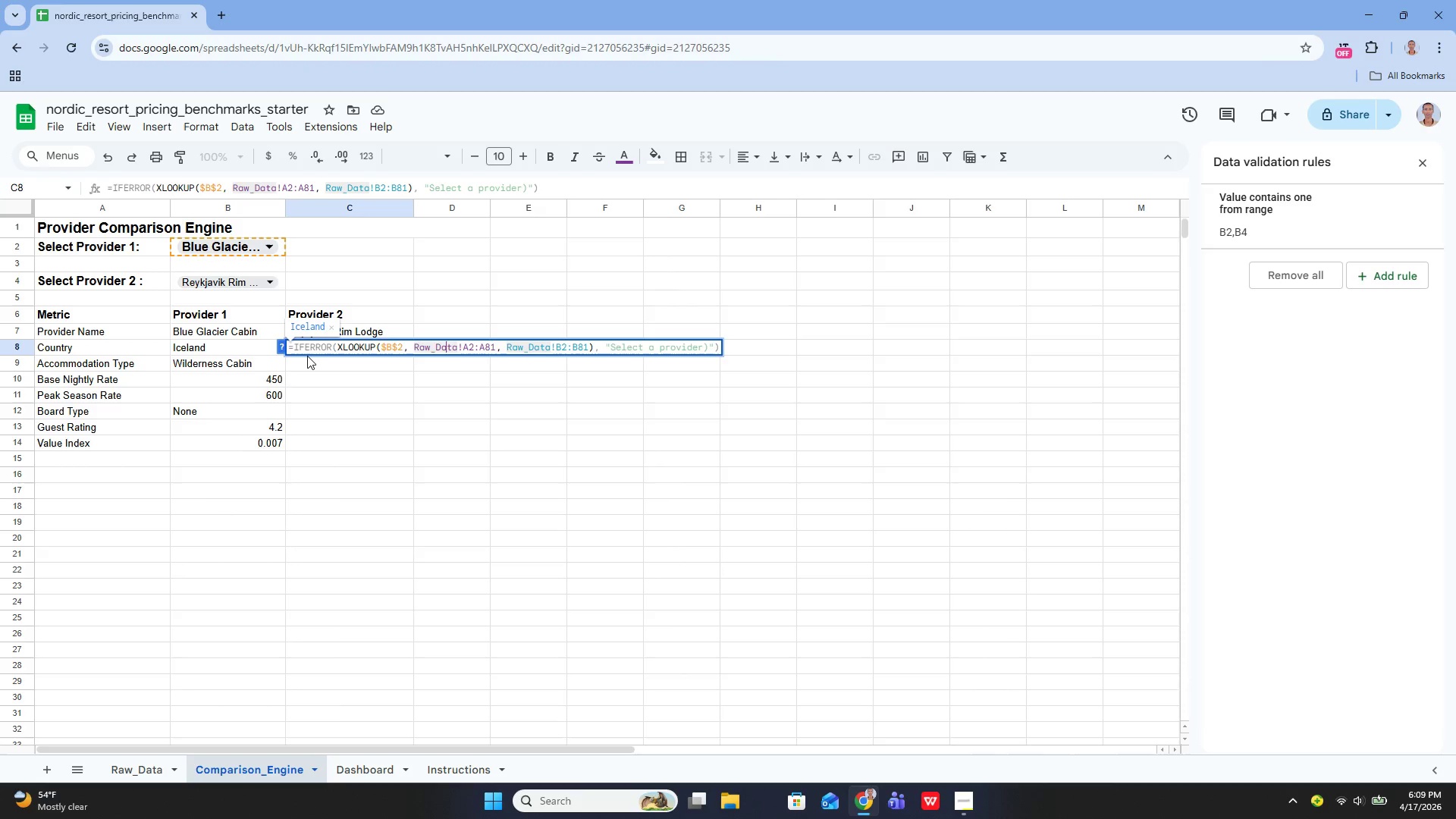 
key(ArrowLeft)
 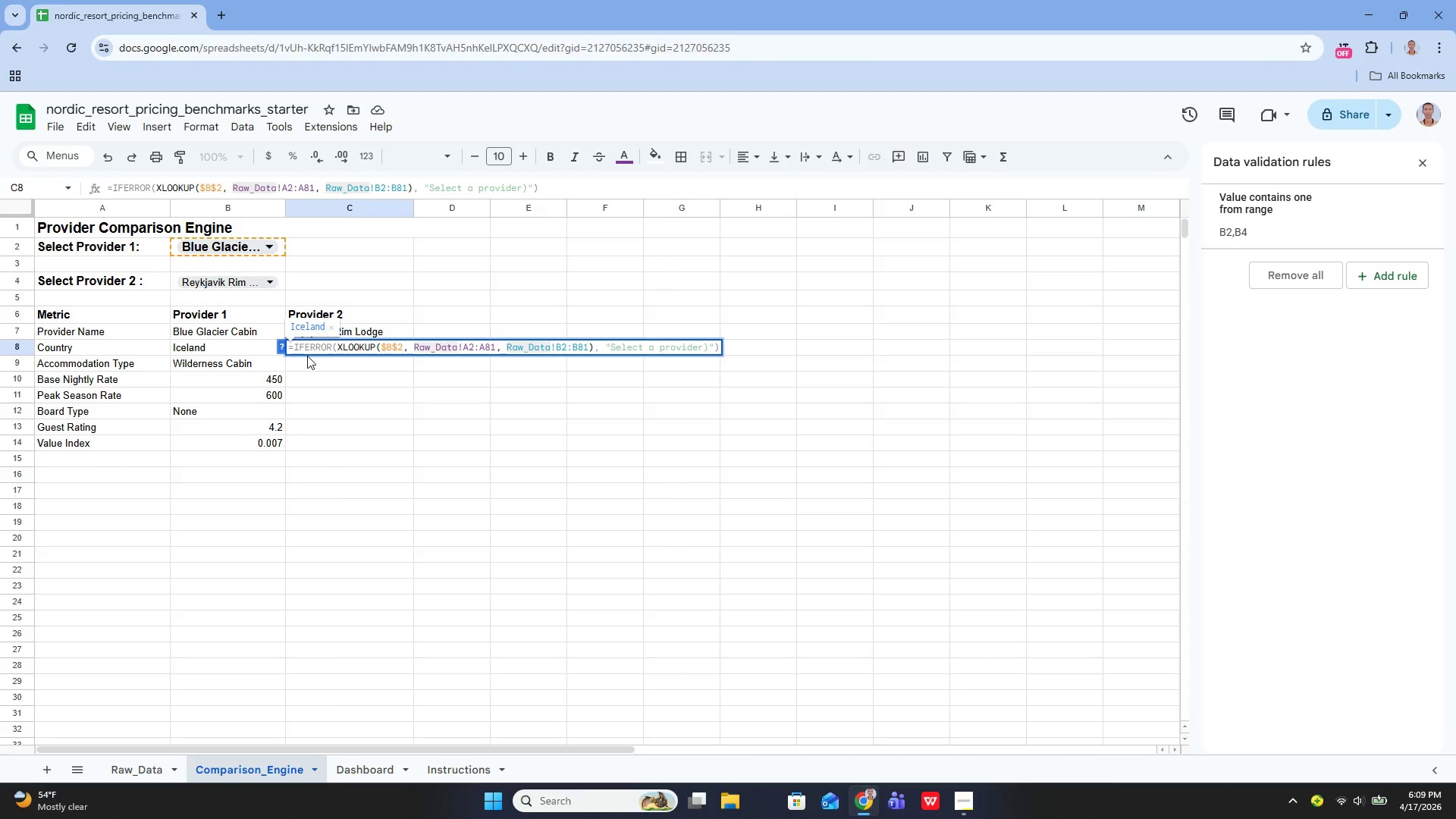 
key(ArrowLeft)
 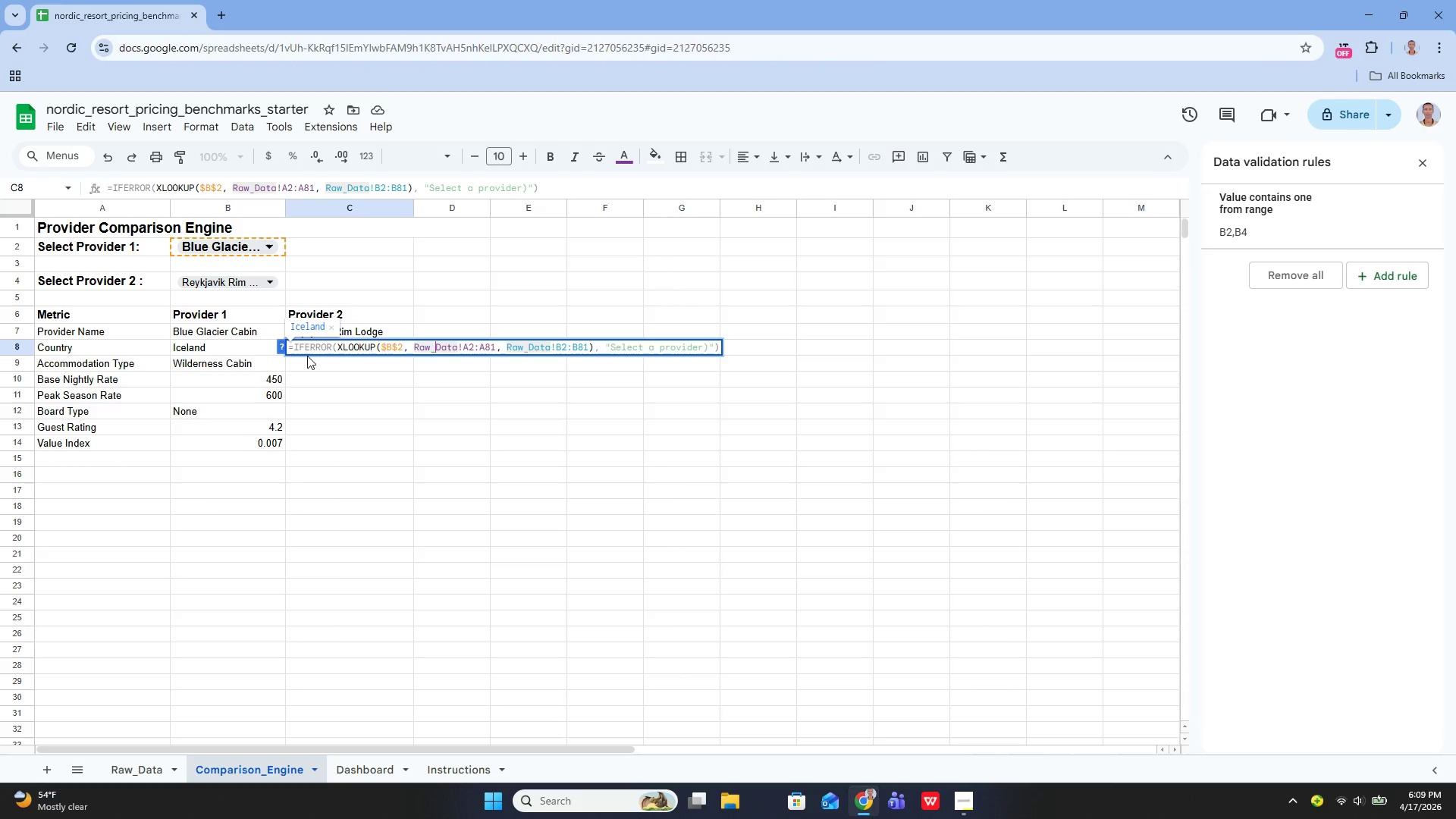 
key(ArrowLeft)
 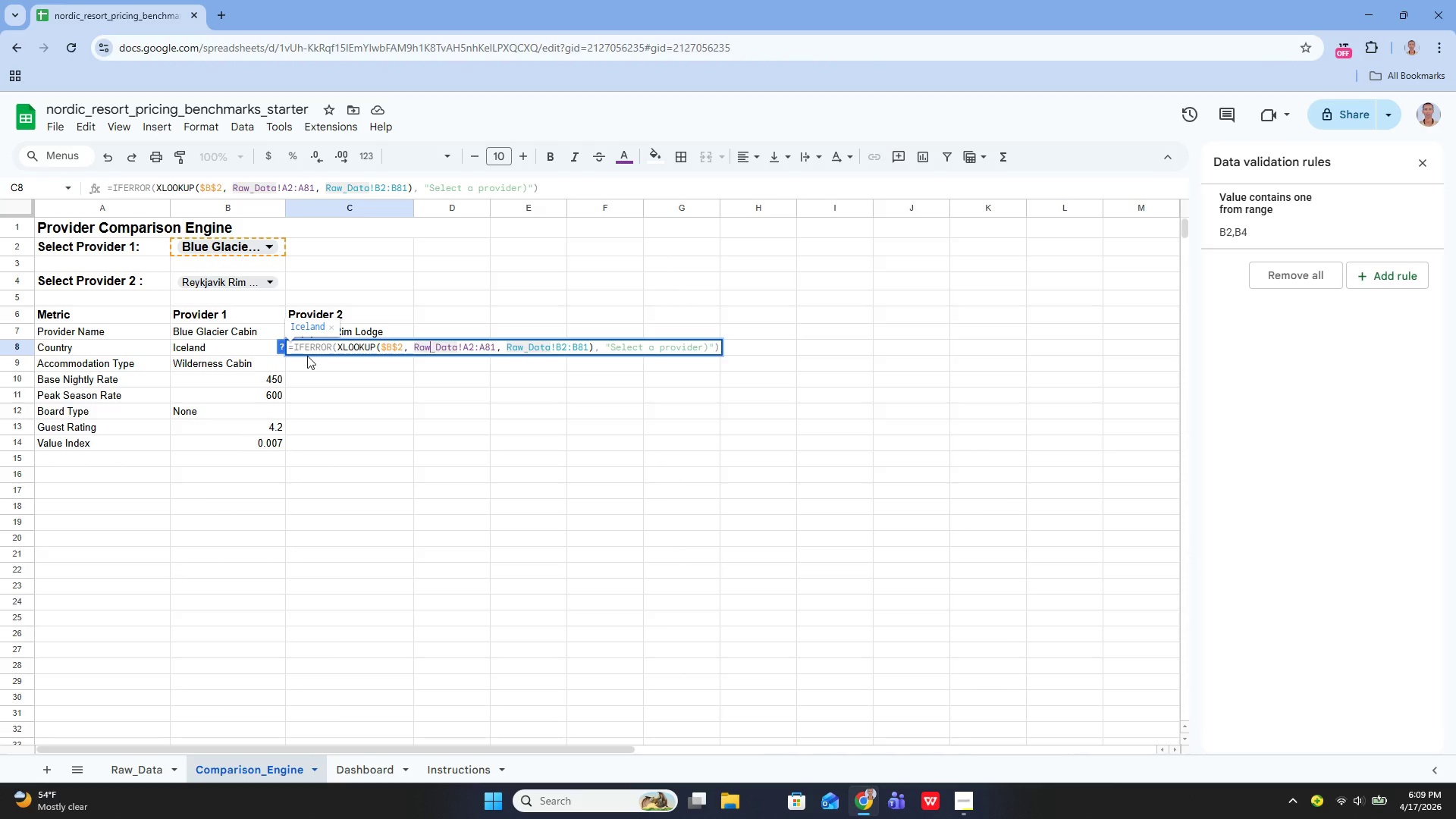 
hold_key(key=ArrowLeft, duration=0.59)
 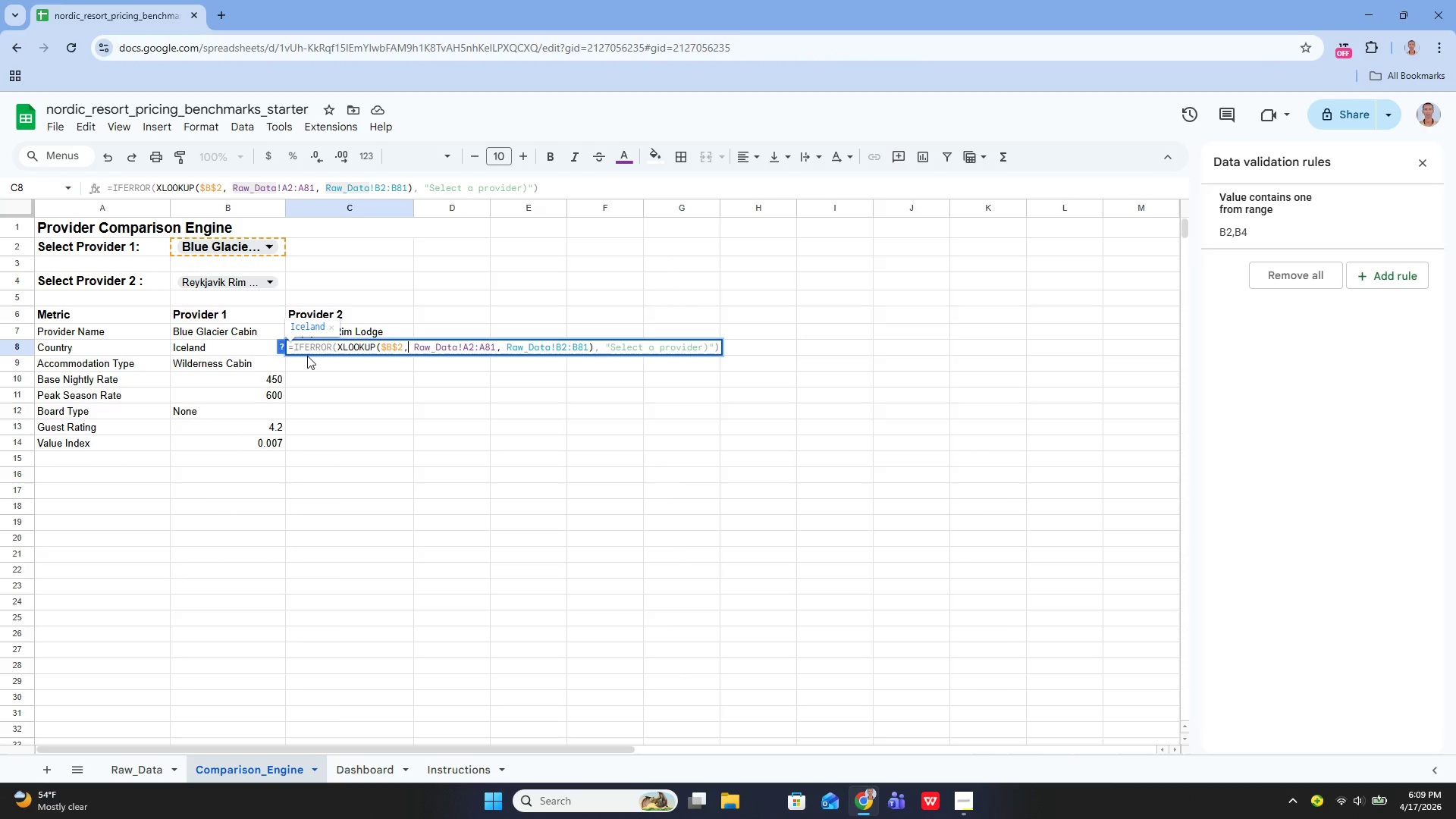 
key(ArrowLeft)
 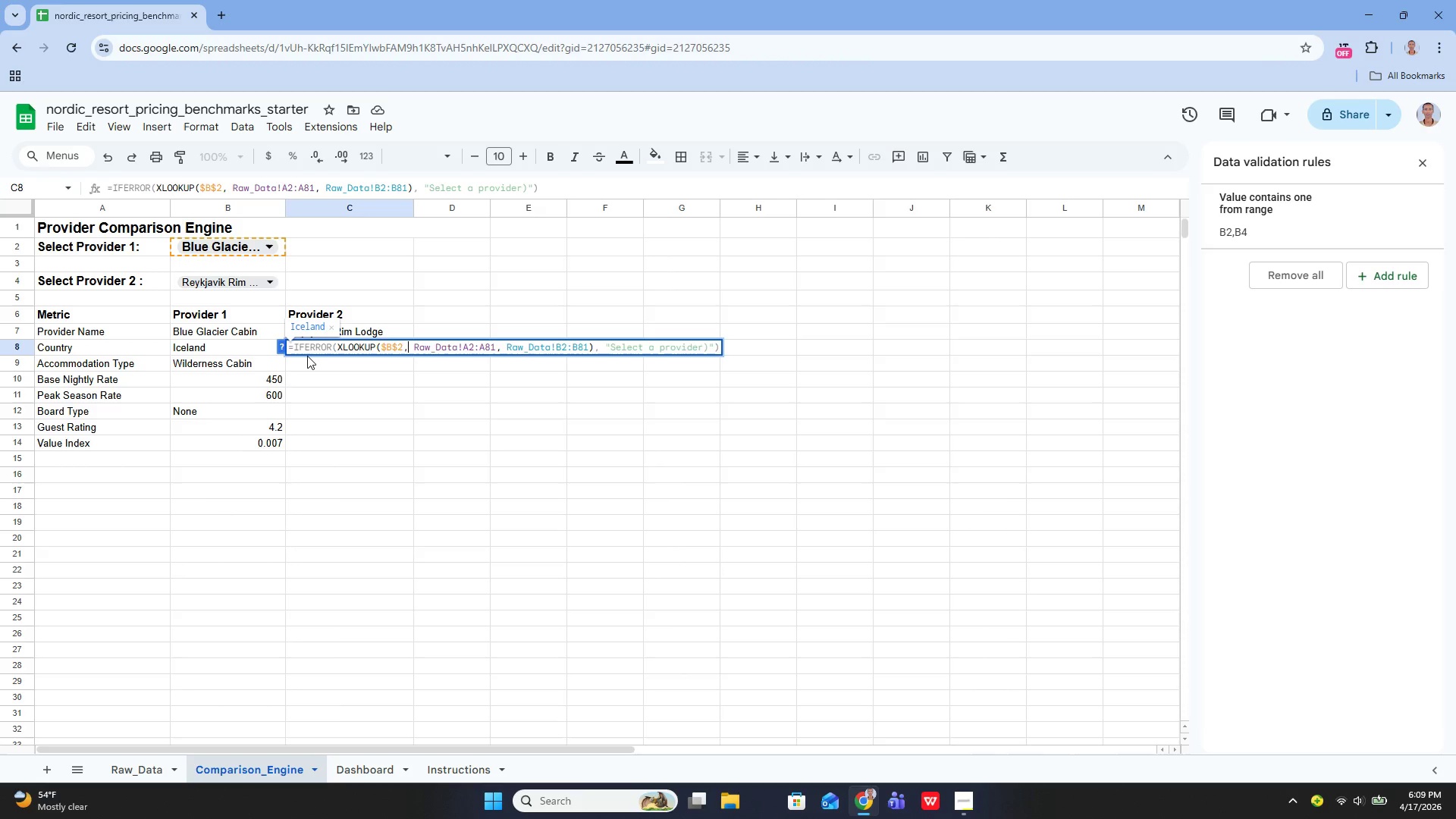 
key(ArrowLeft)
 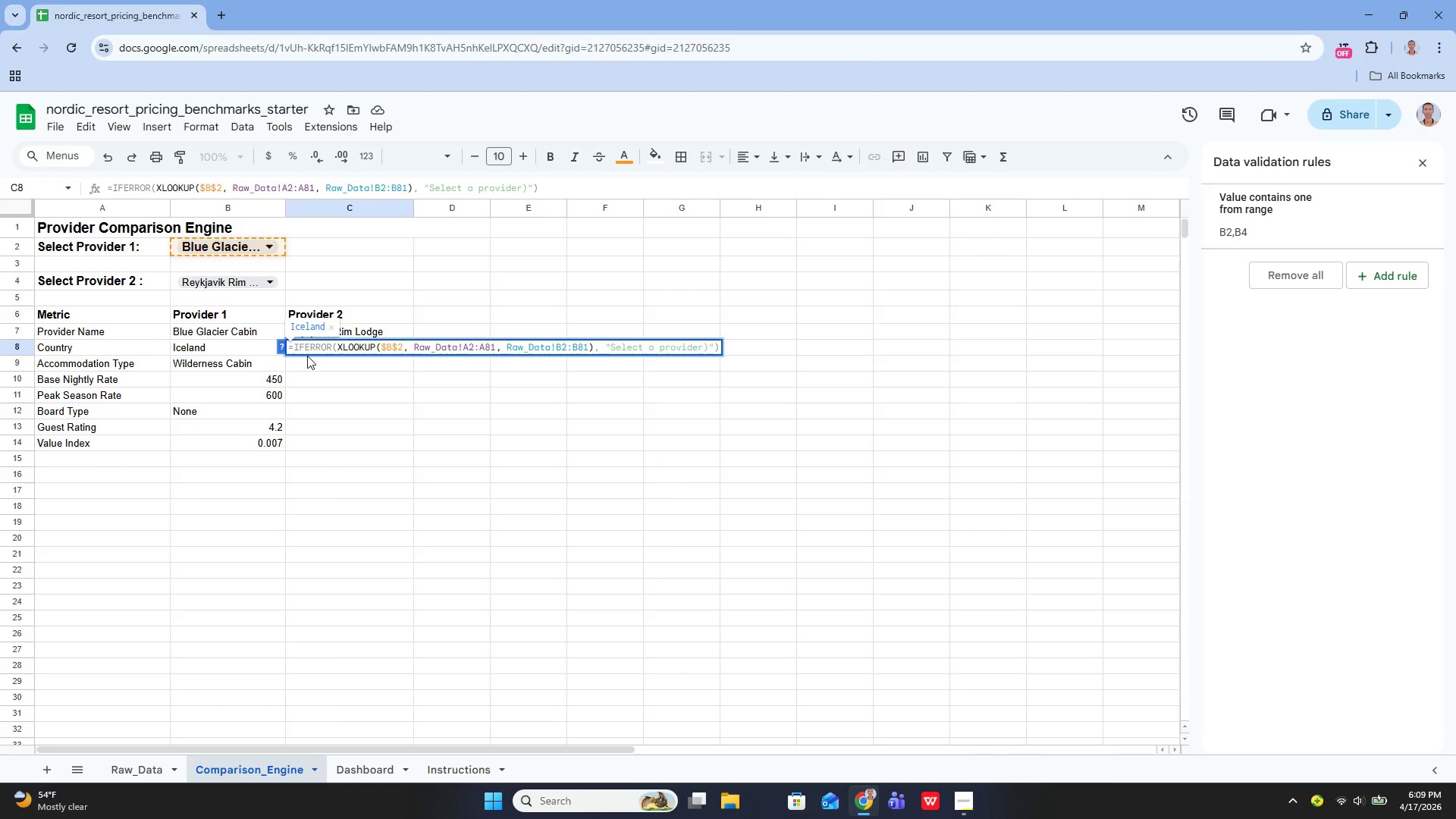 
key(Backspace)
 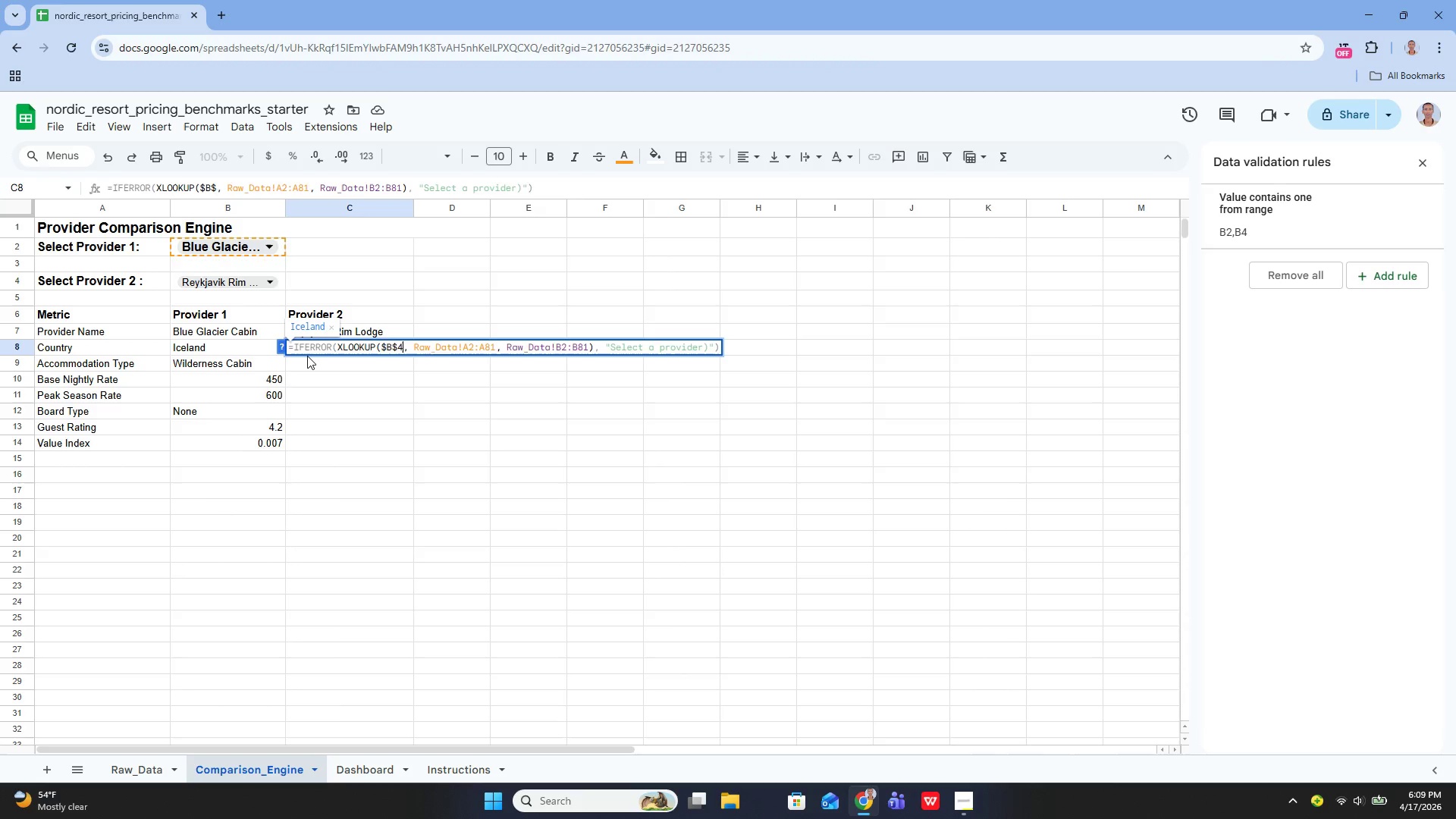 
key(4)
 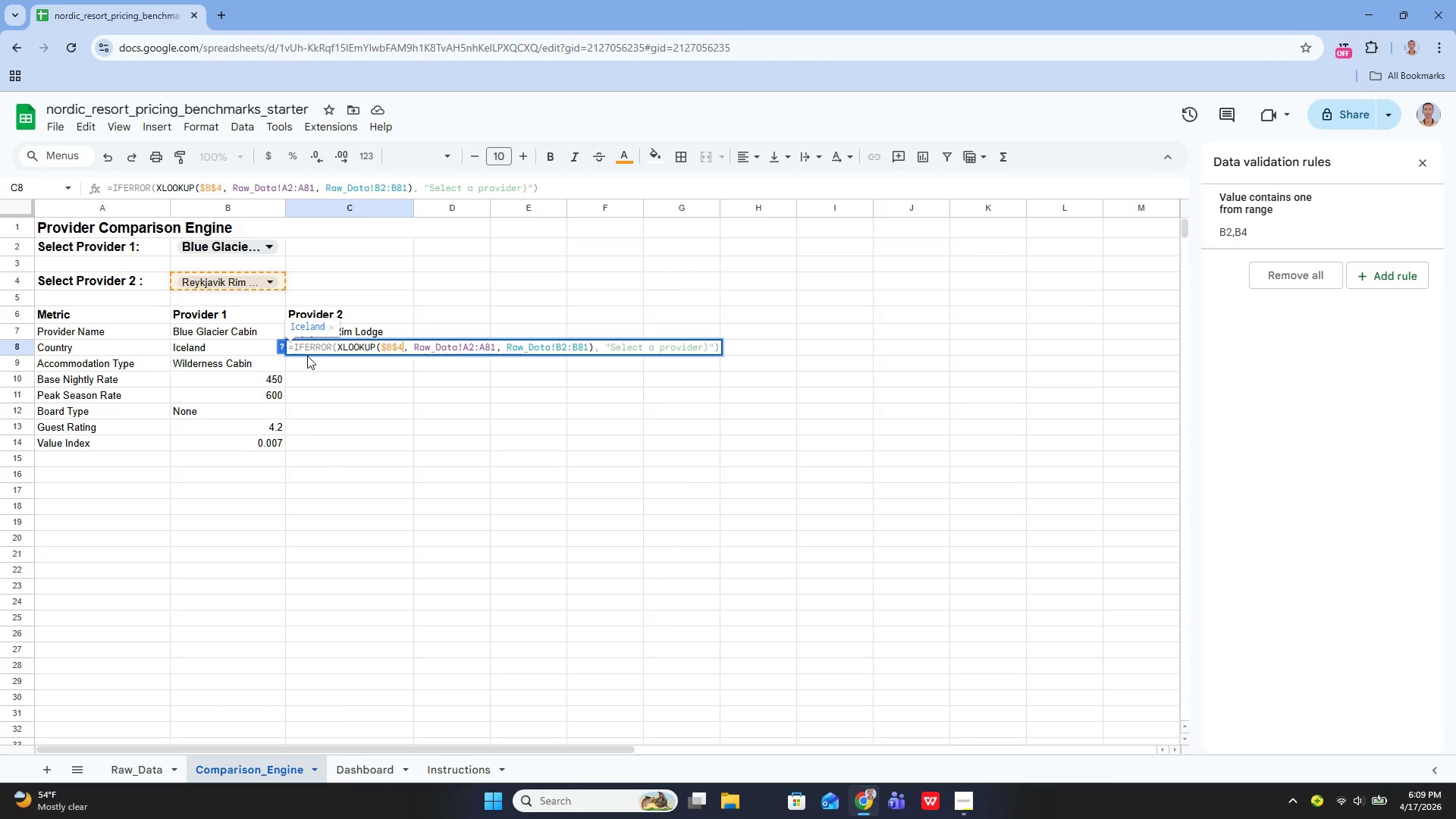 
key(Enter)
 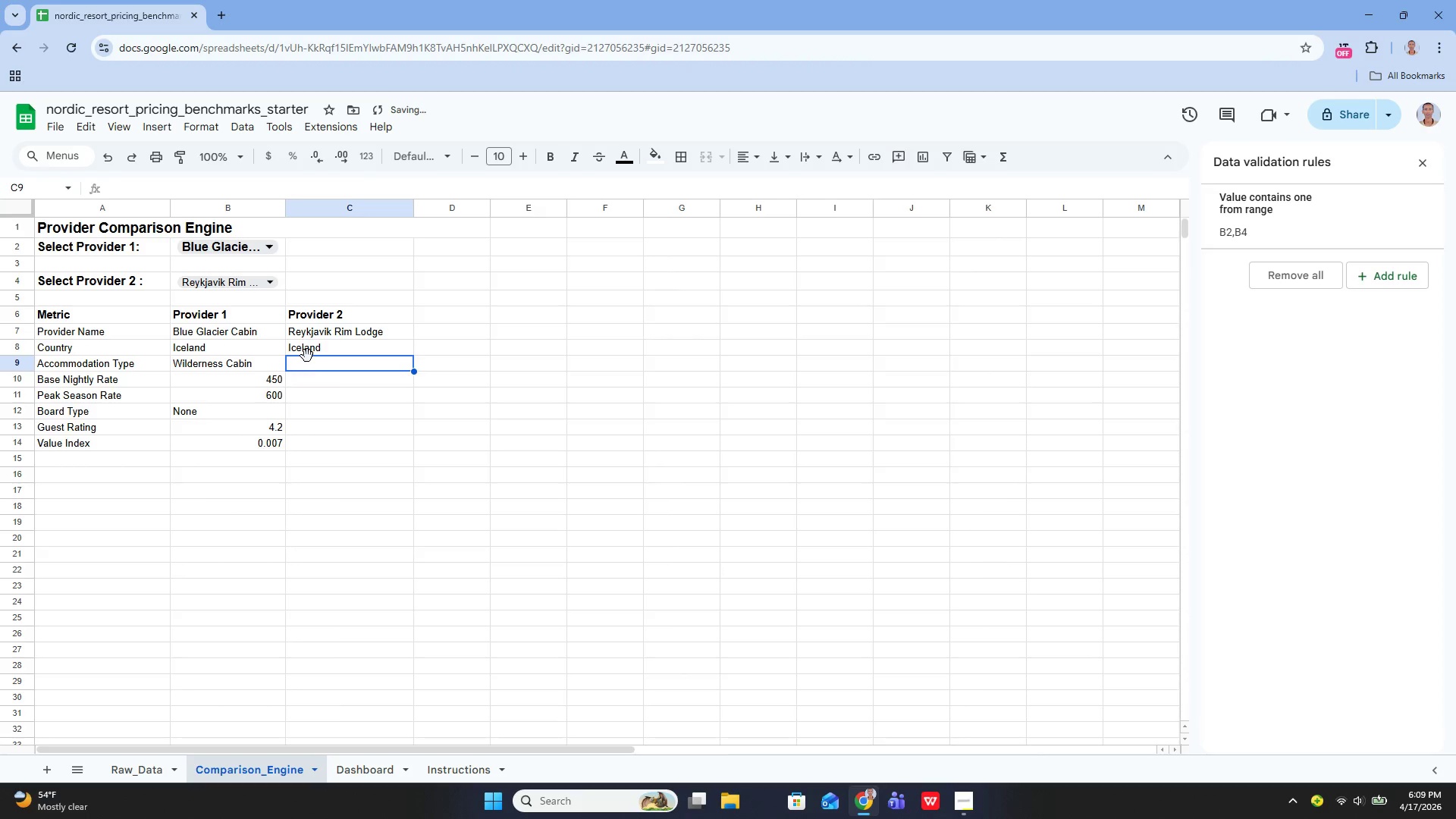 
key(ArrowUp)
 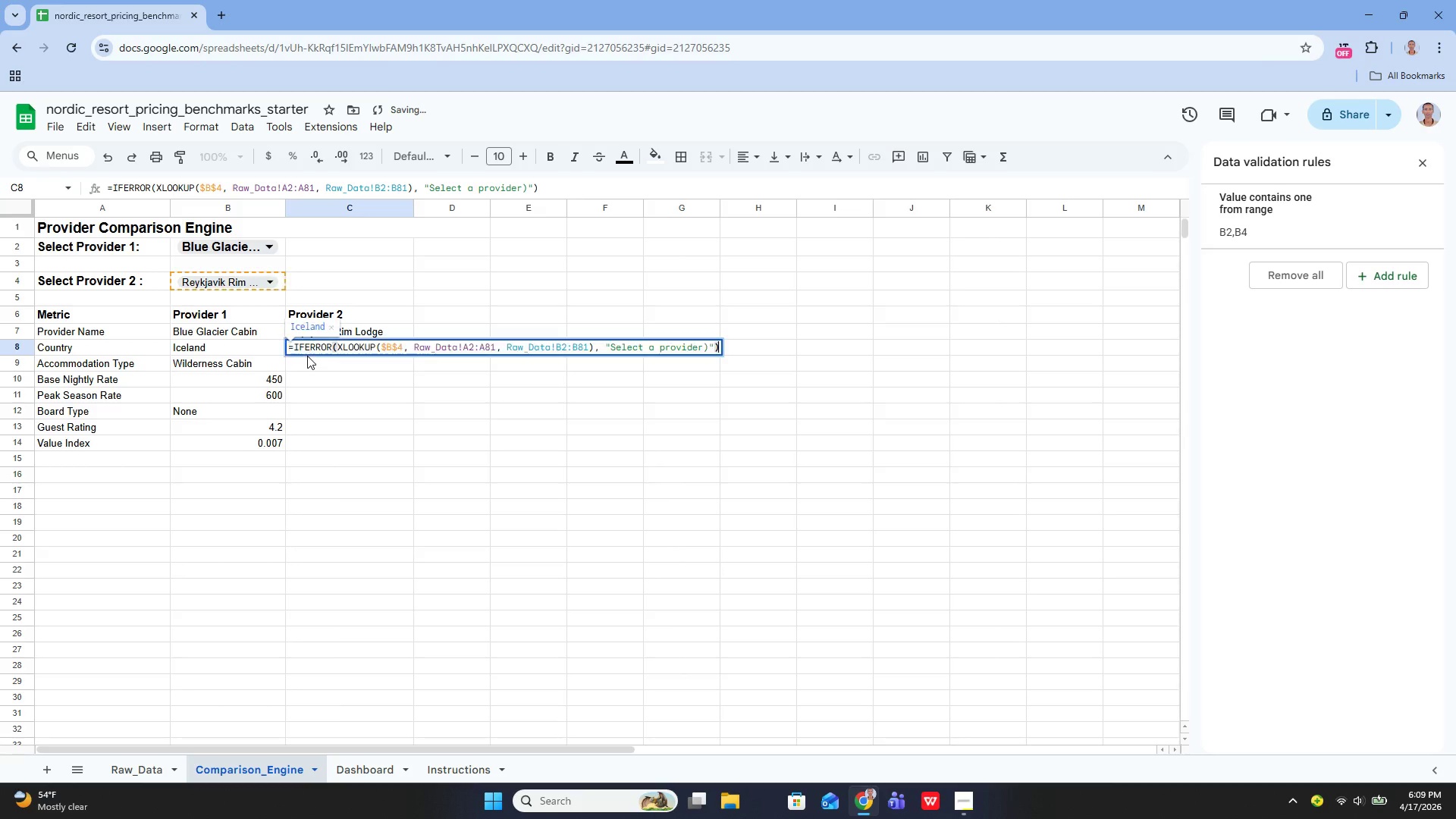 
key(Enter)
 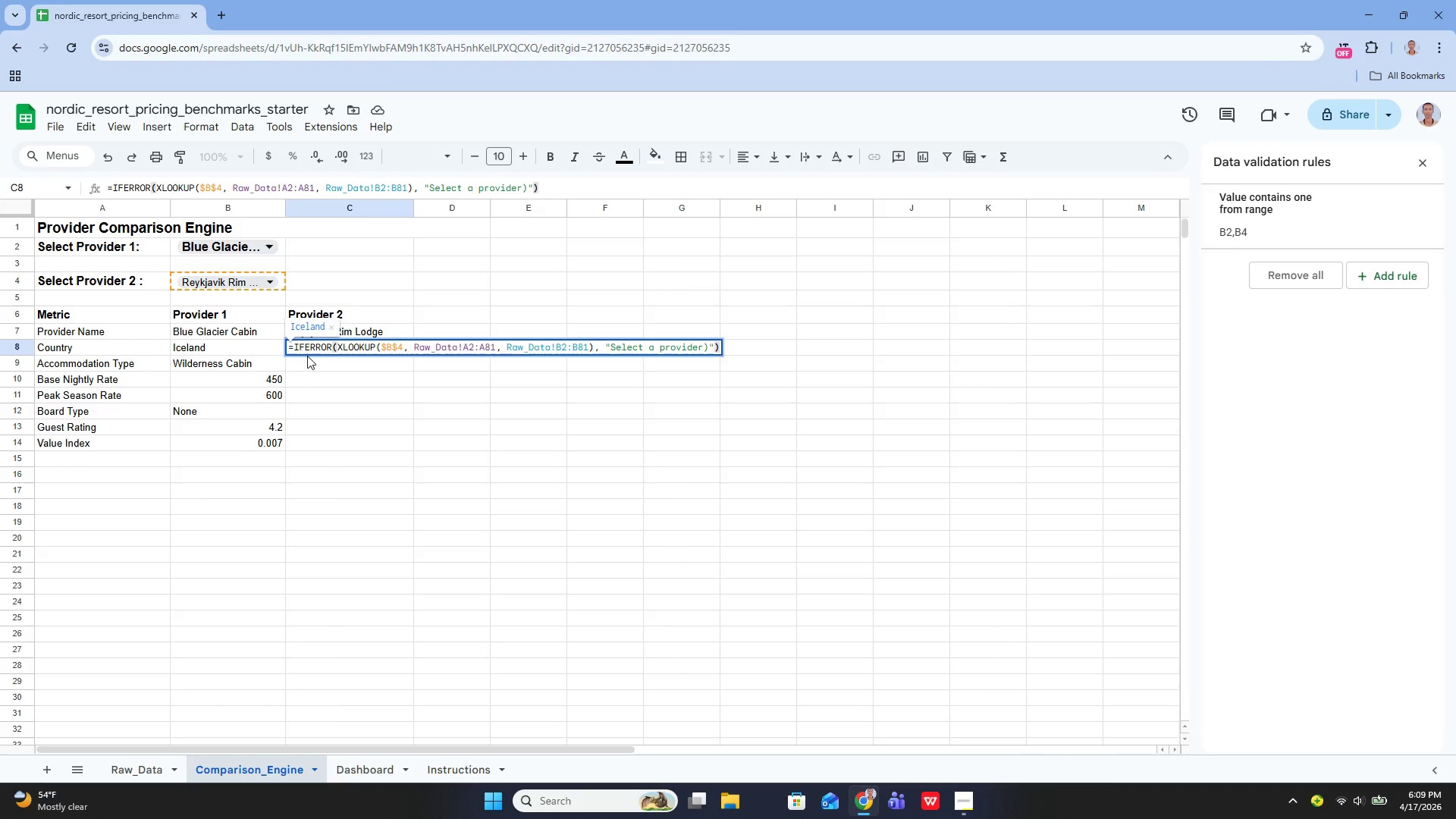 
wait(9.98)
 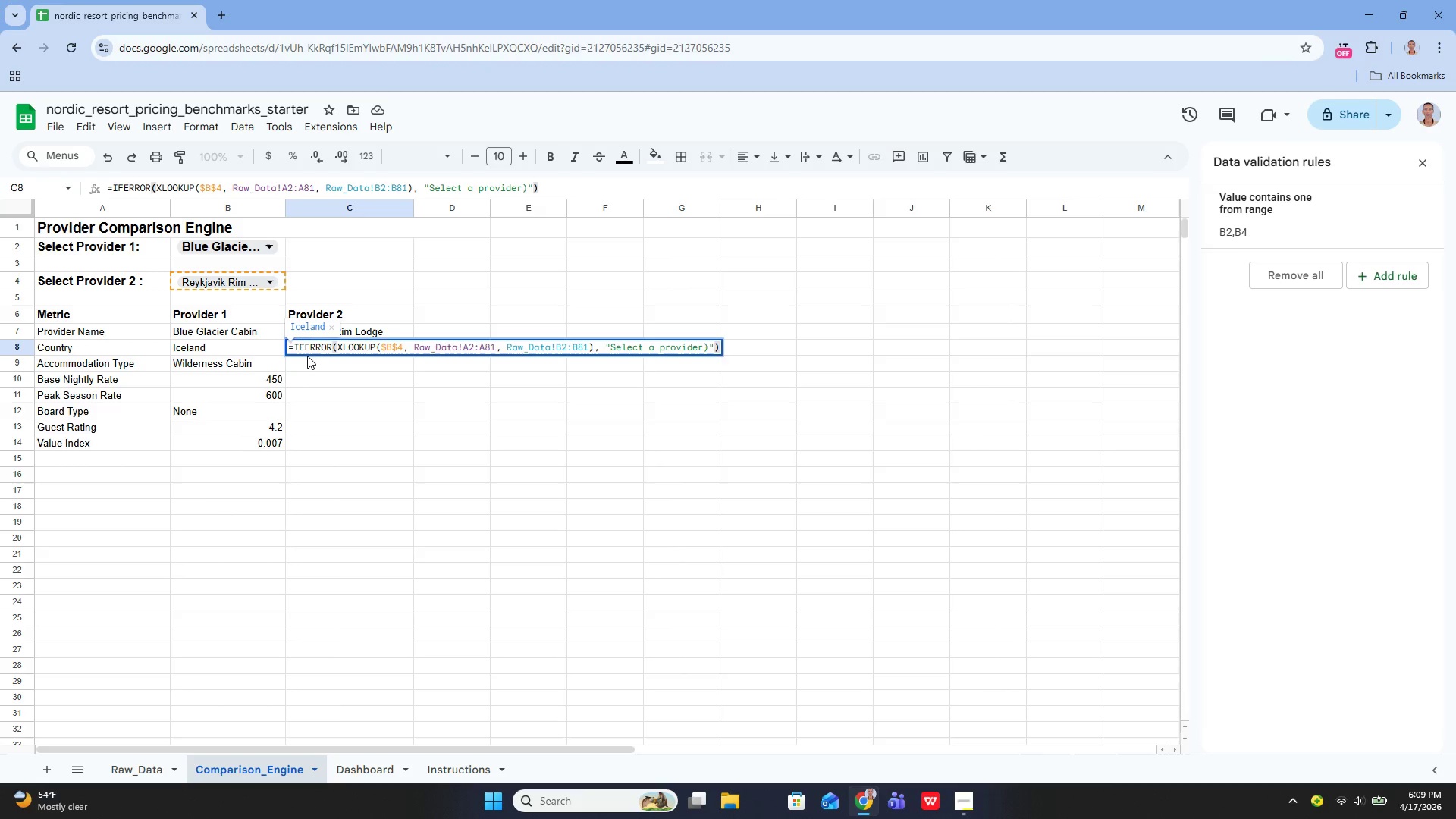 
key(Enter)
 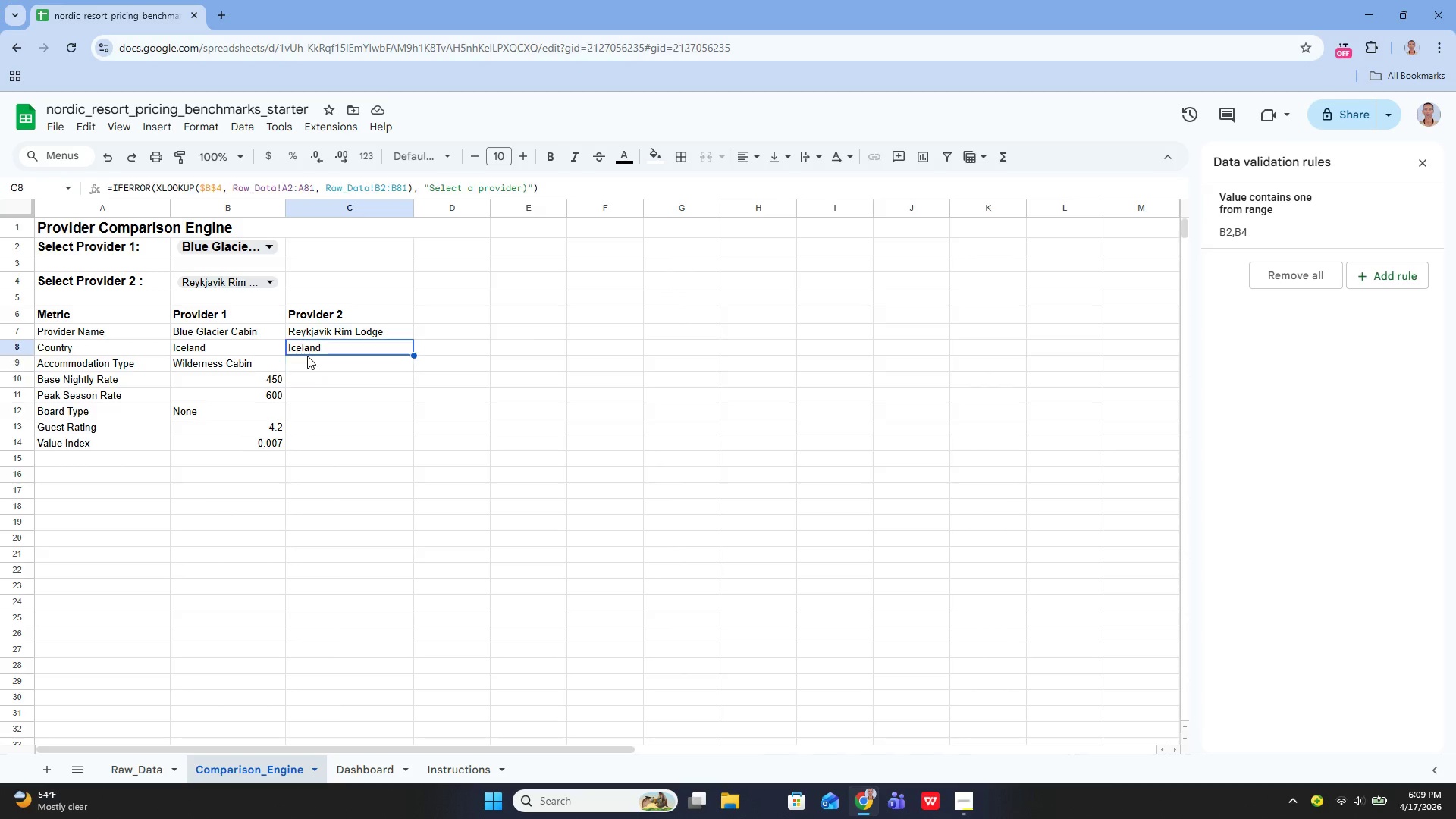 
key(ArrowUp)
 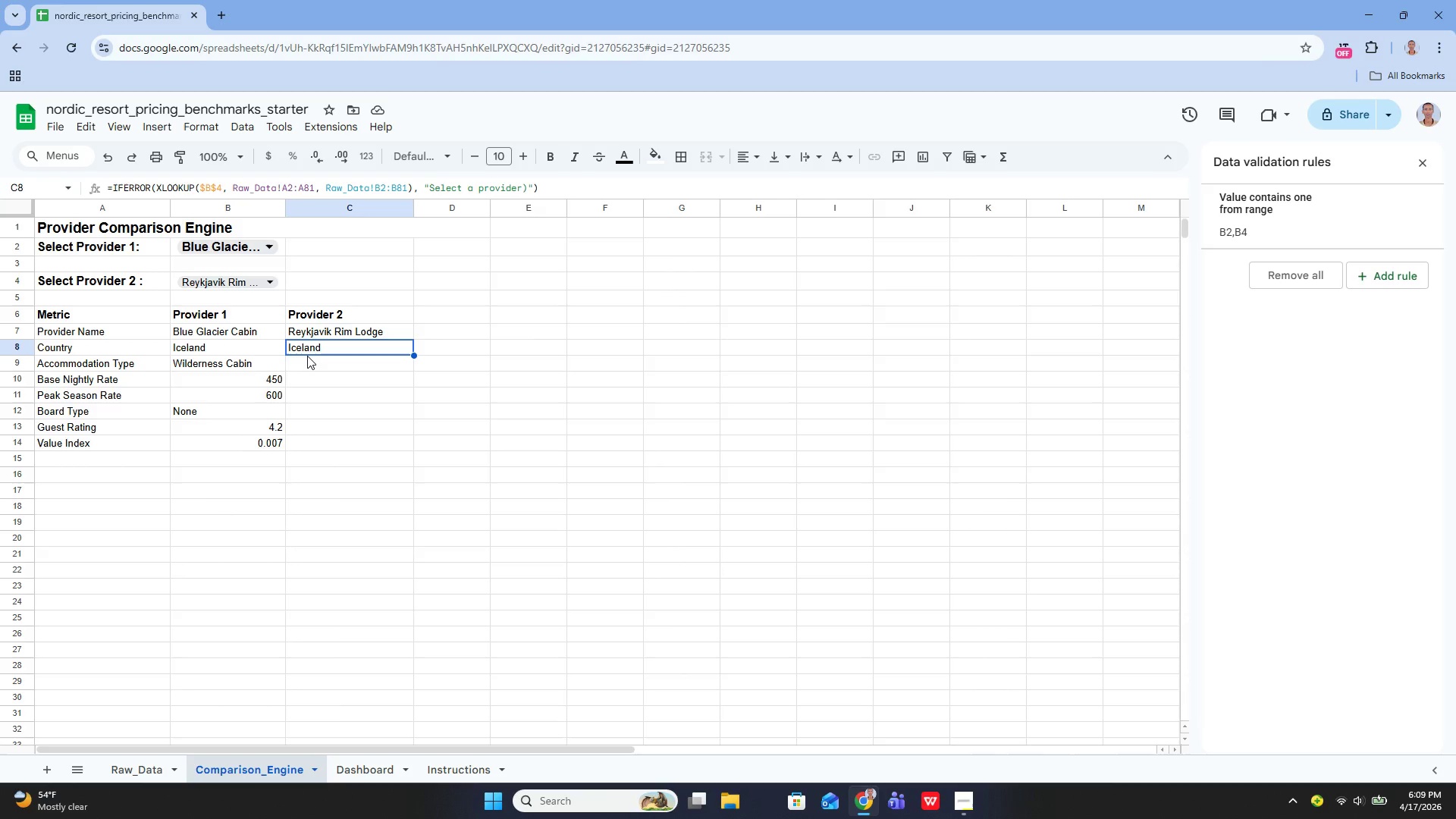 
key(Enter)
 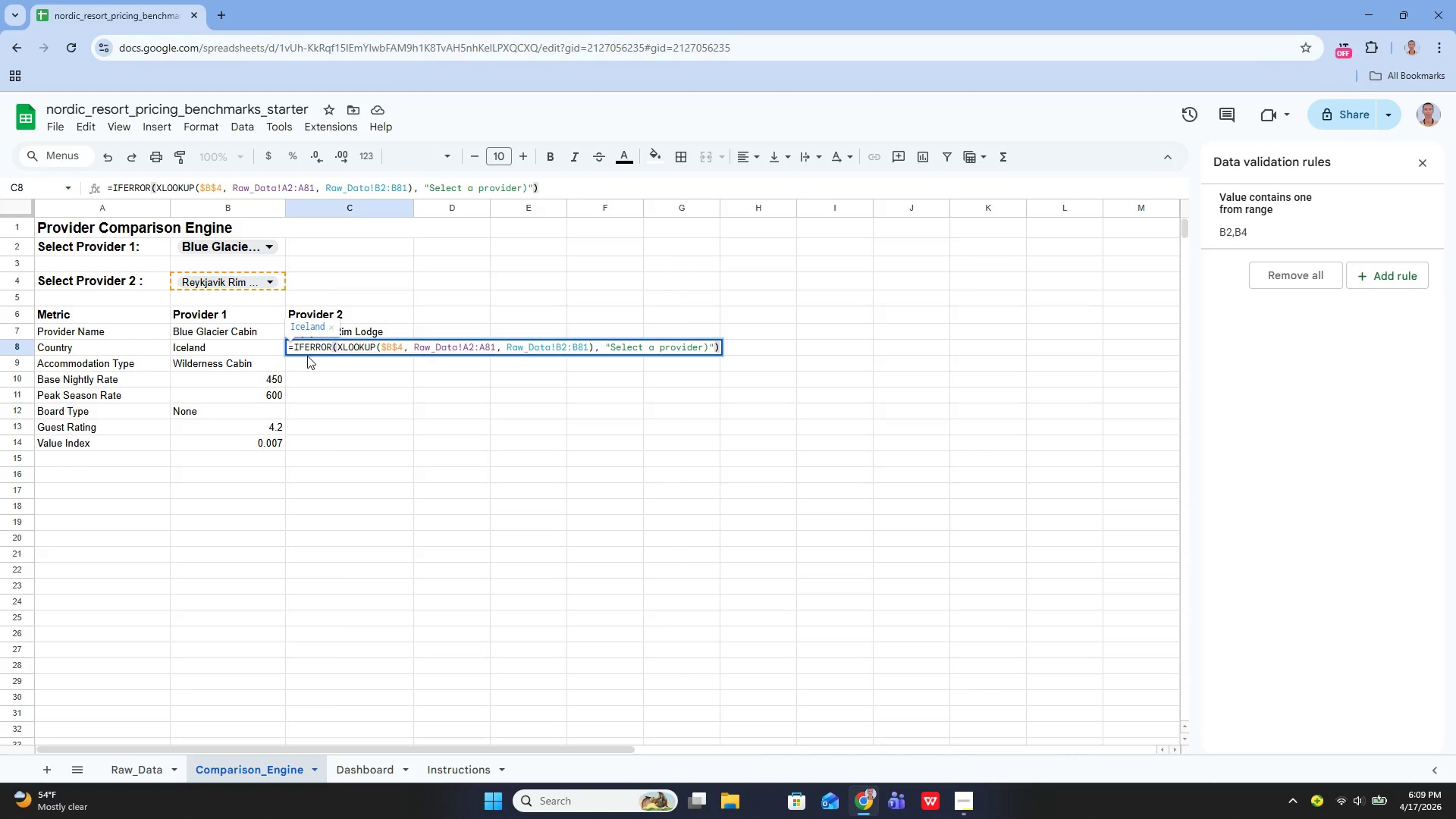 
key(Control+A)
 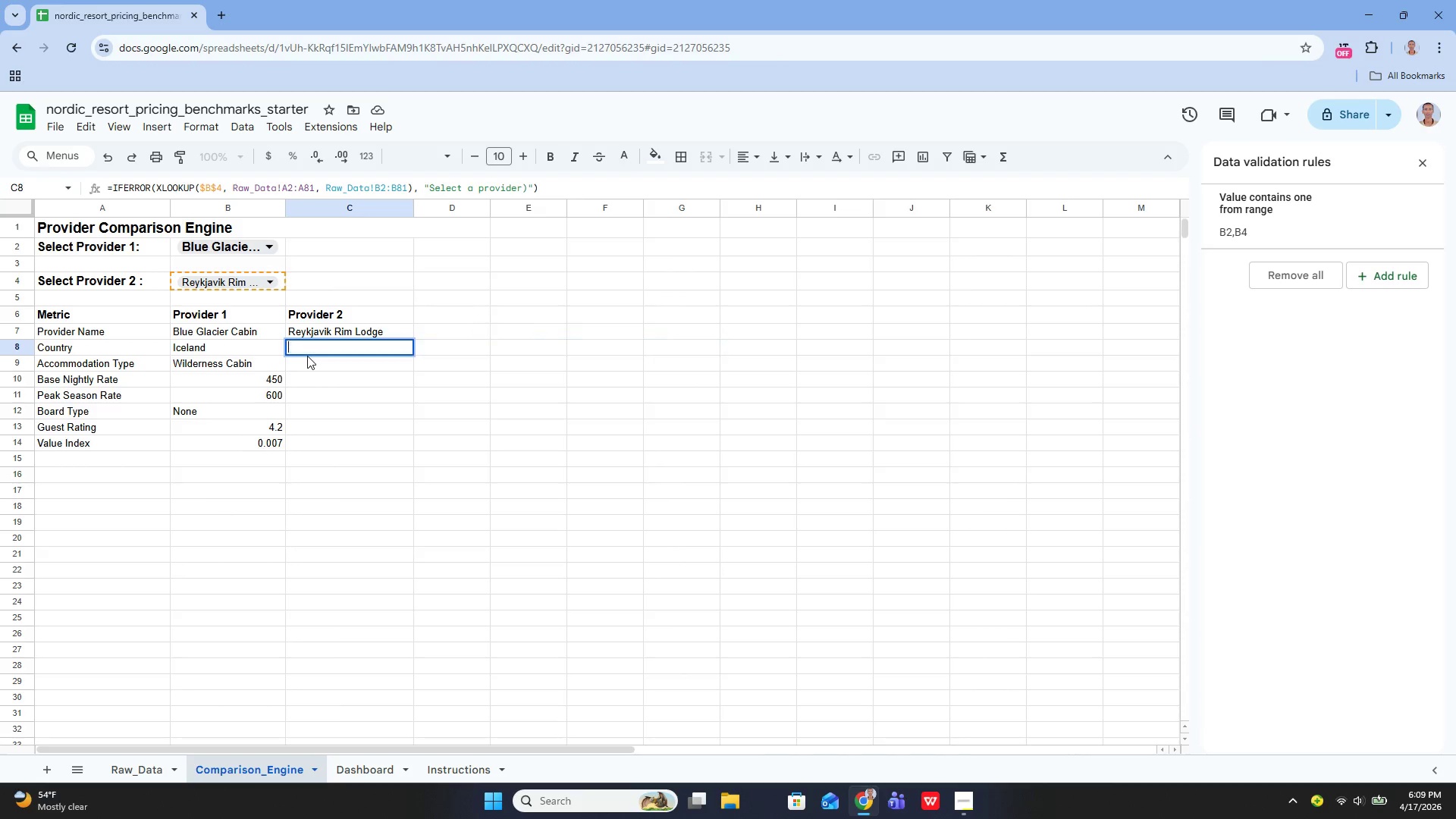 
key(Backspace)
type(=iferro)
 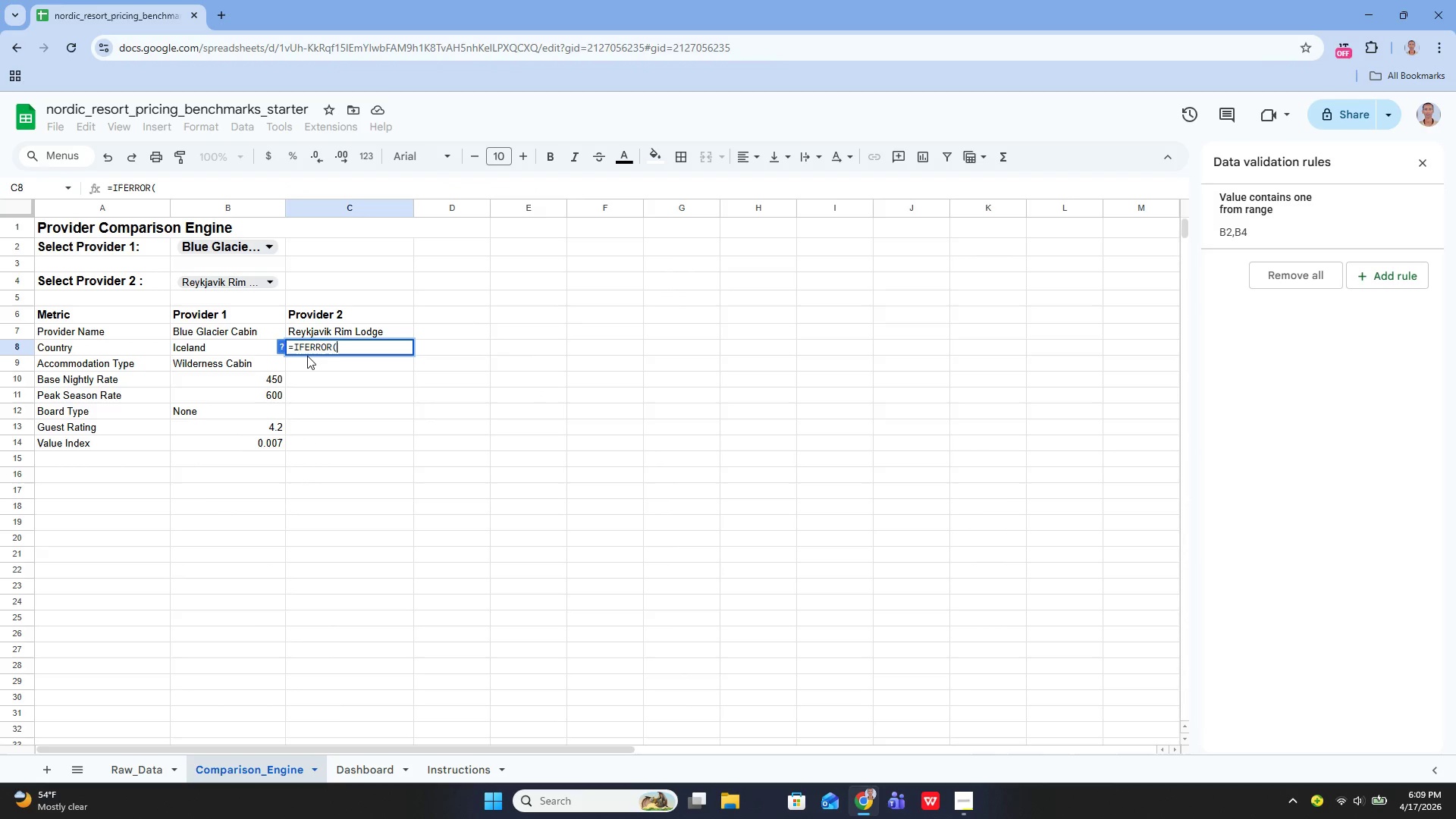 
key(Enter)
 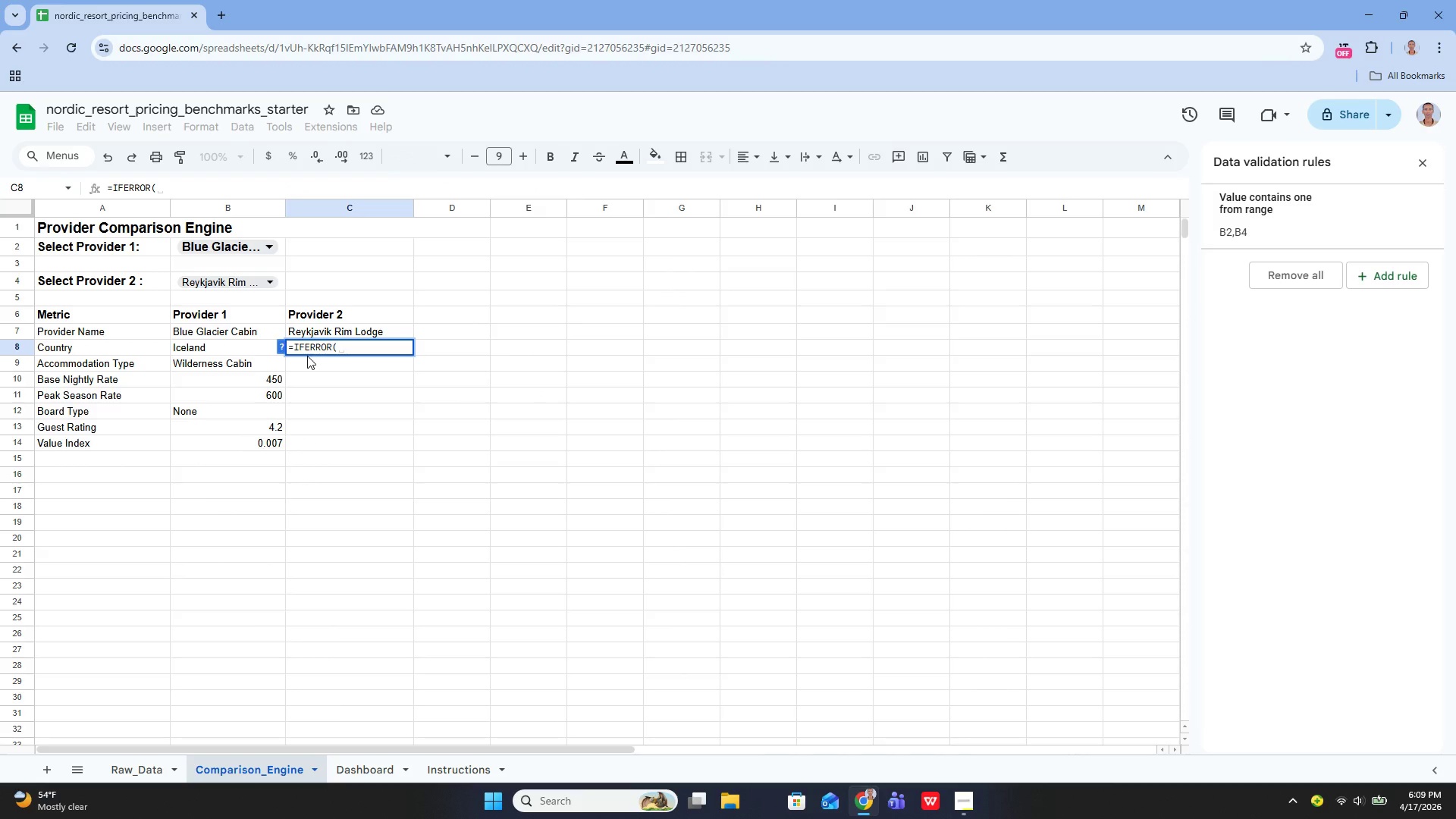 
type(xlo)
 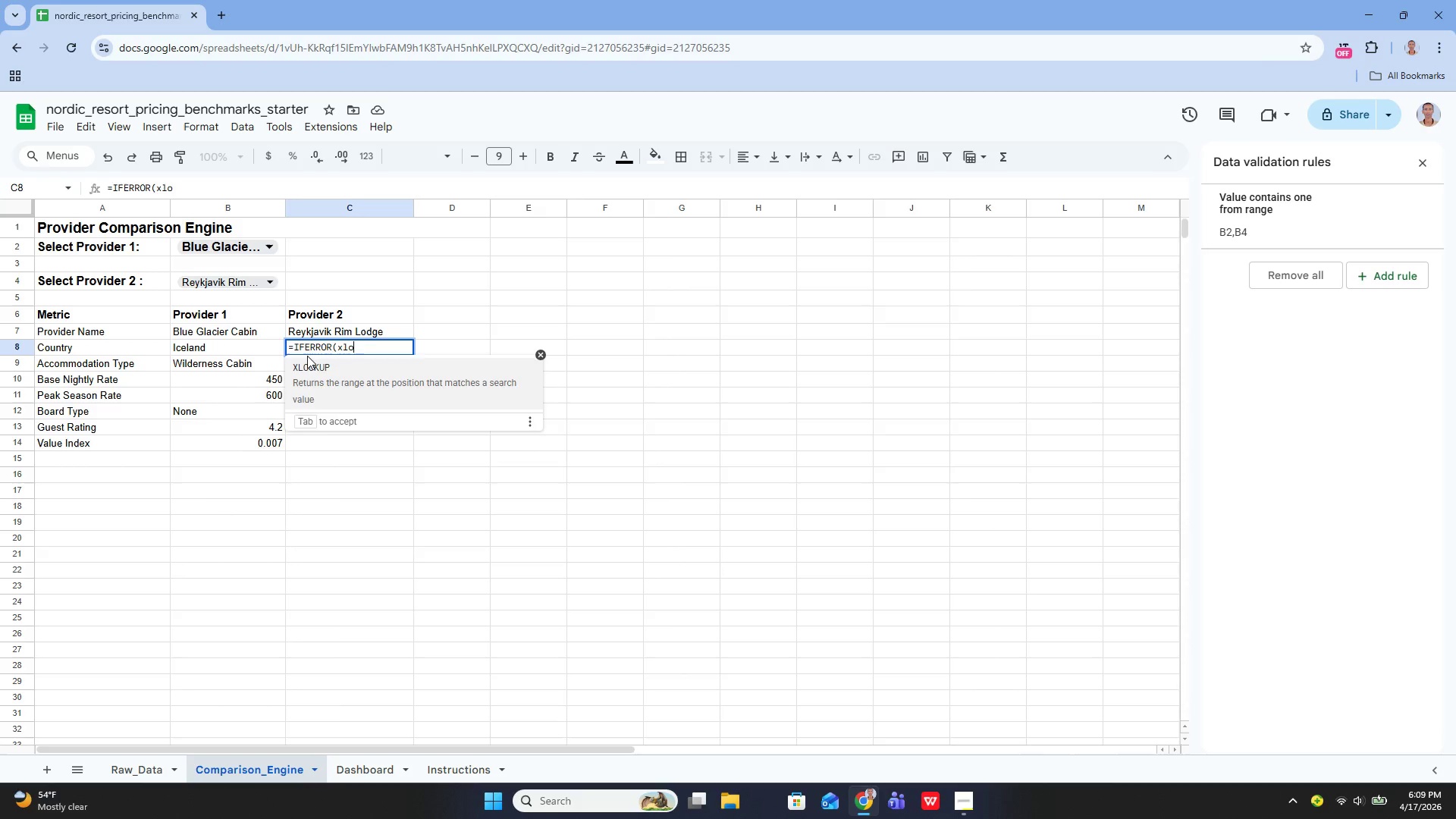 
key(Enter)
 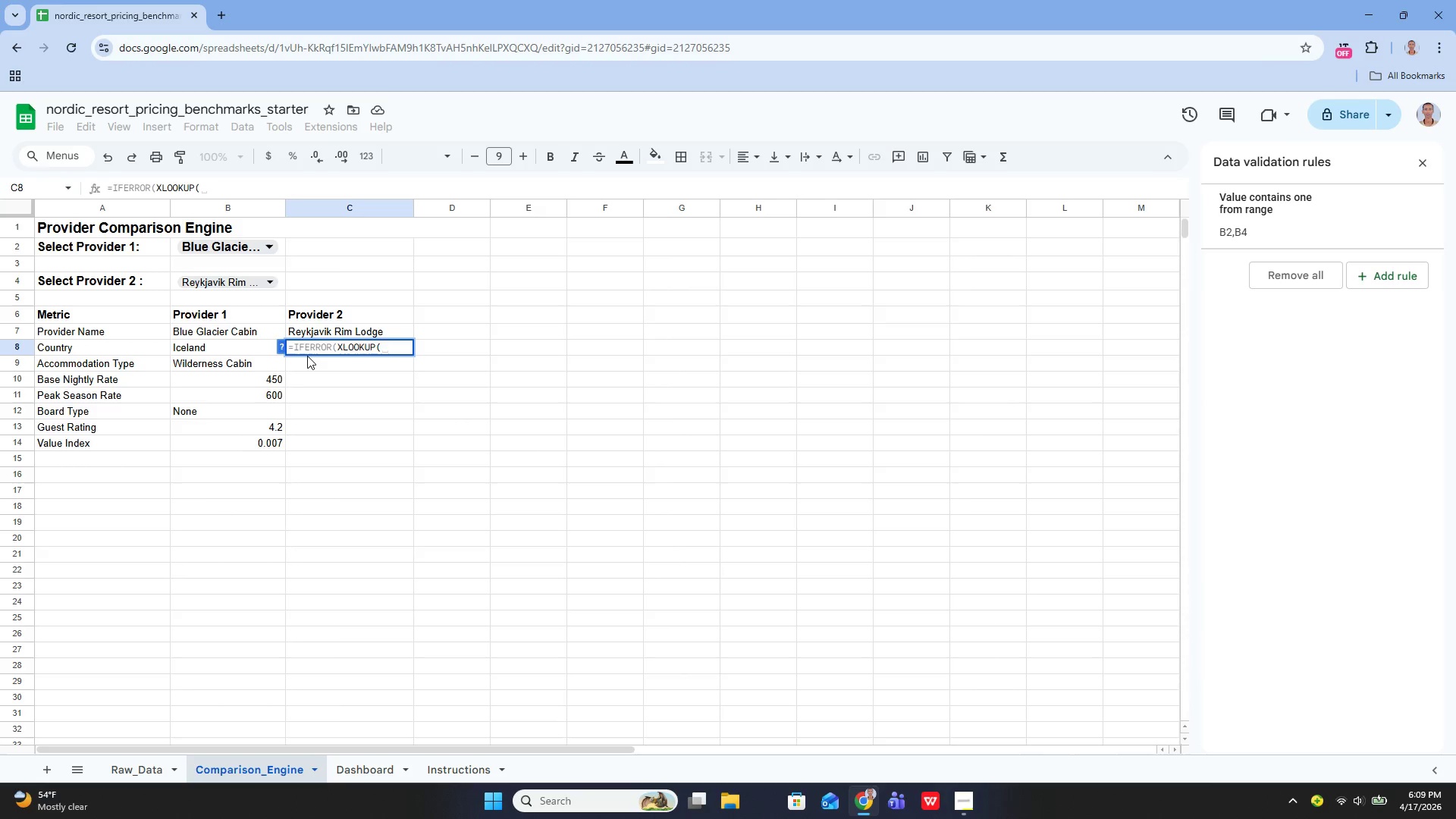 
type($B$4, Raw_Data!)
 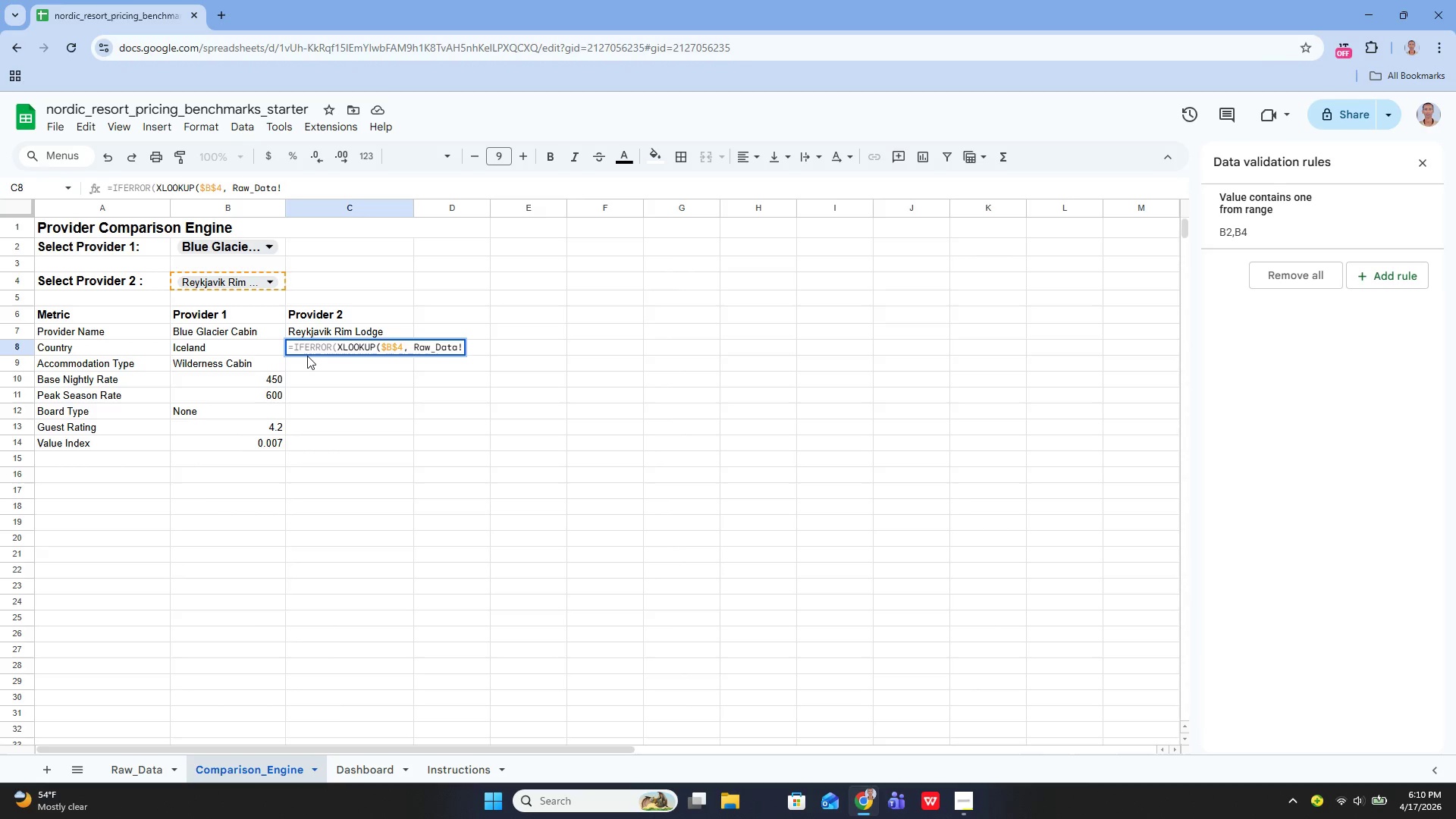 
wait(5.91)
 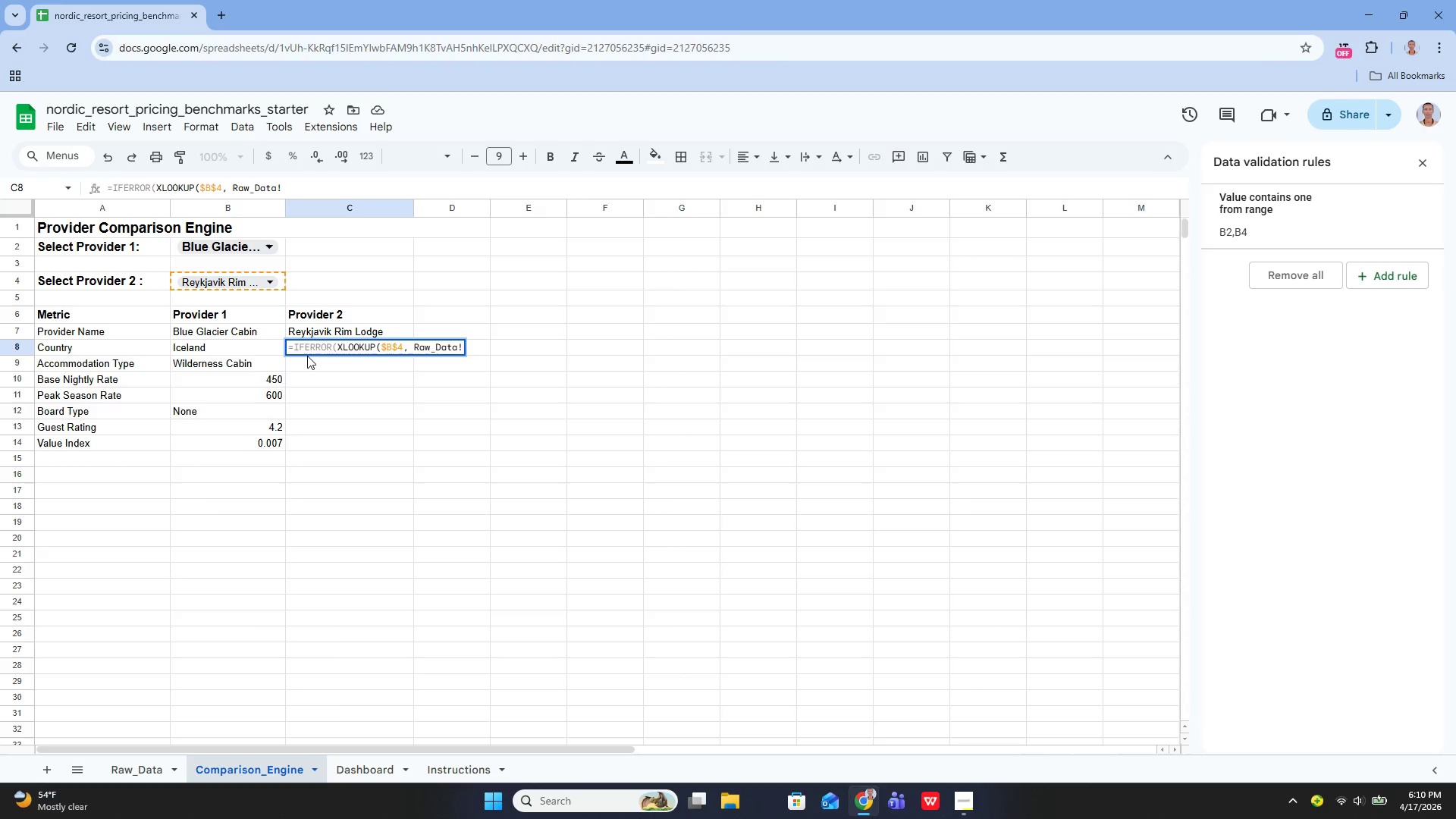 
type(B2:B81), "")
 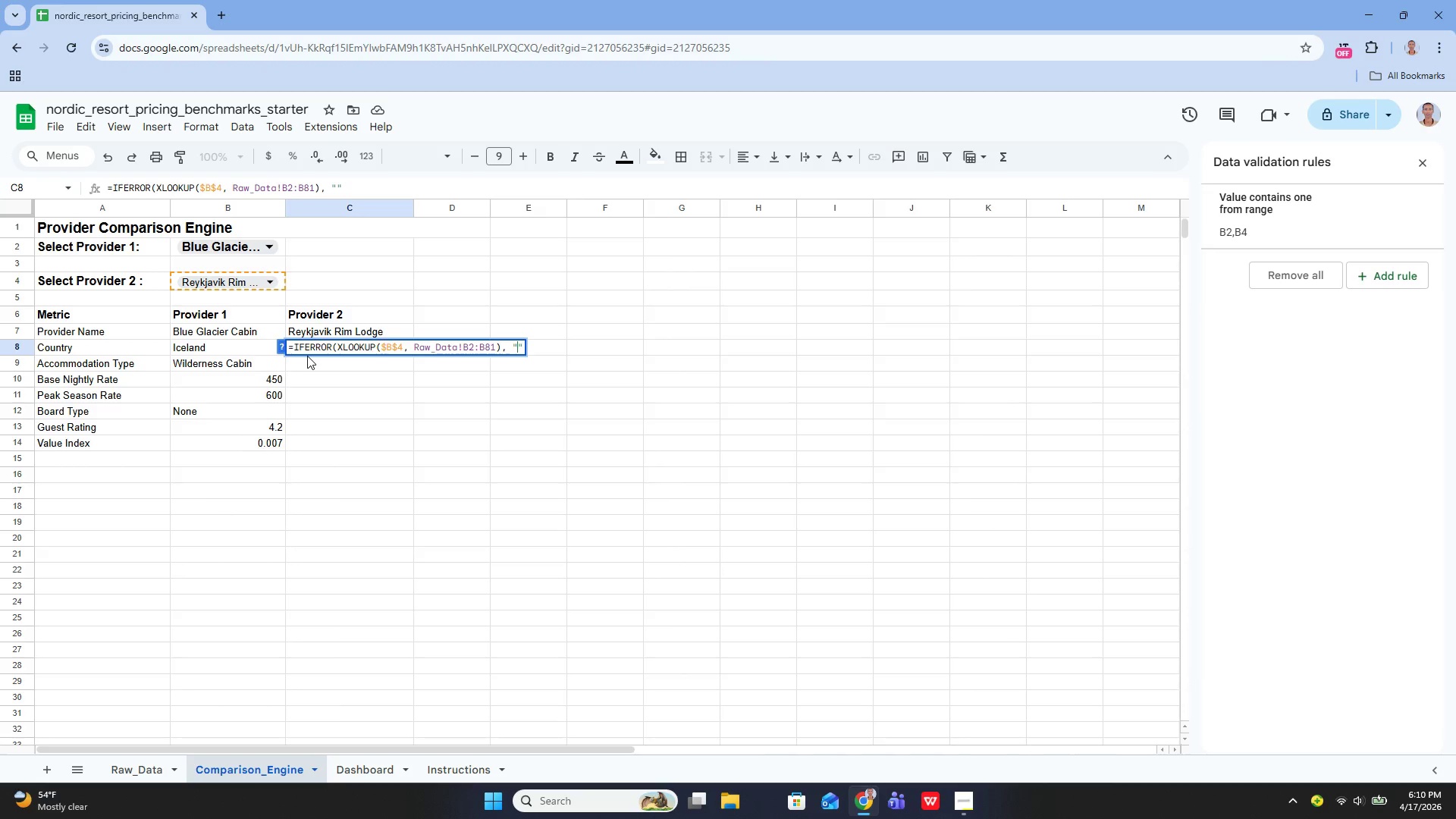 
 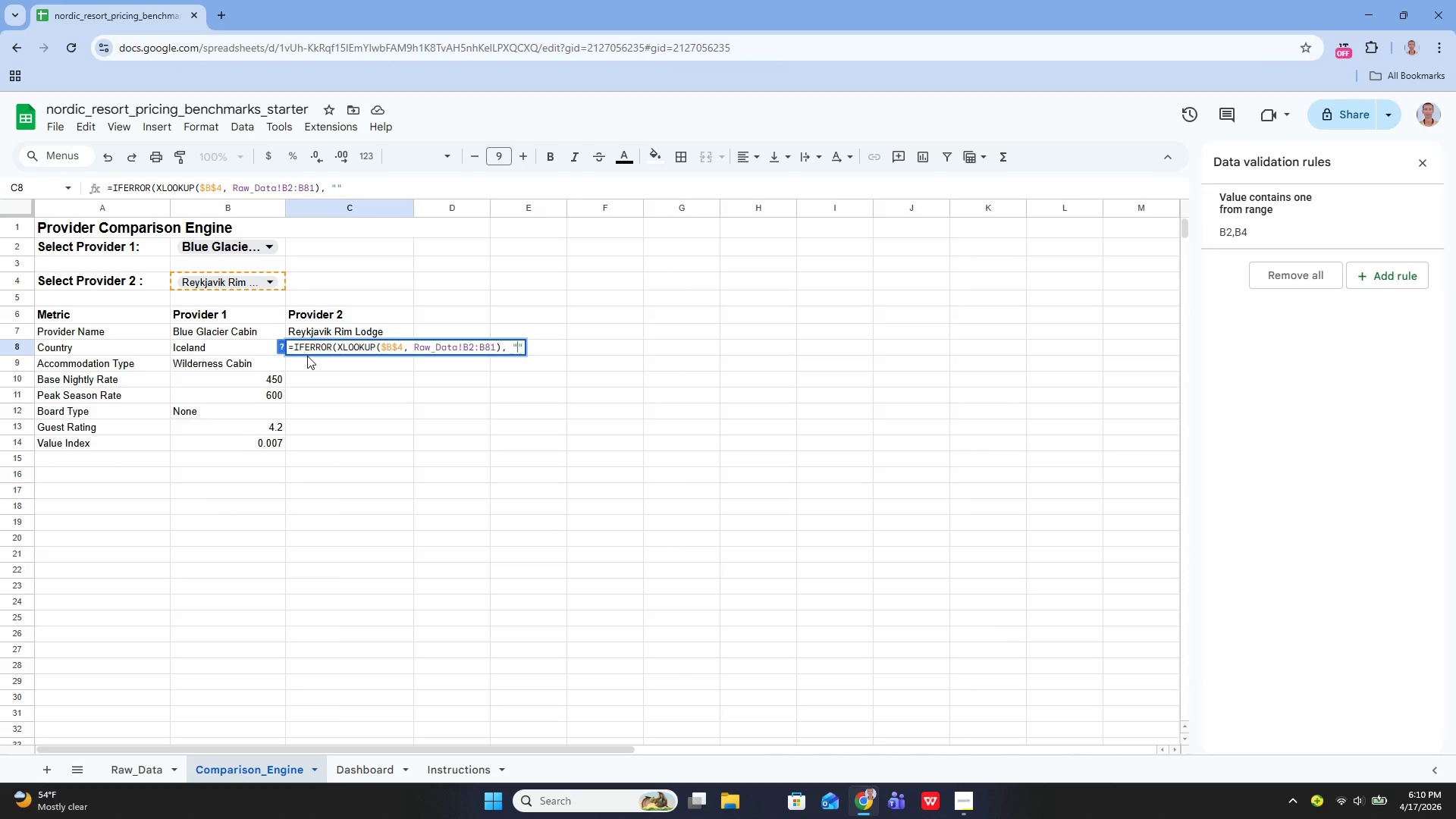 
key(ArrowLeft)
 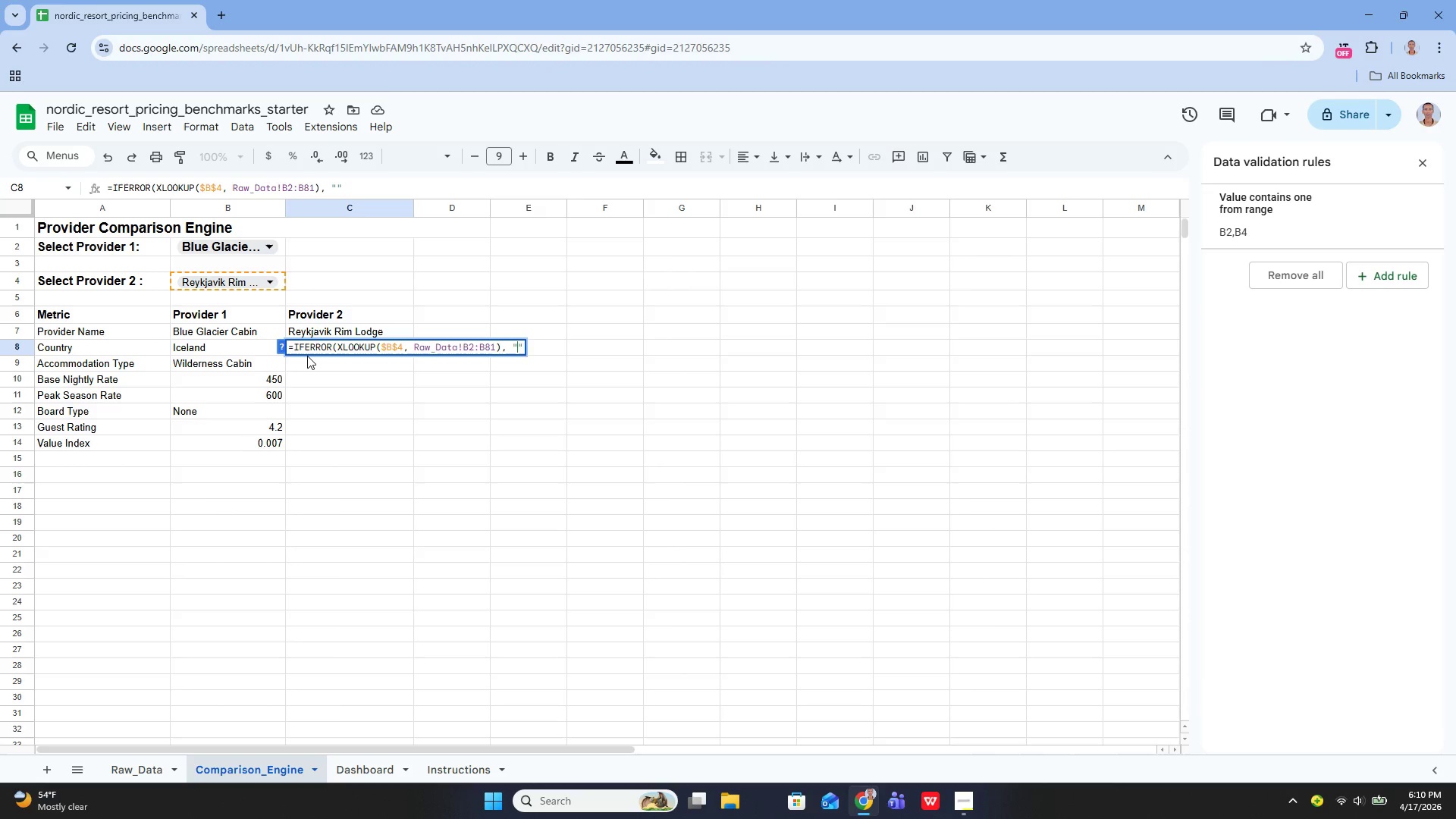 
type(SE)
key(Backspace)
type(elect a provider)
 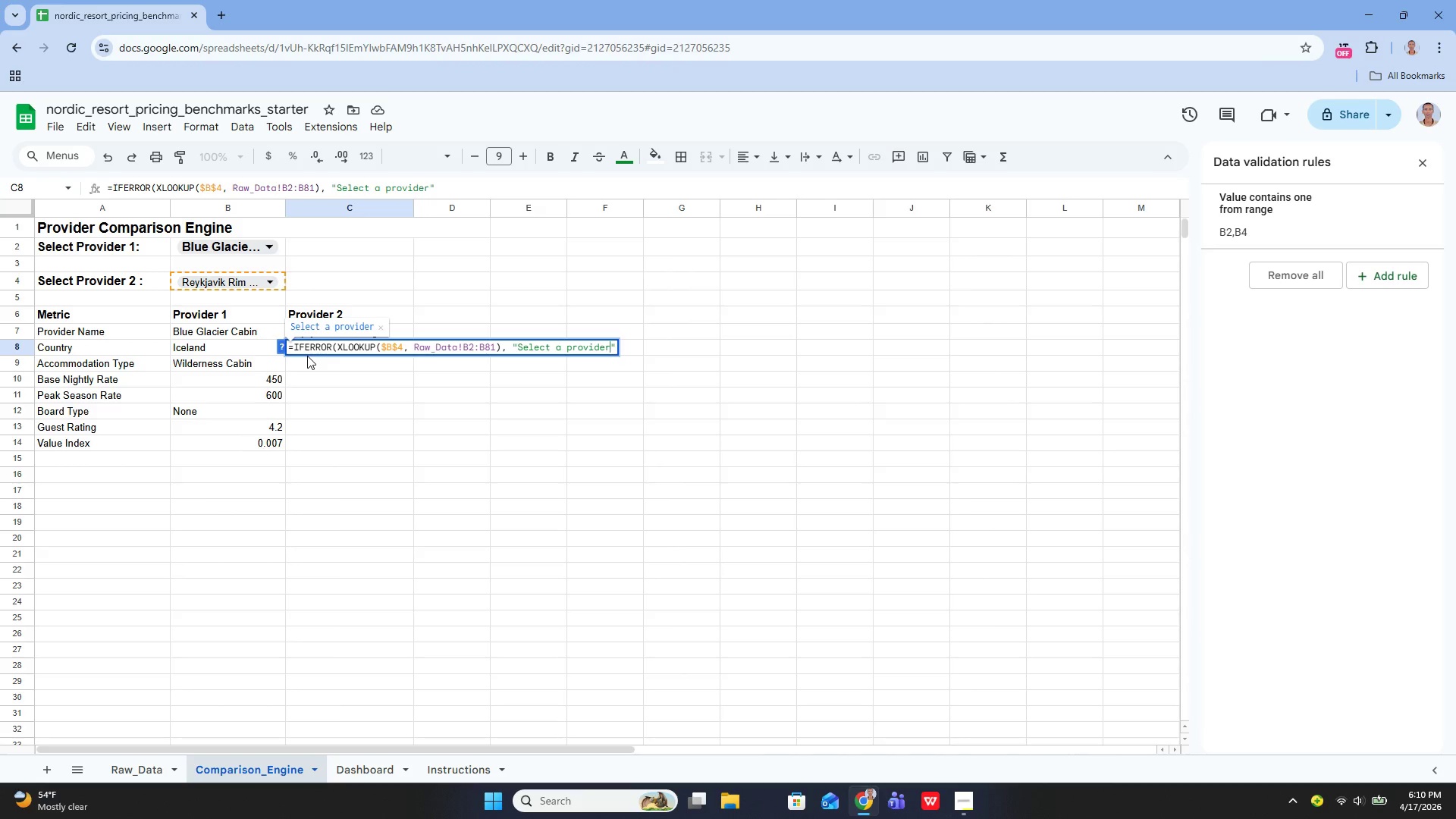 
key(ArrowRight)
 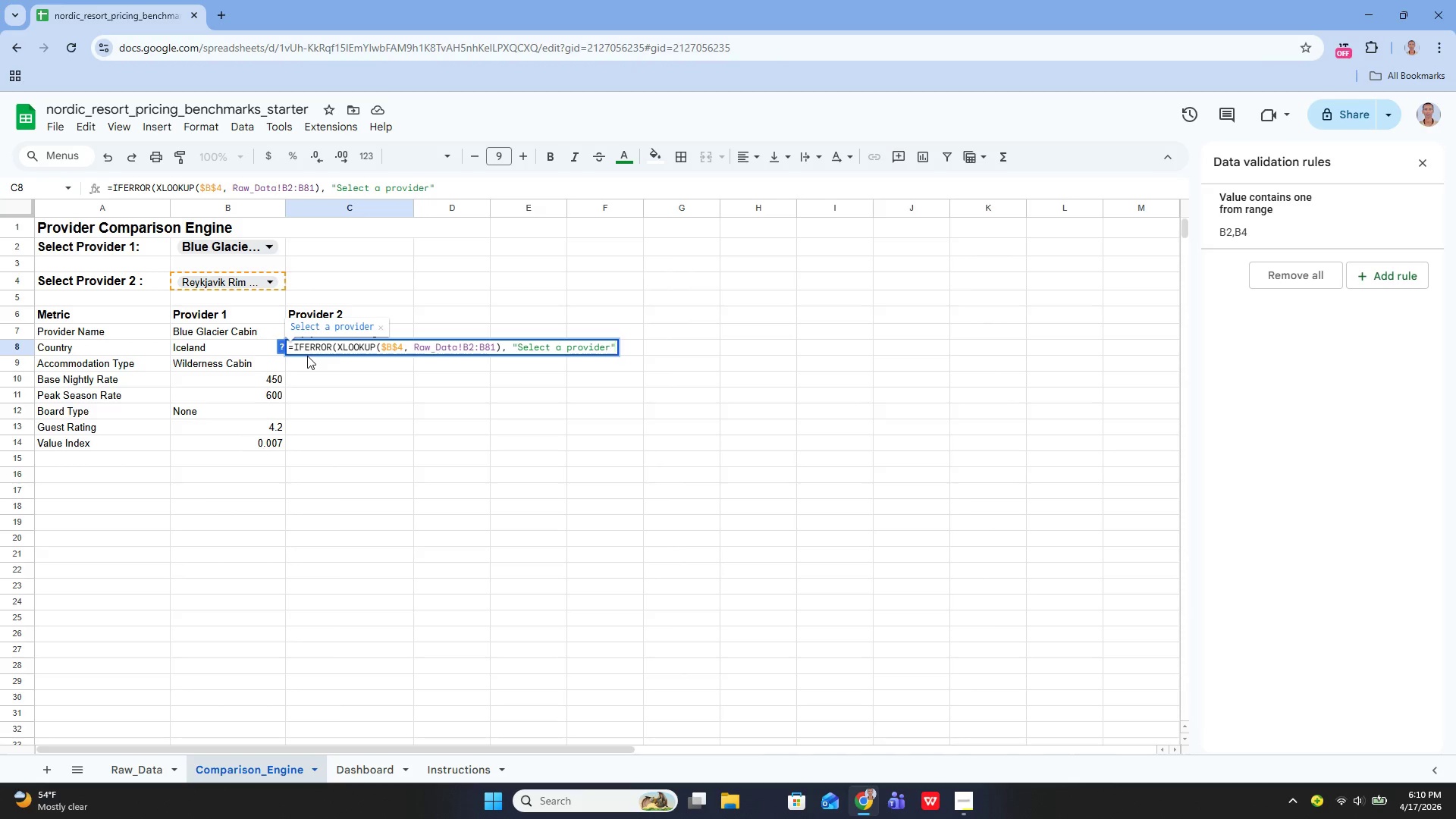 
key(Shift+ShiftLeft)
 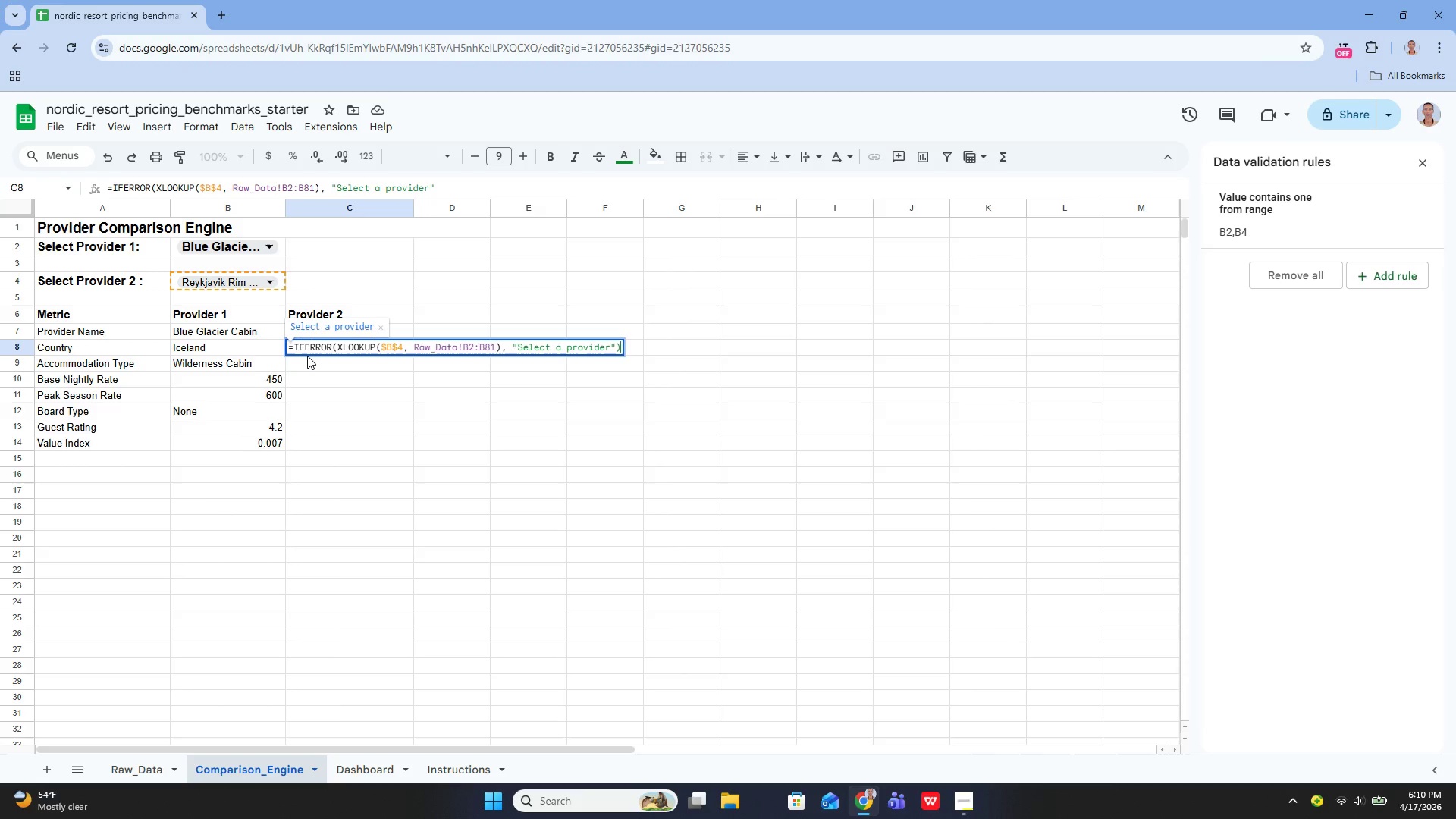 
key(Shift+0)
 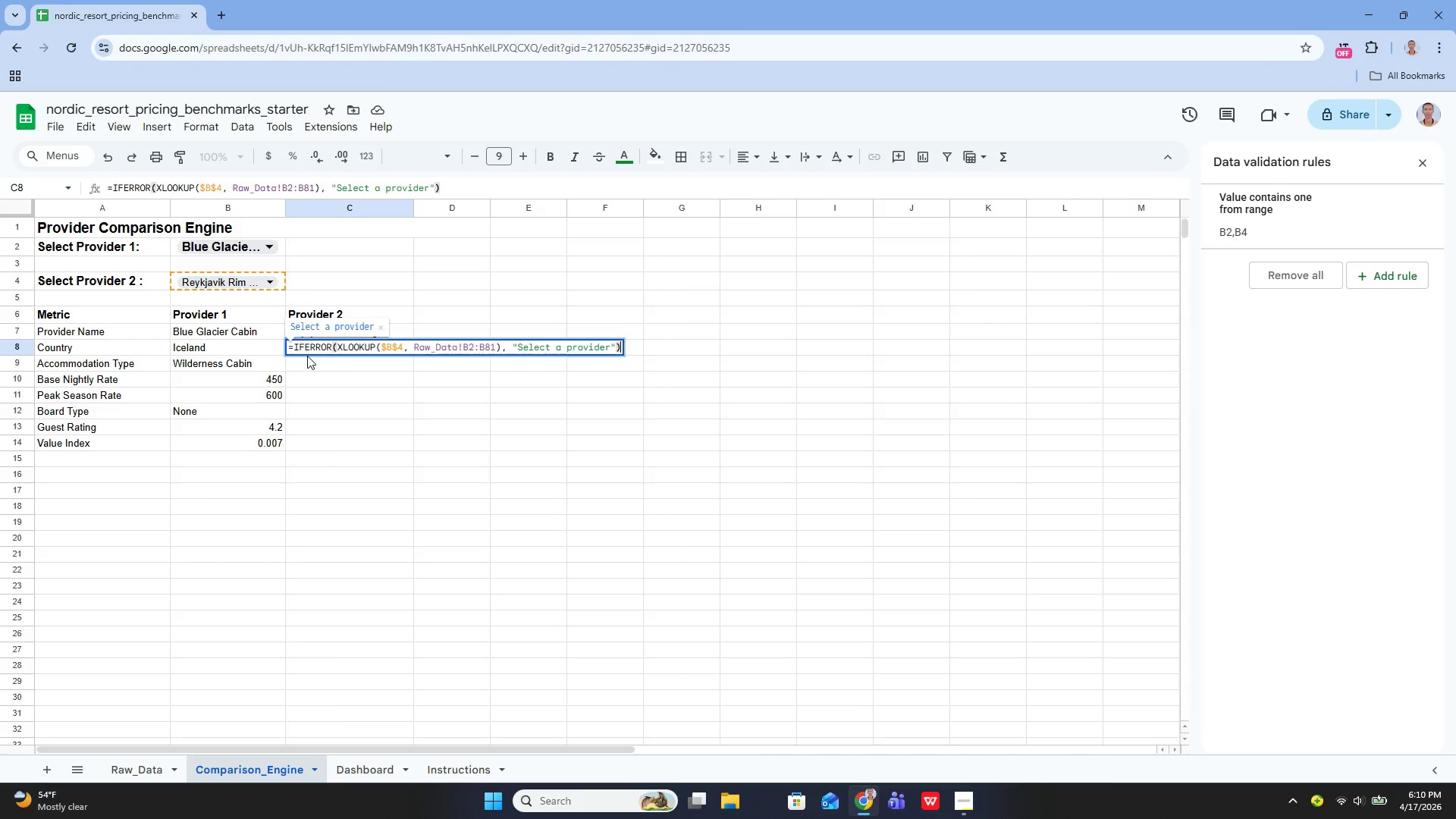 
key(Enter)
 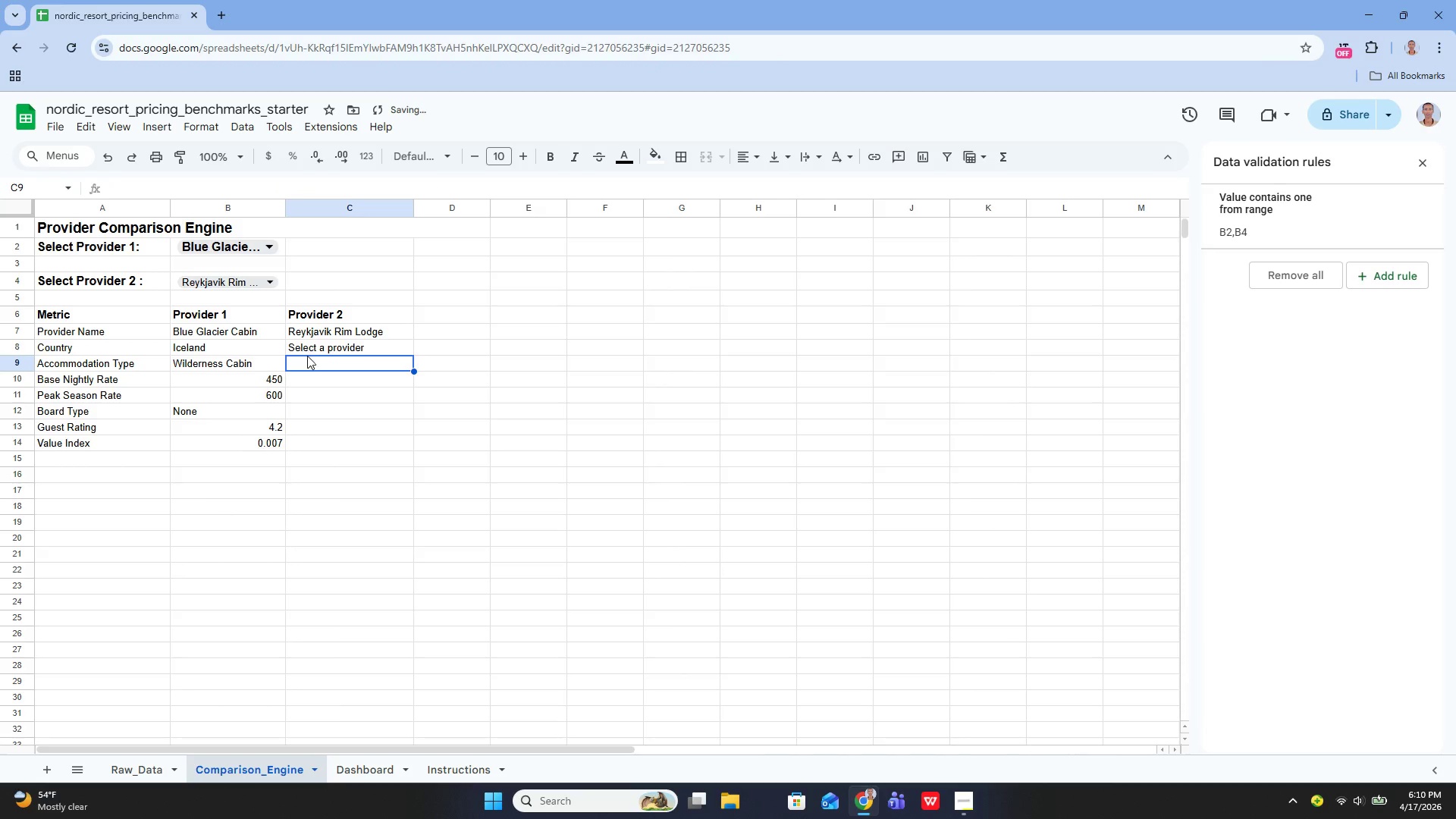 
key(ArrowUp)
 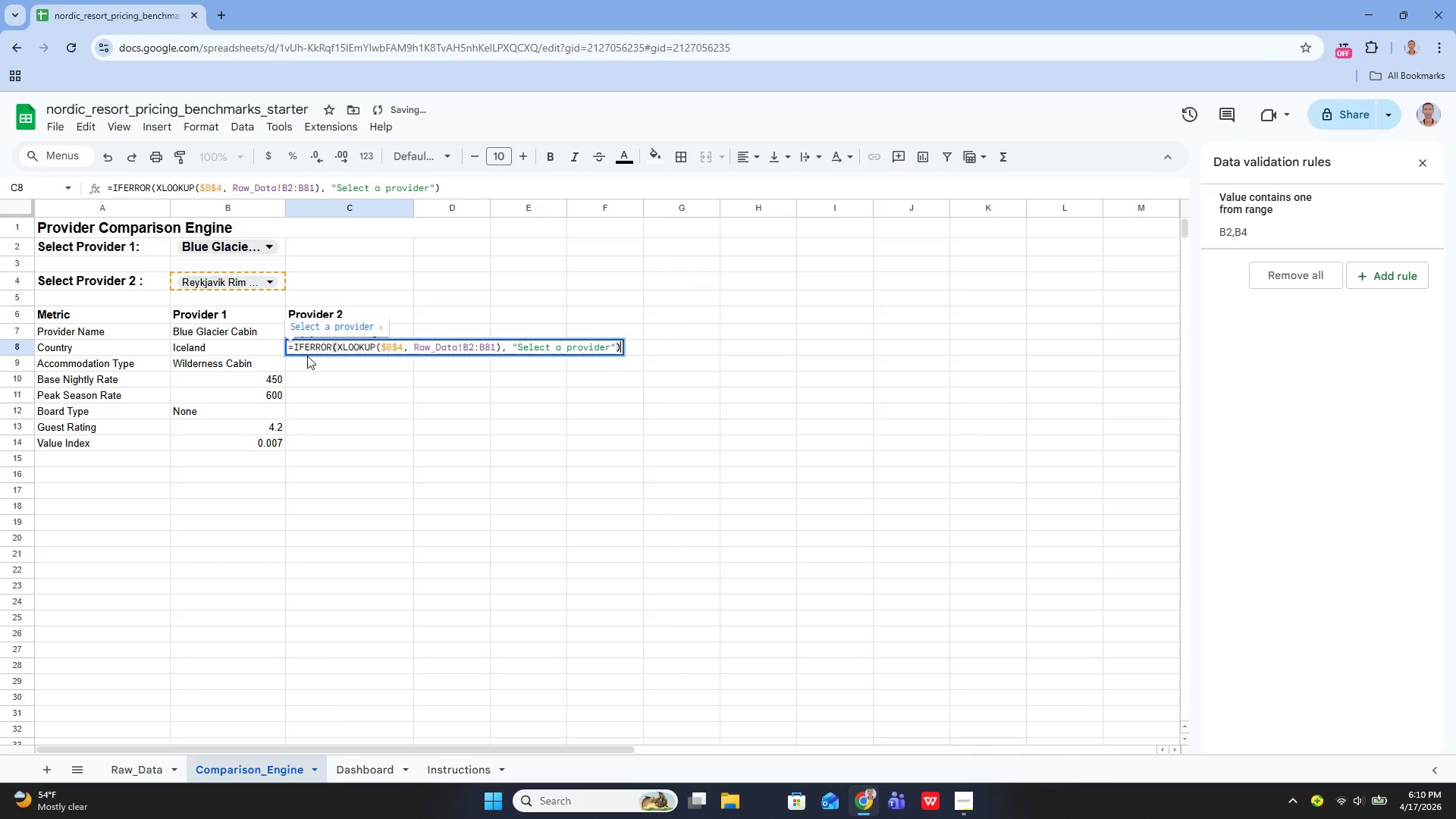 
key(Enter)
 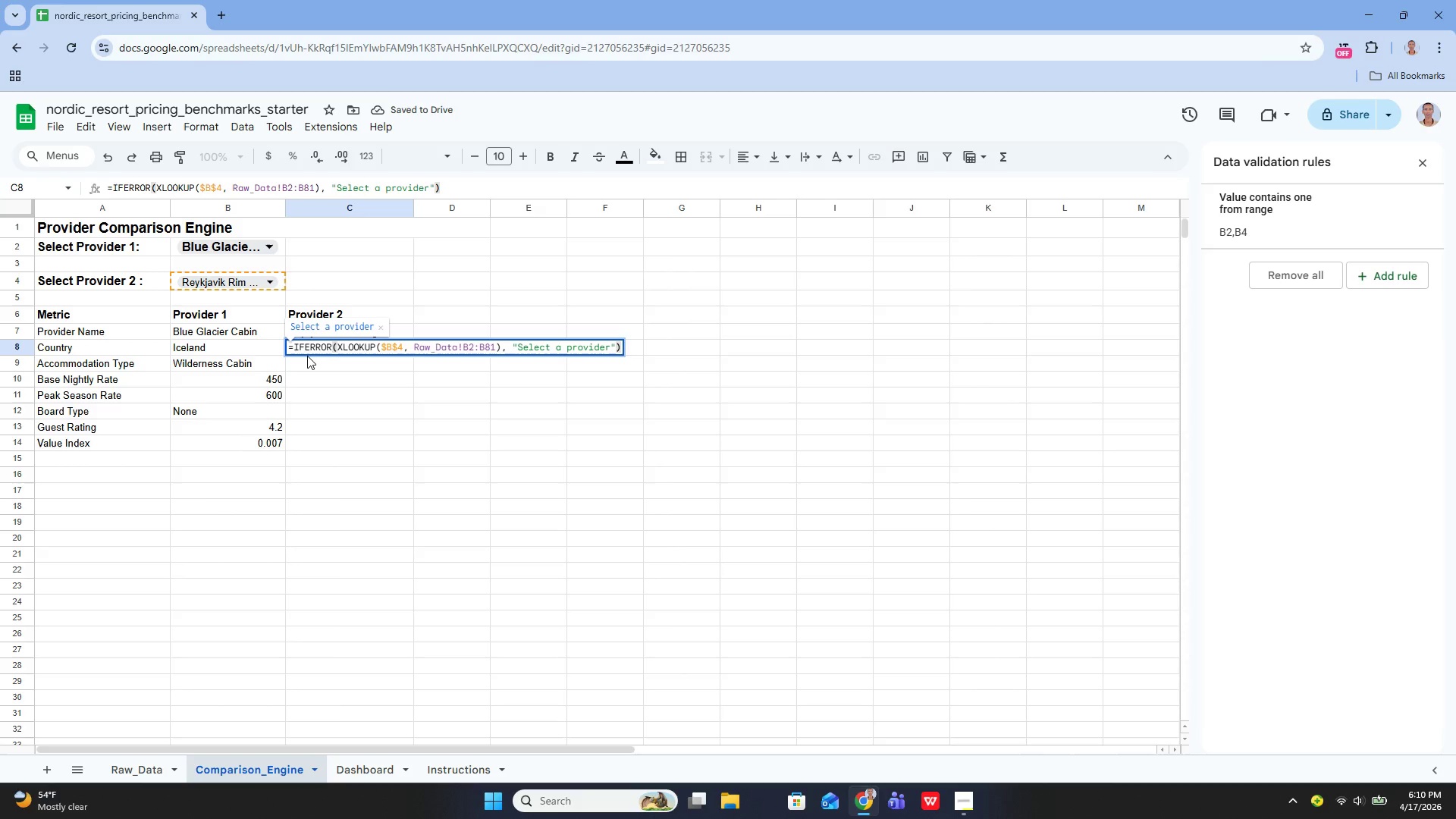 
hold_key(key=ArrowLeft, duration=0.92)
 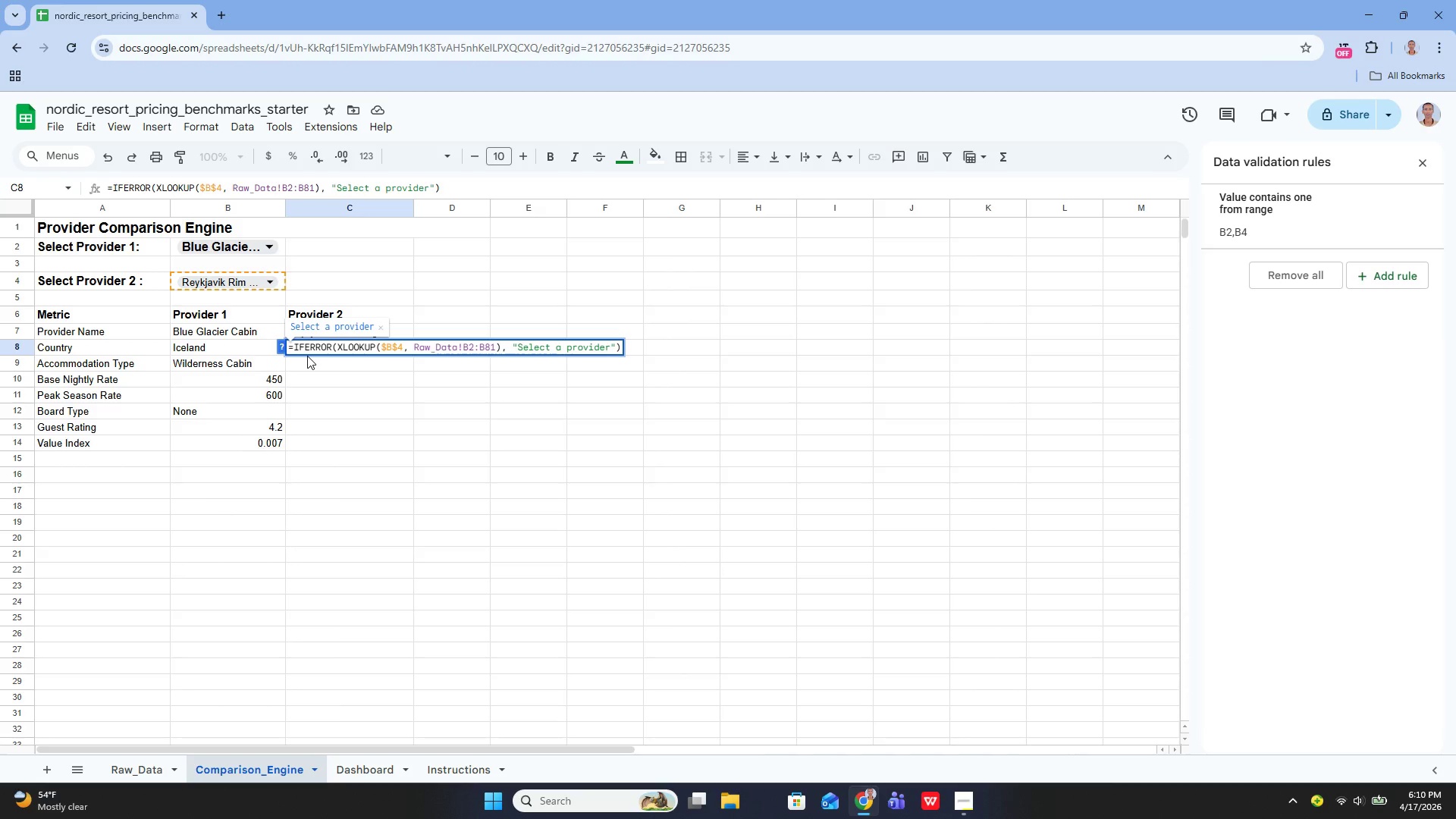 
key(ArrowLeft)
 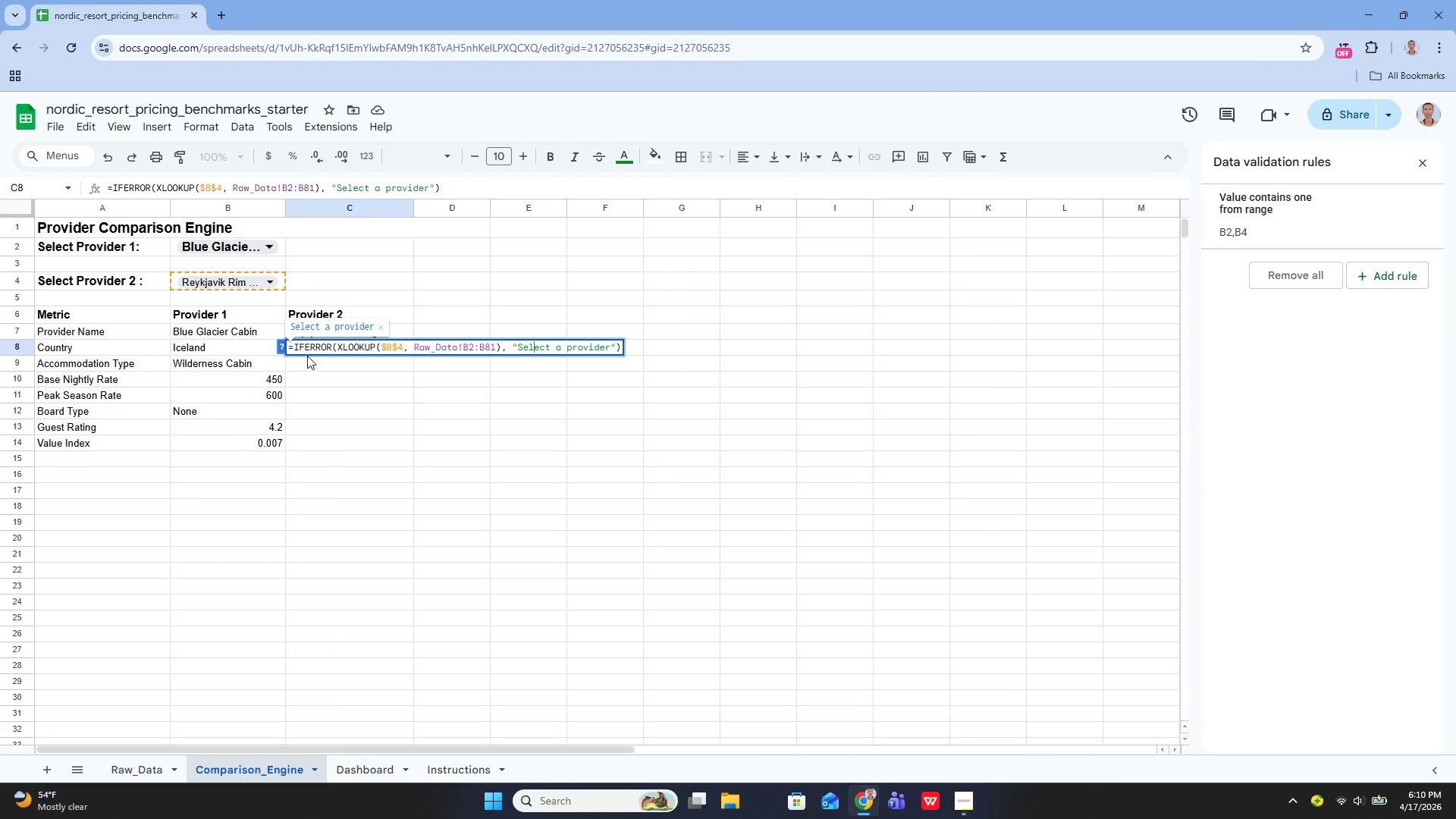 
key(ArrowLeft)
 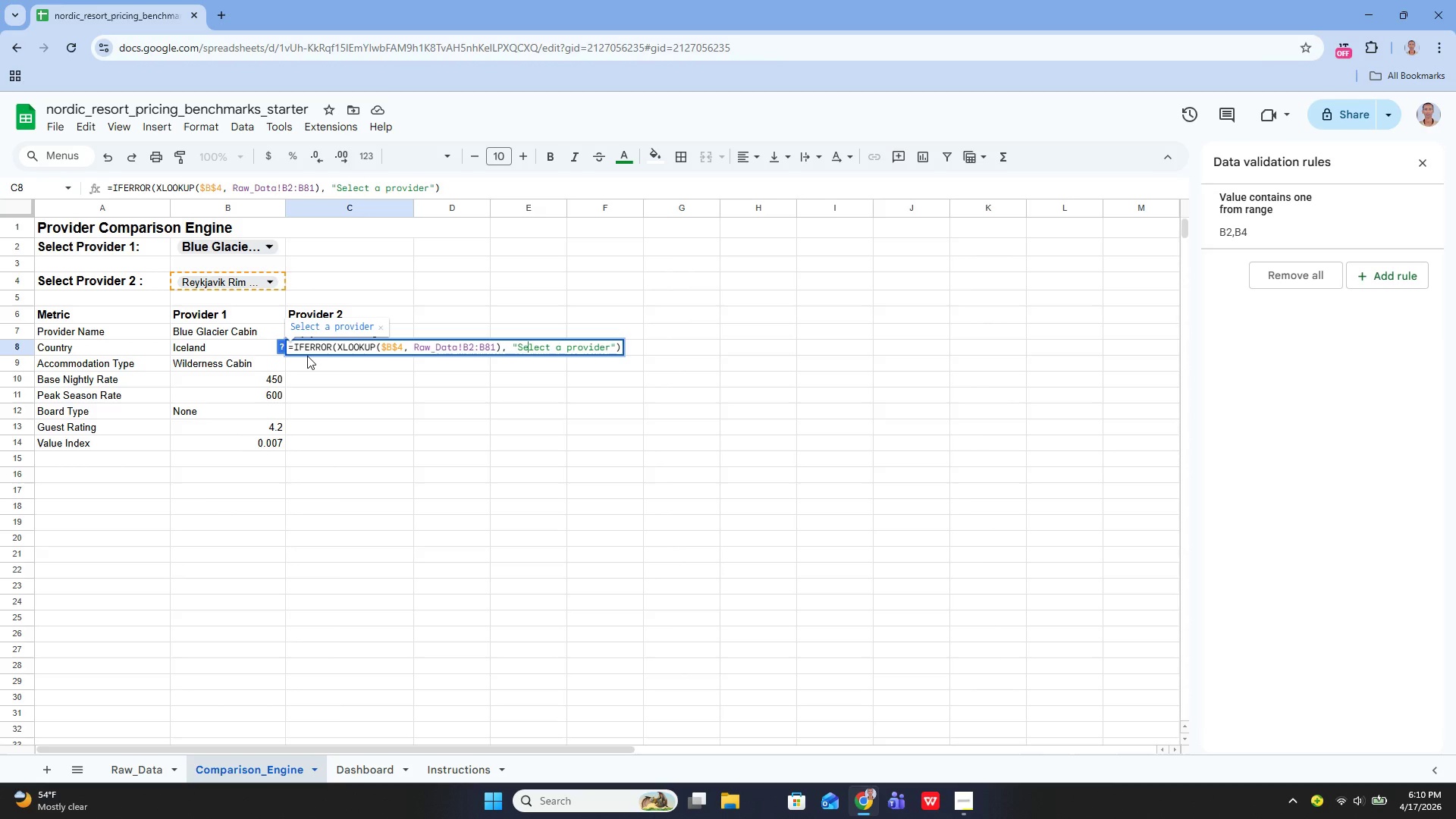 
key(ArrowLeft)
 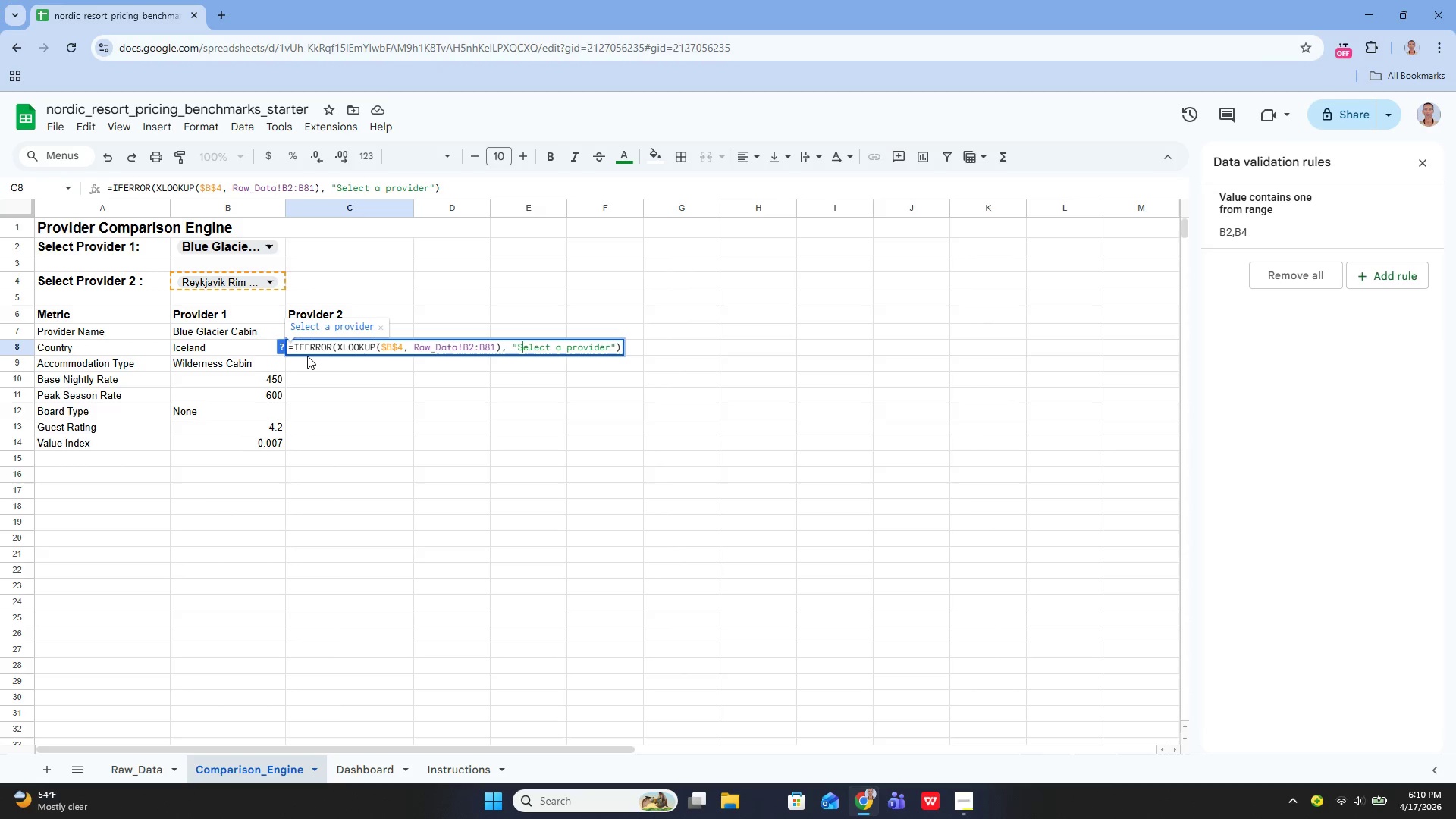 
key(ArrowLeft)
 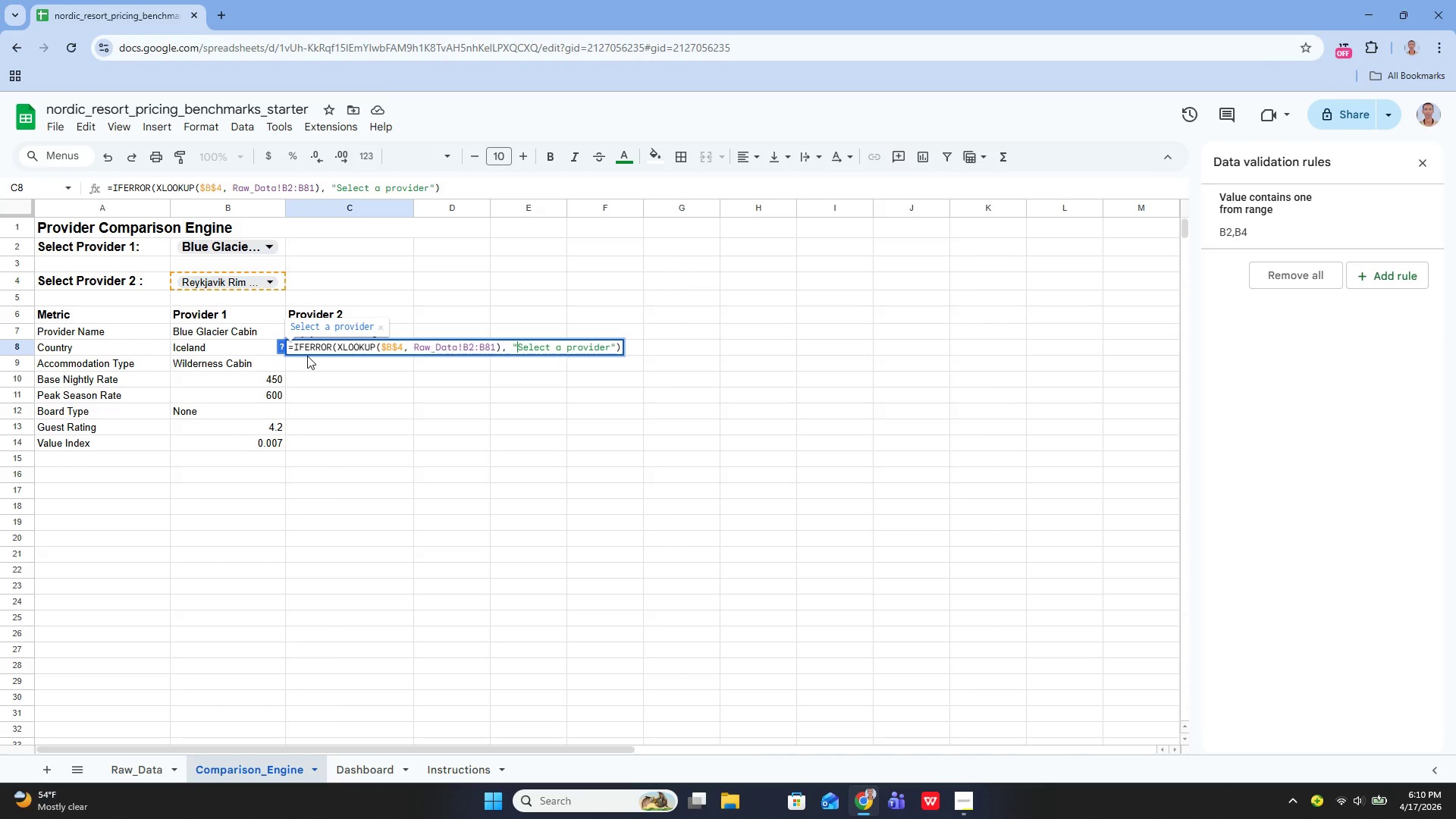 
key(ArrowLeft)
 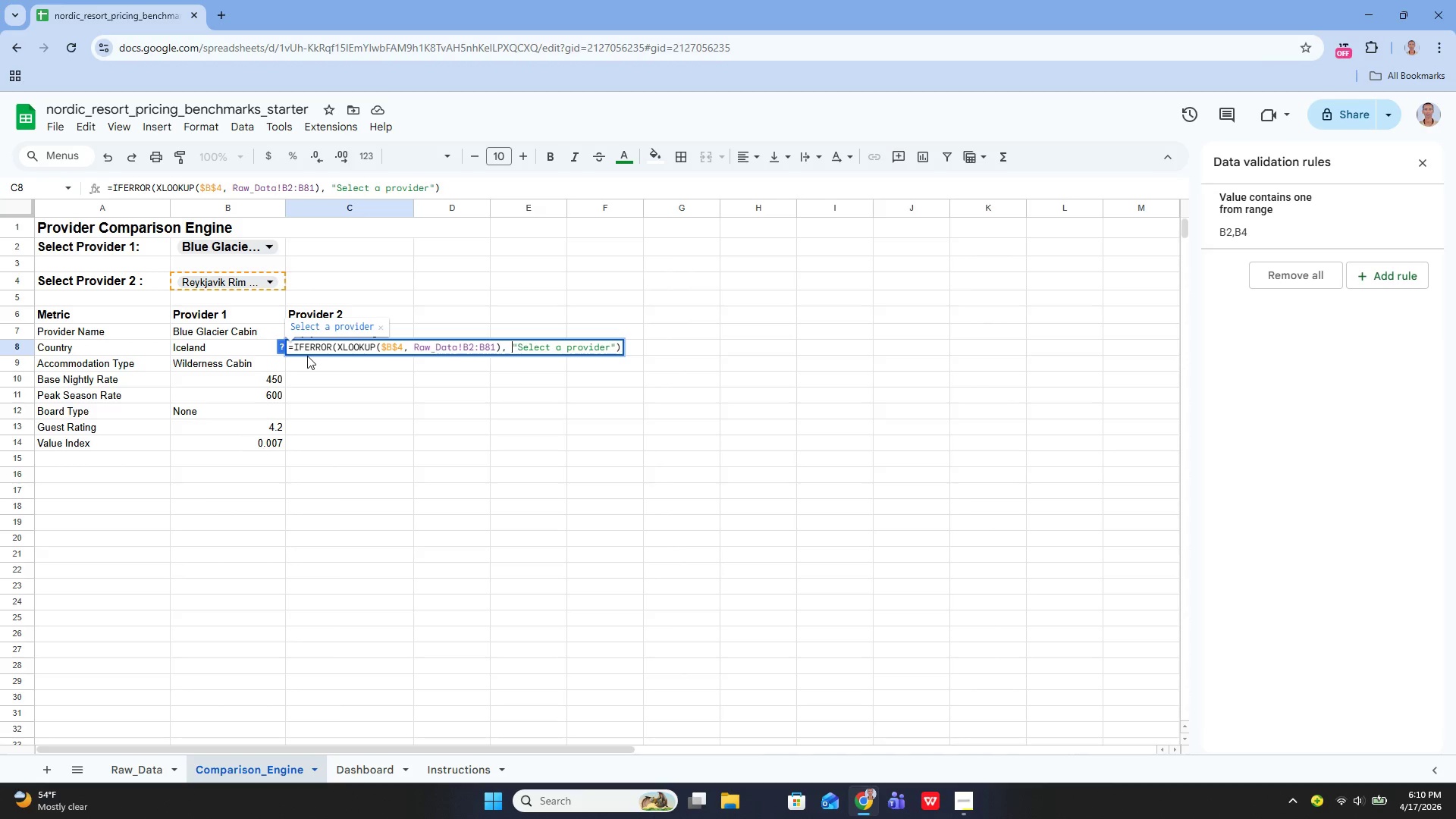 
key(ArrowLeft)
 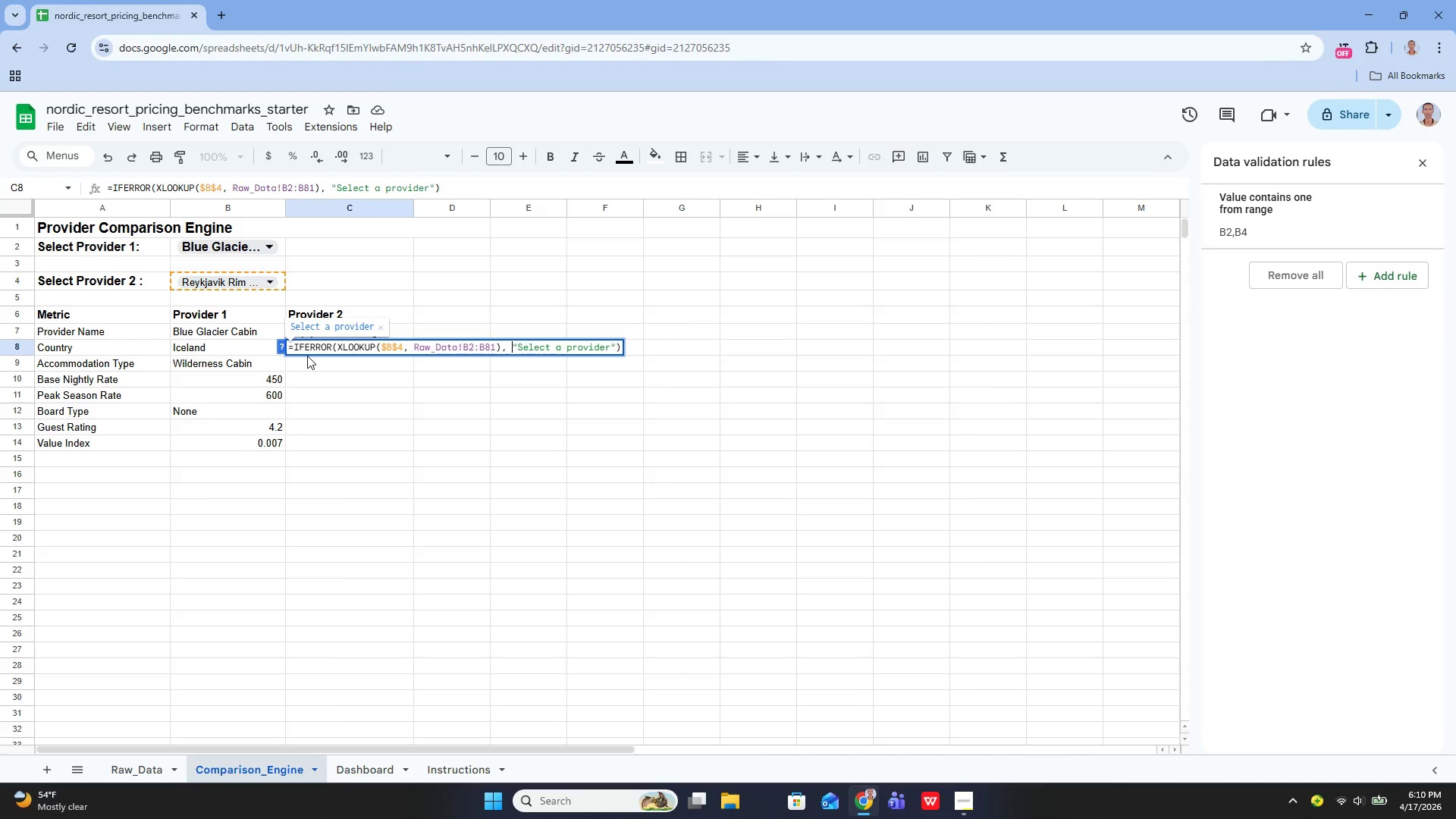 
key(ArrowLeft)
 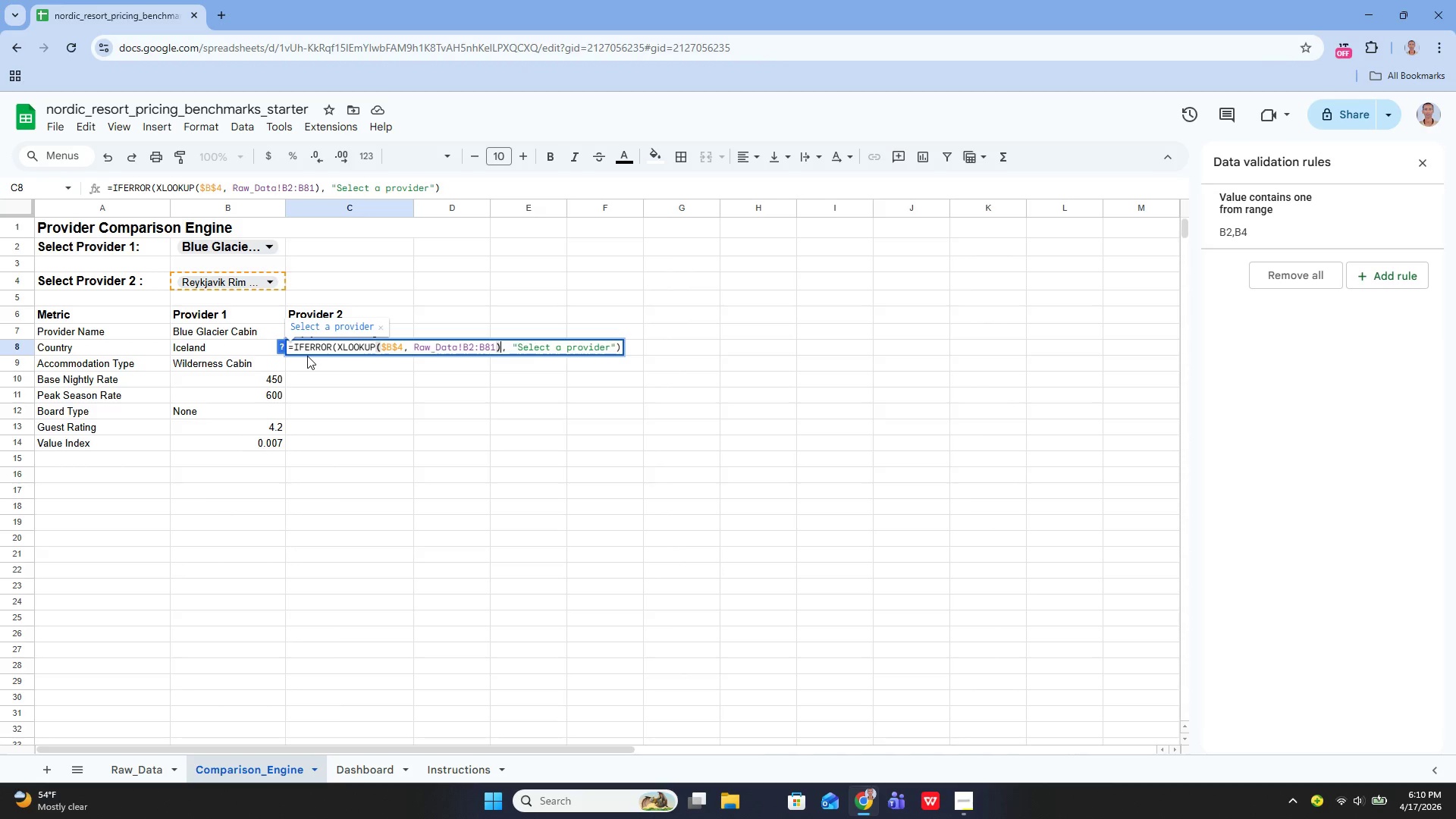 
key(ArrowLeft)
 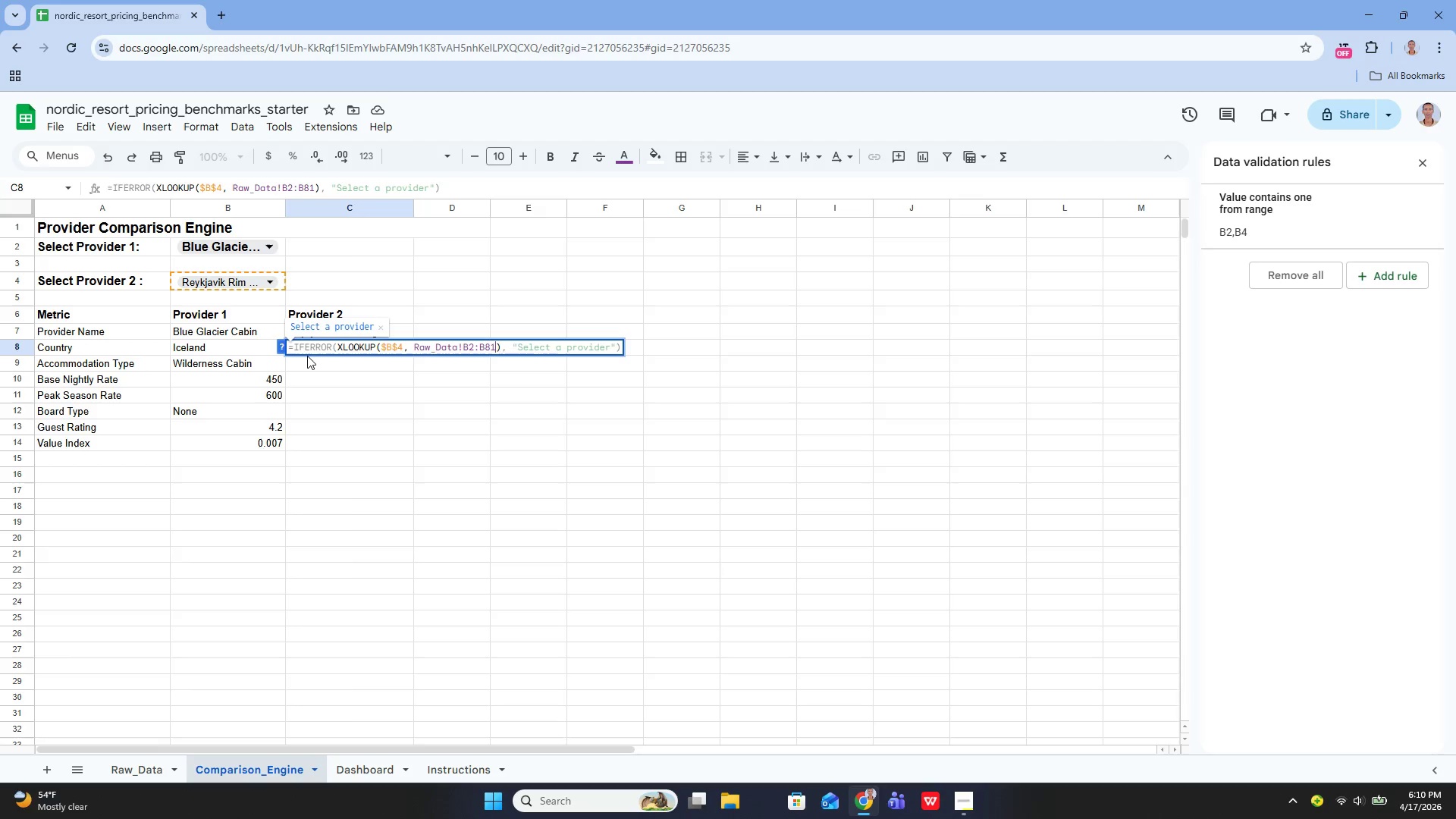 
key(ArrowLeft)
 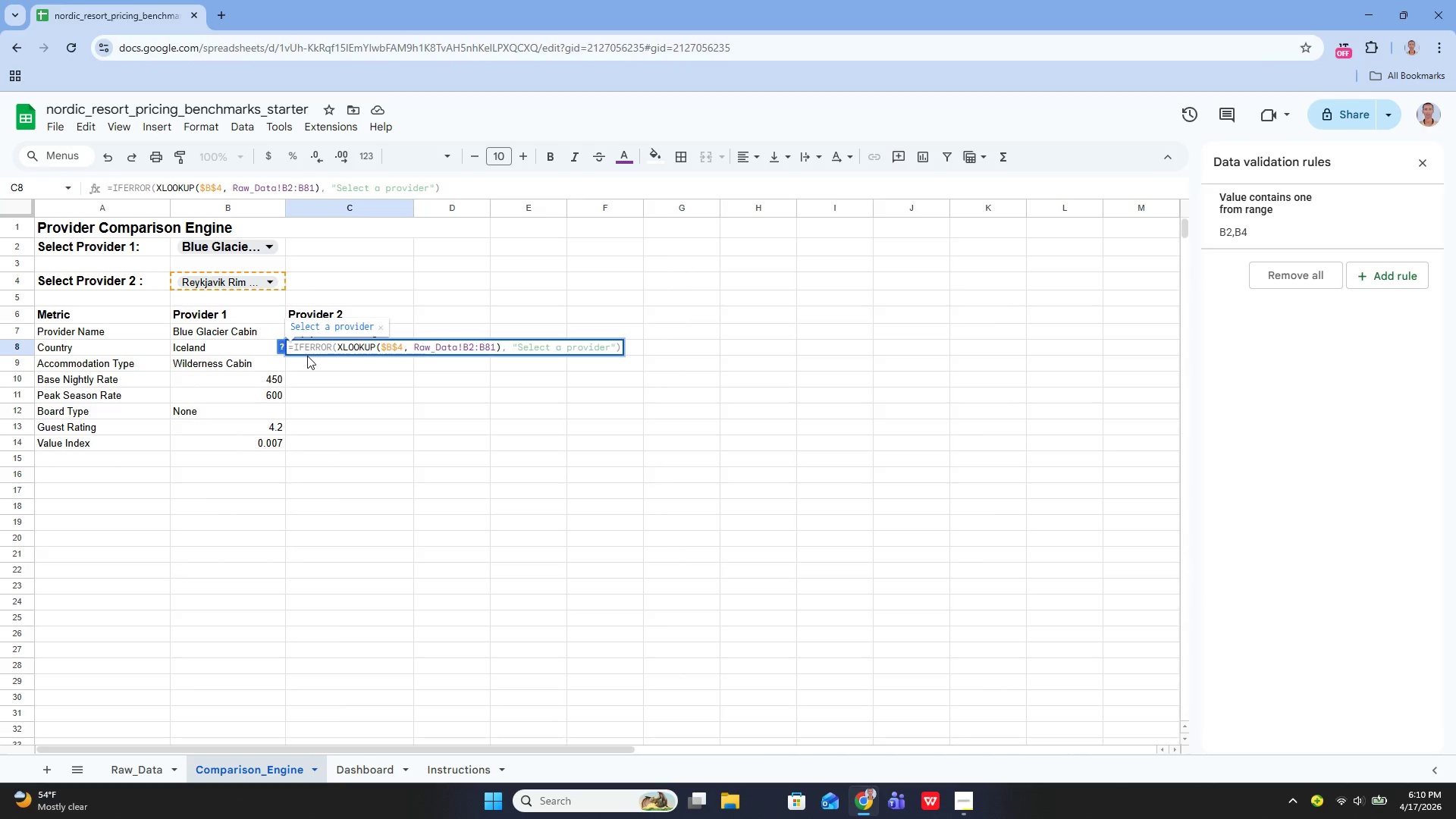 
hold_key(key=ArrowLeft, duration=0.78)
 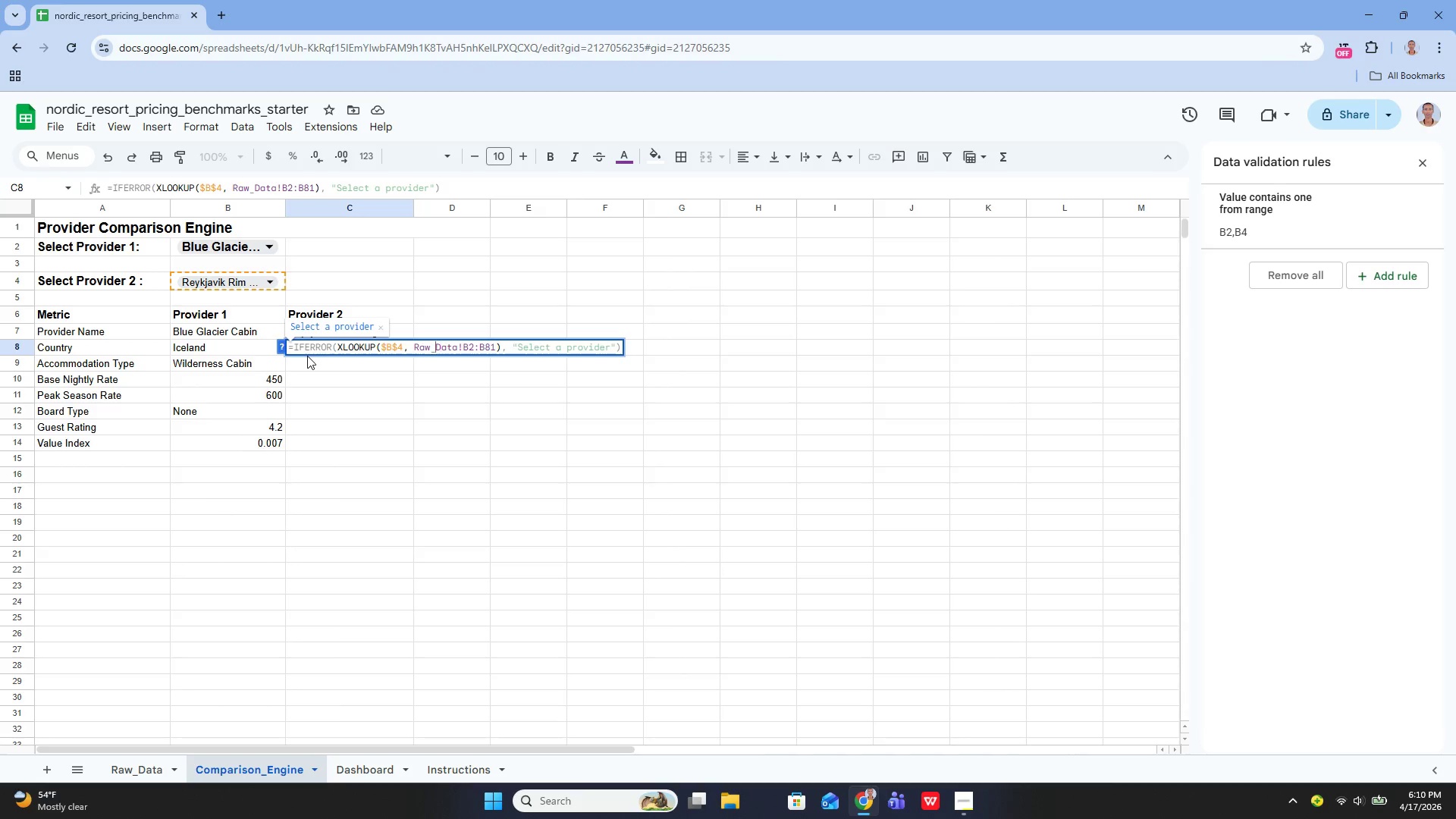 
key(ArrowLeft)
 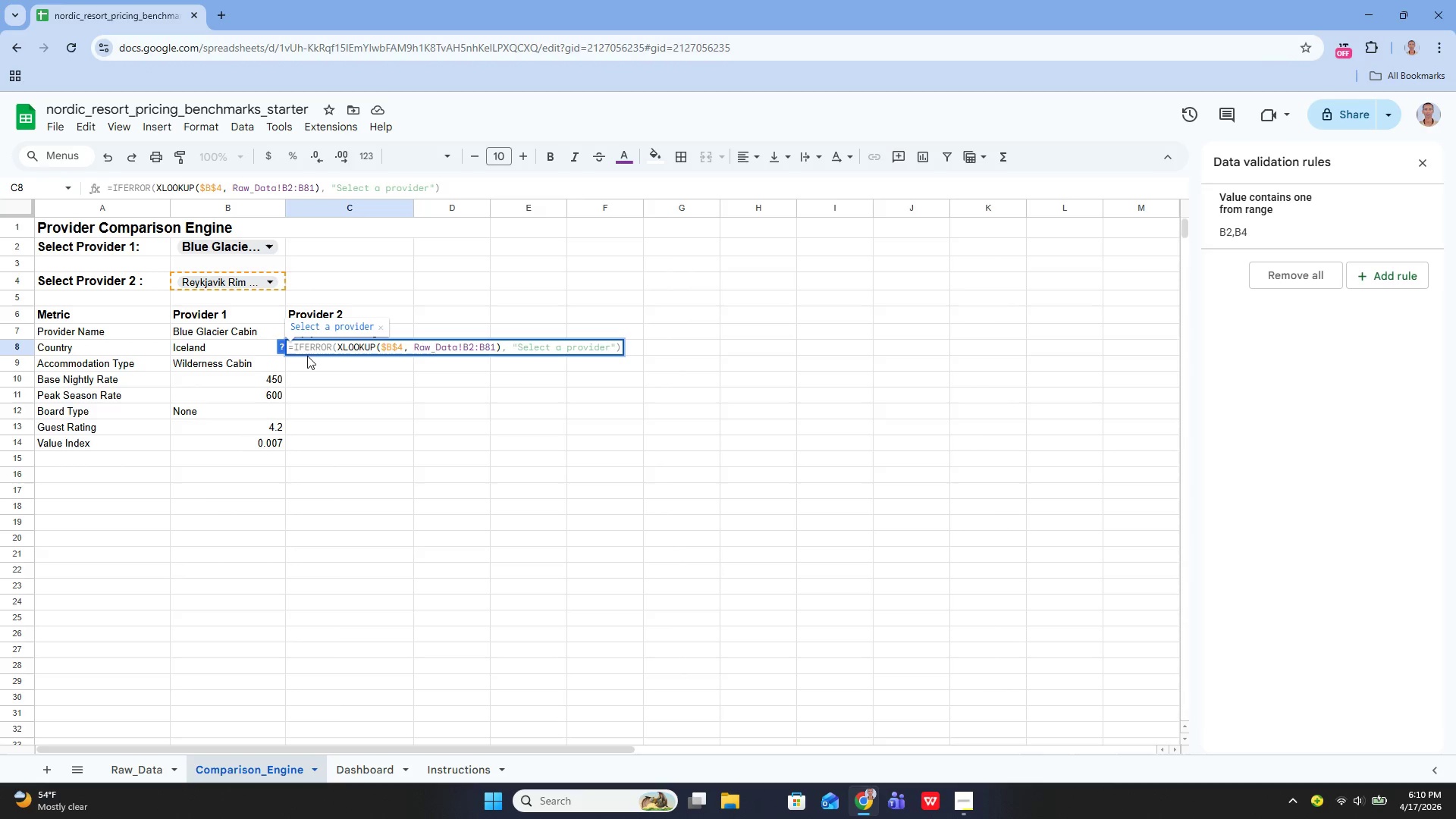 
key(ArrowLeft)
 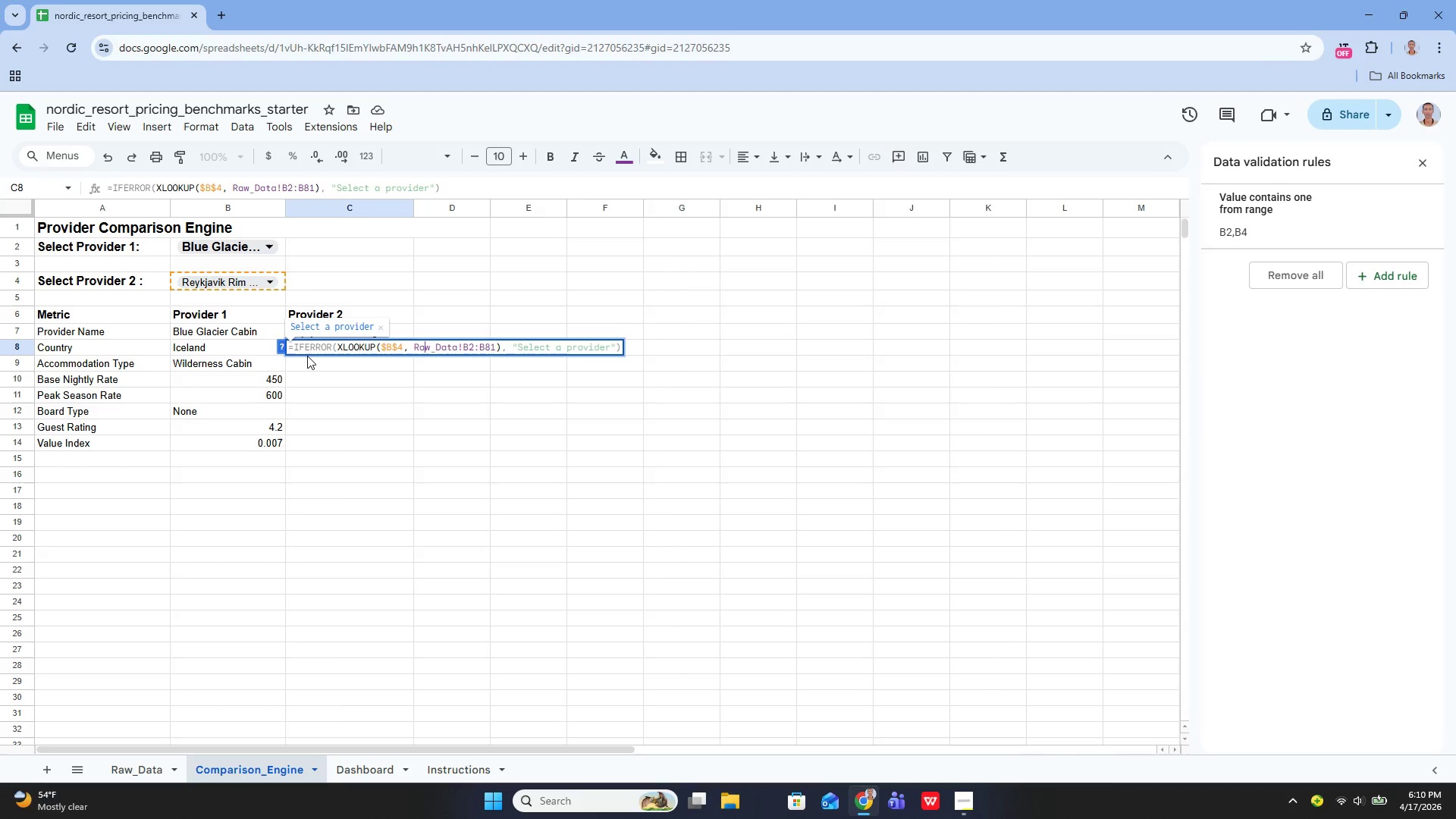 
key(ArrowLeft)
 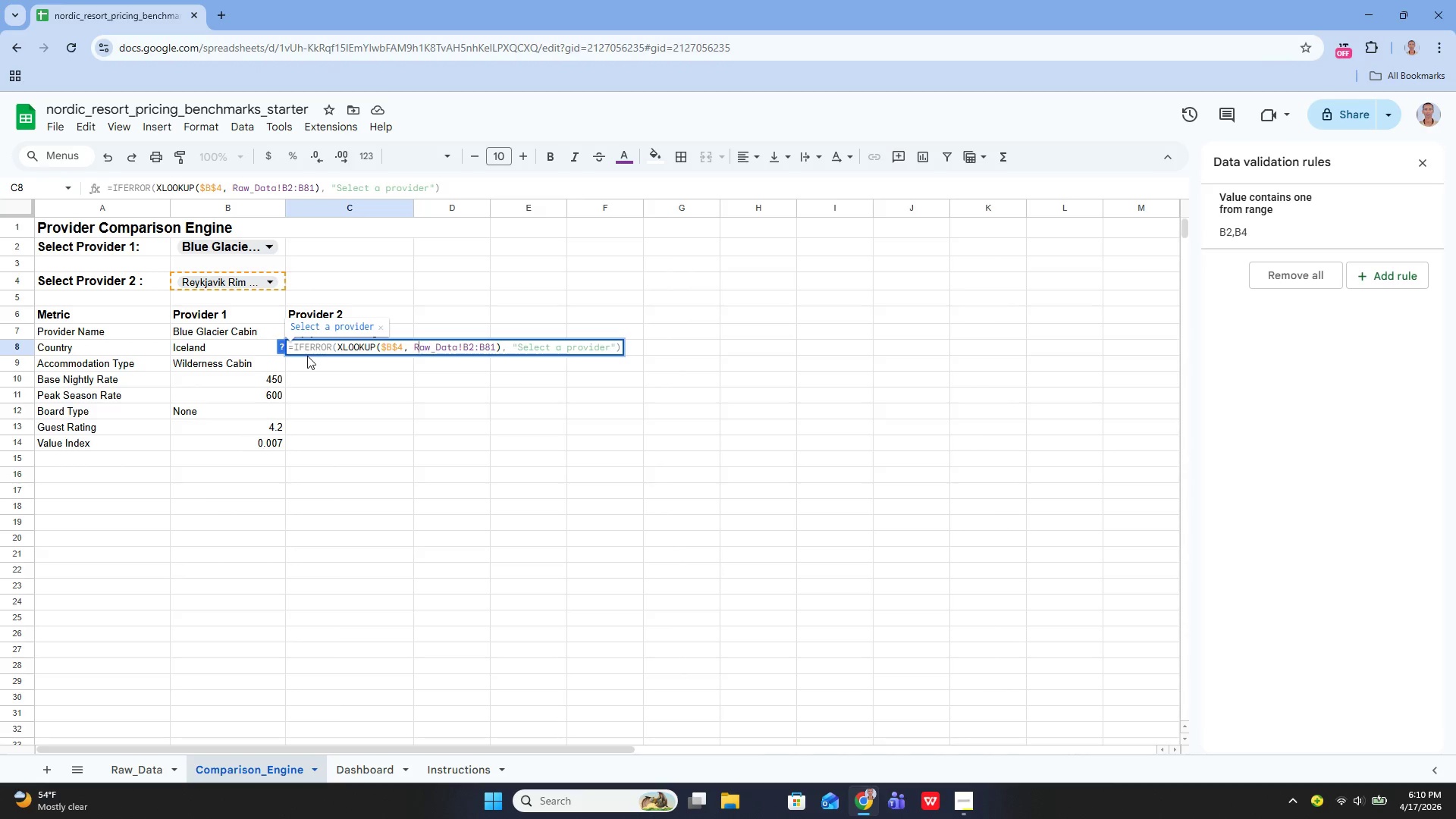 
key(ArrowLeft)
 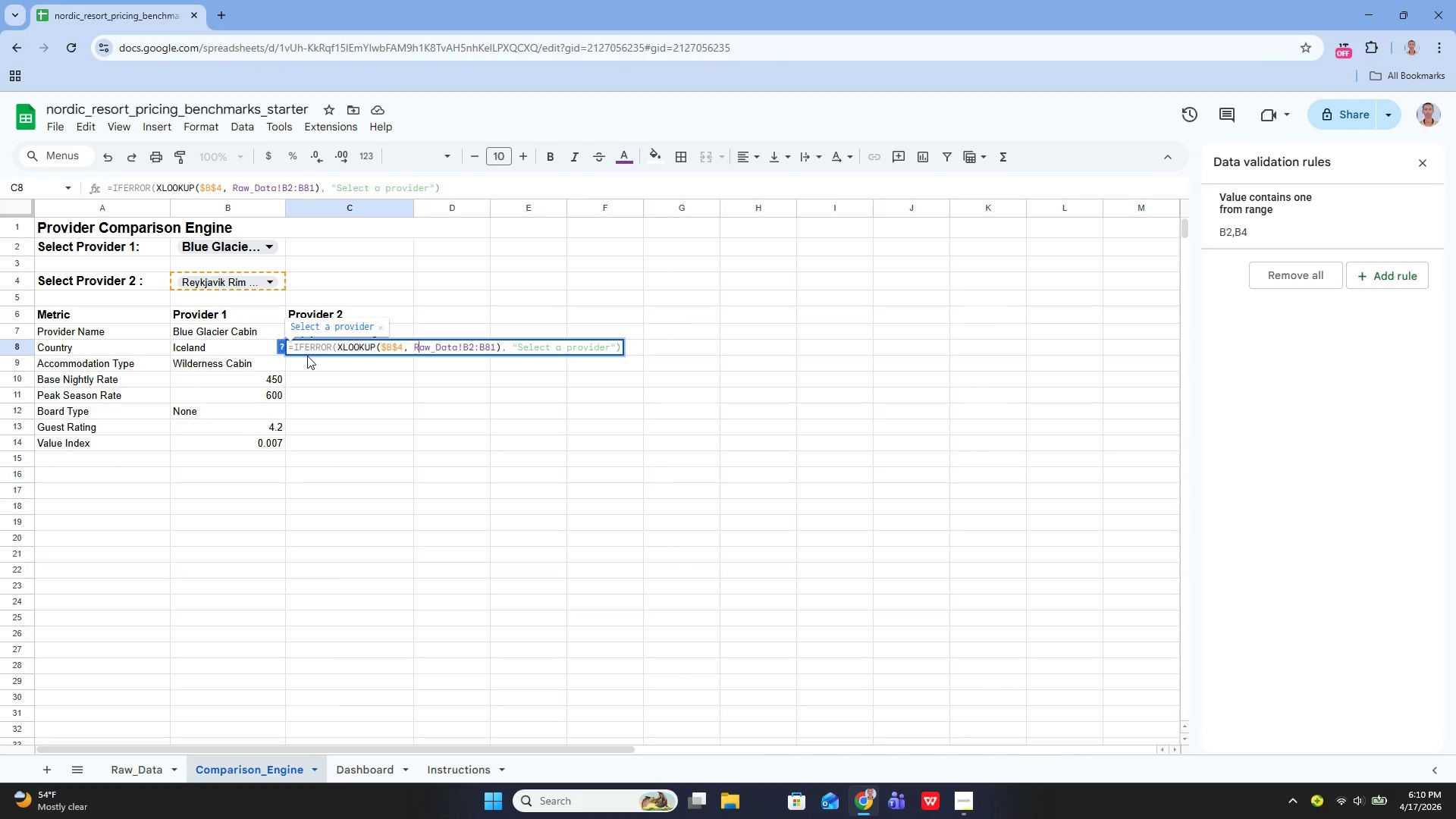 
key(Shift+ShiftLeft)
 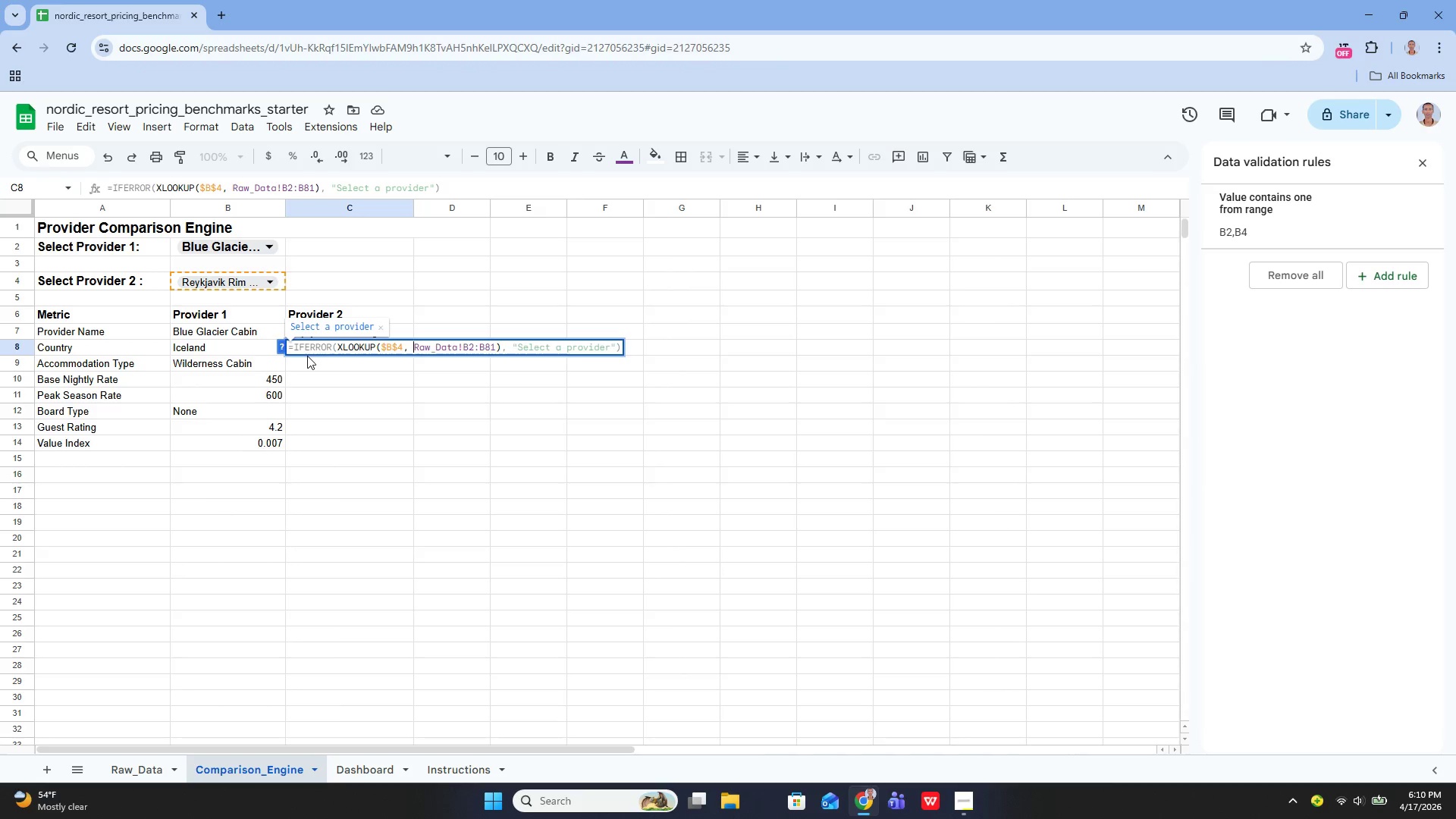 
key(ArrowLeft)
 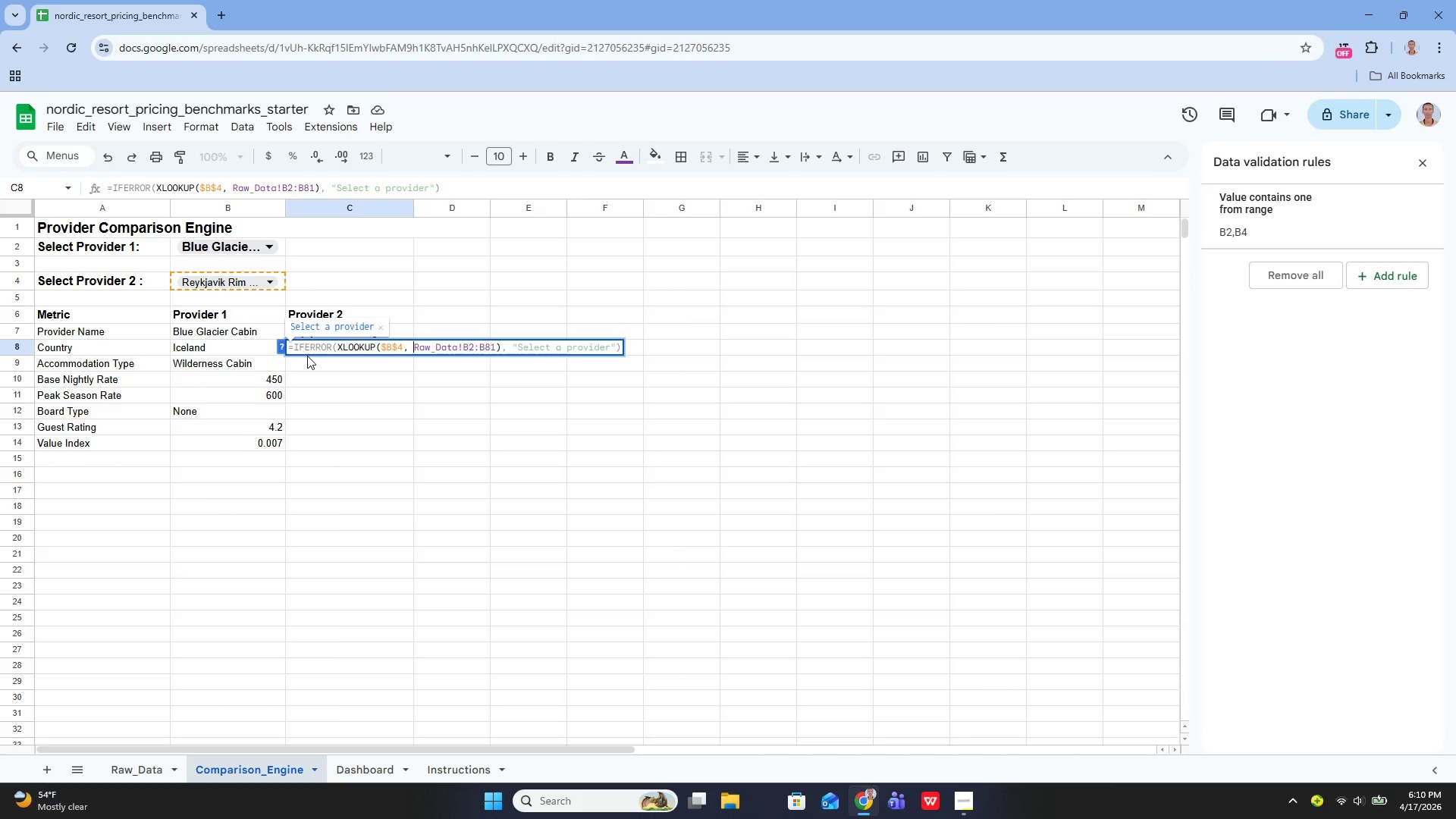 
type(Raw_Data!A2:A81, )
 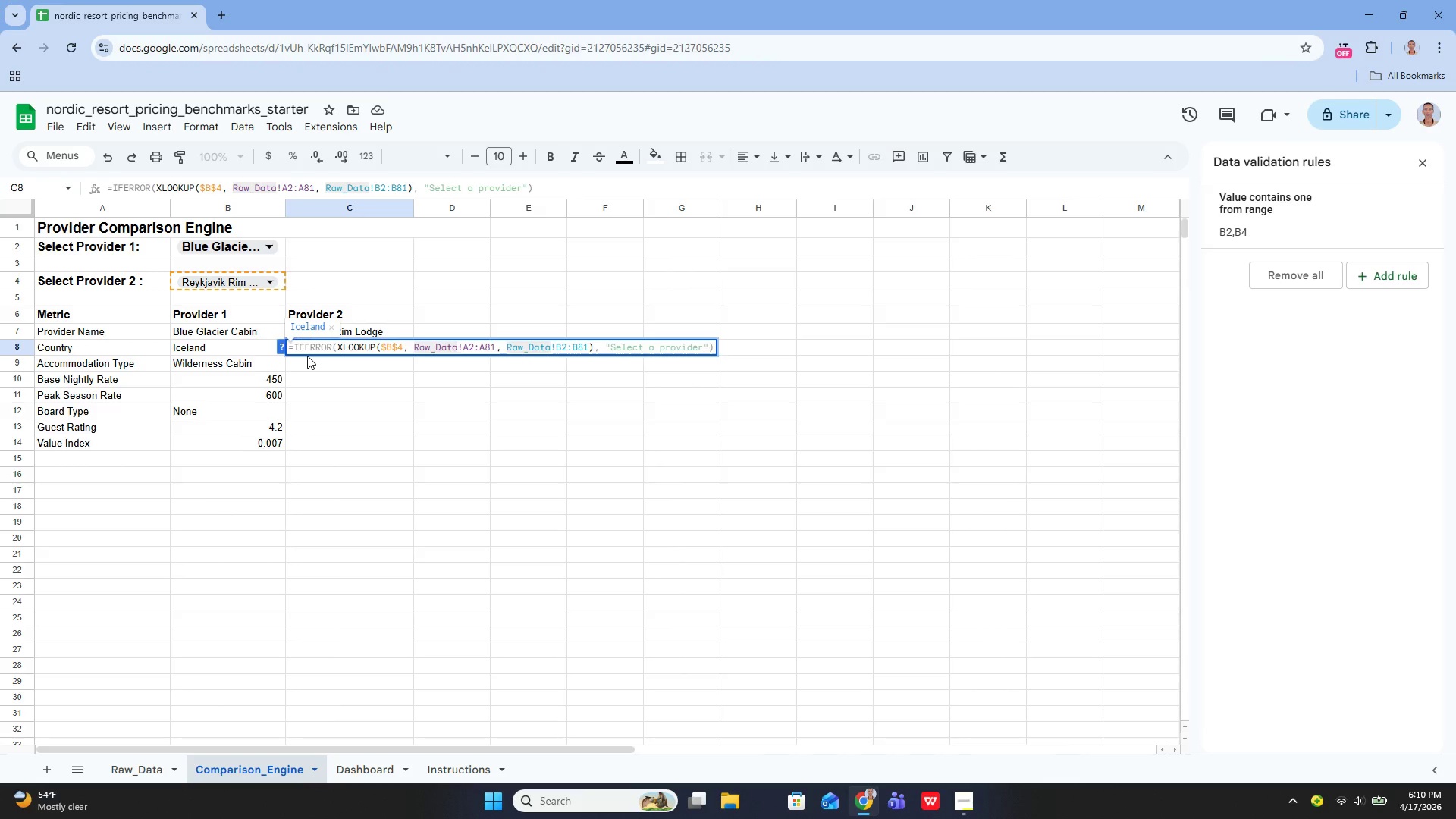 
key(Enter)
 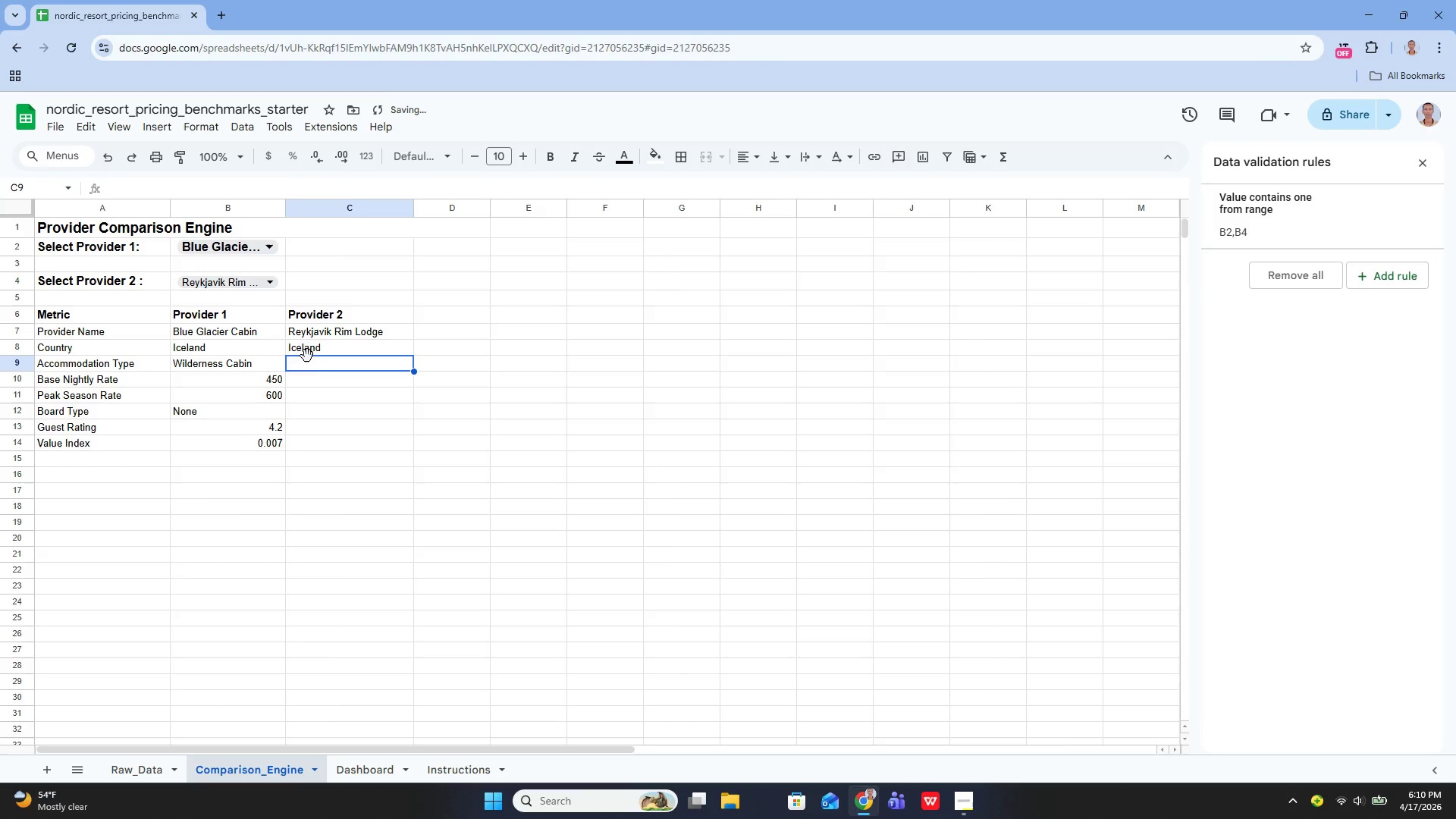 
key(ArrowUp)
 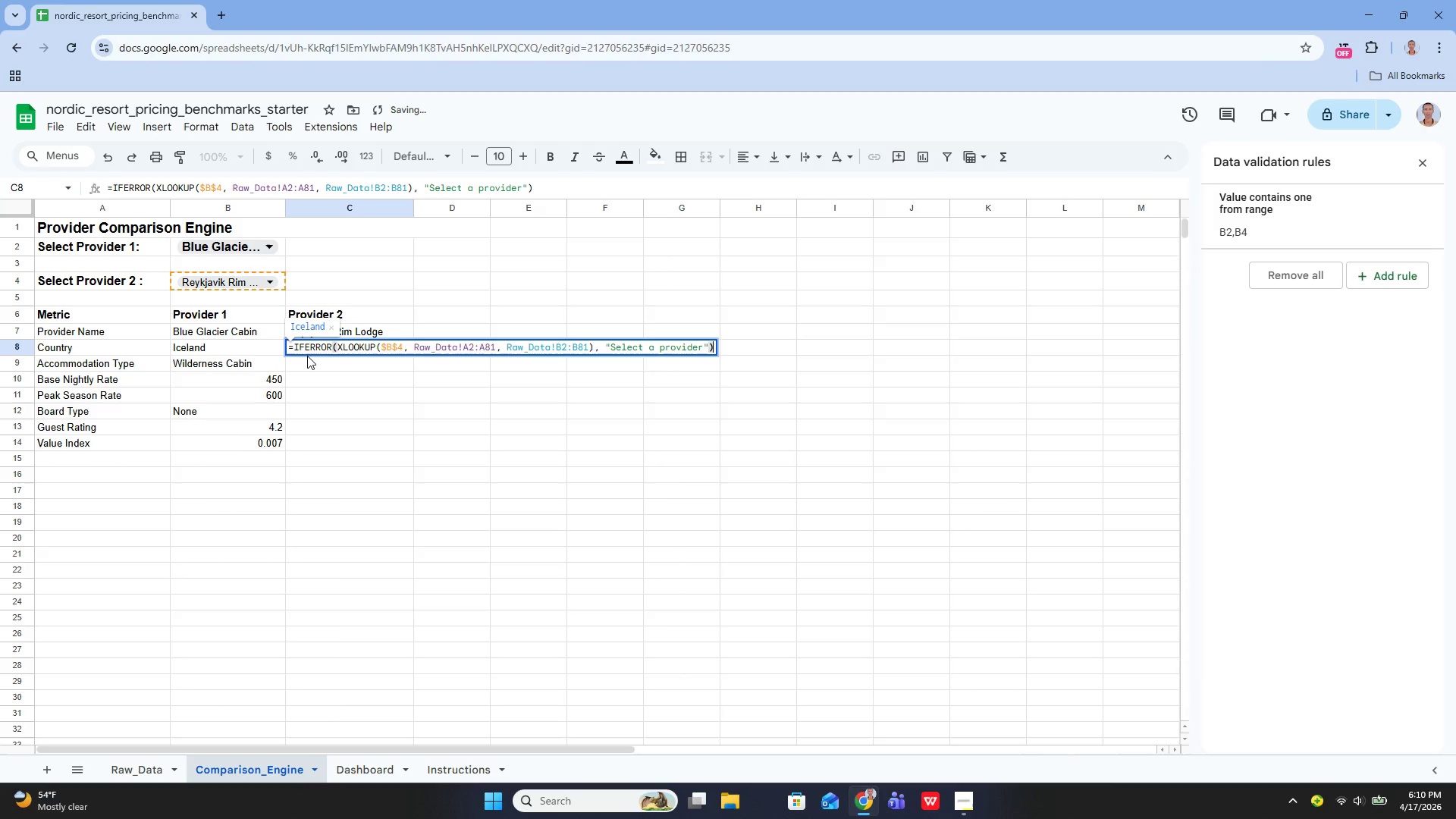 
key(Enter)
 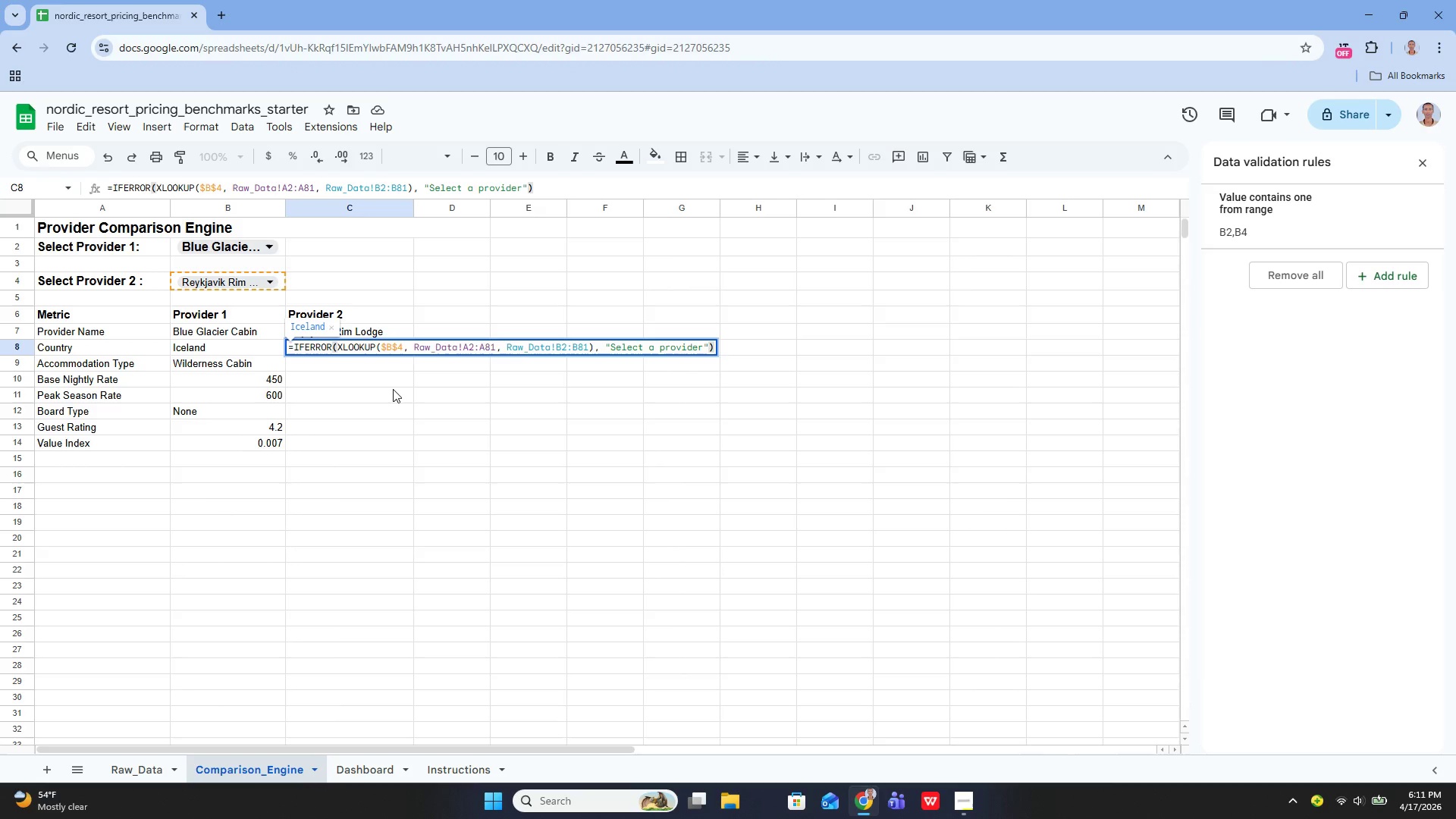 
wait(7.62)
 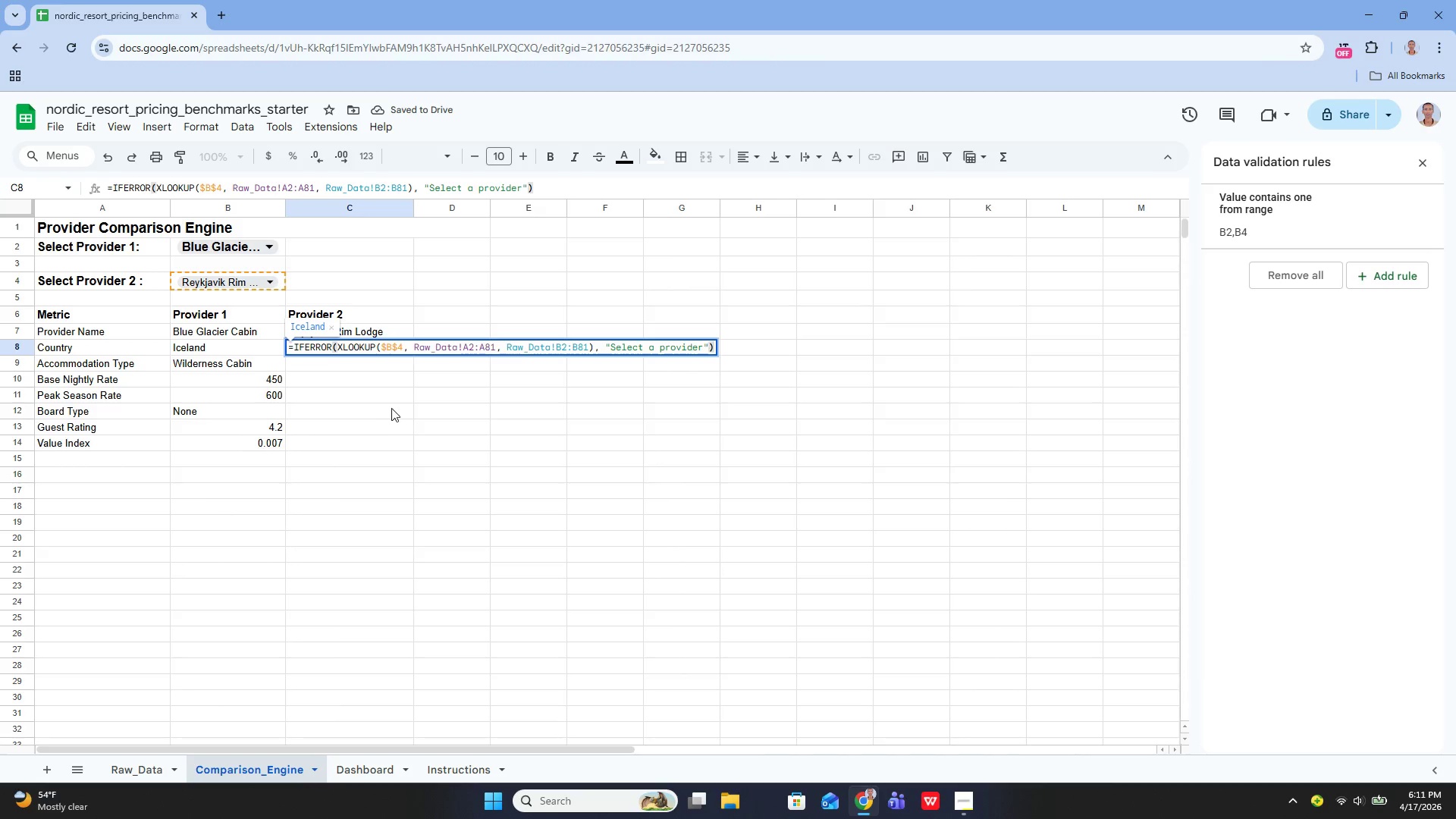 
left_click([354, 370])
 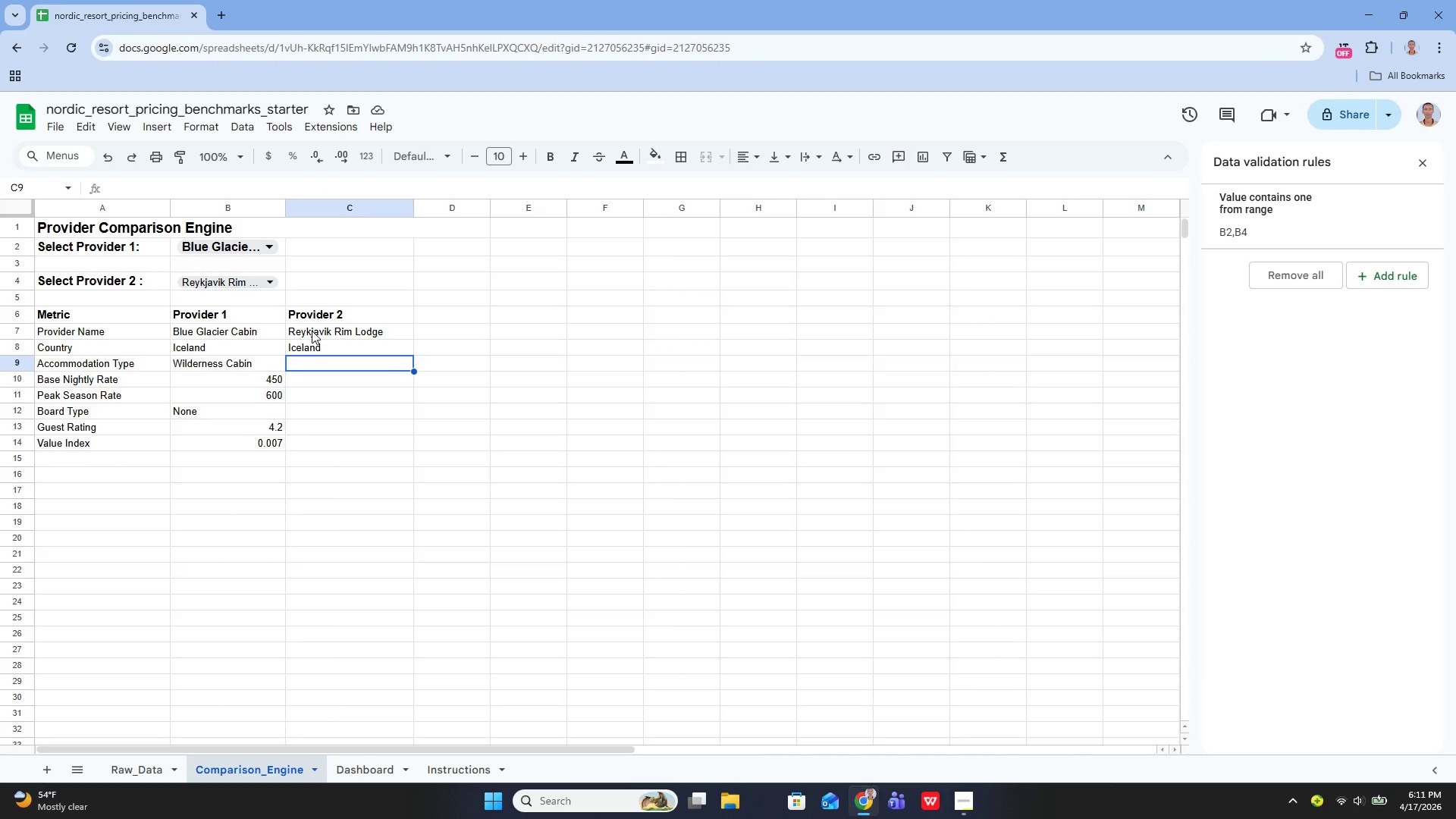 
left_click([312, 331])
 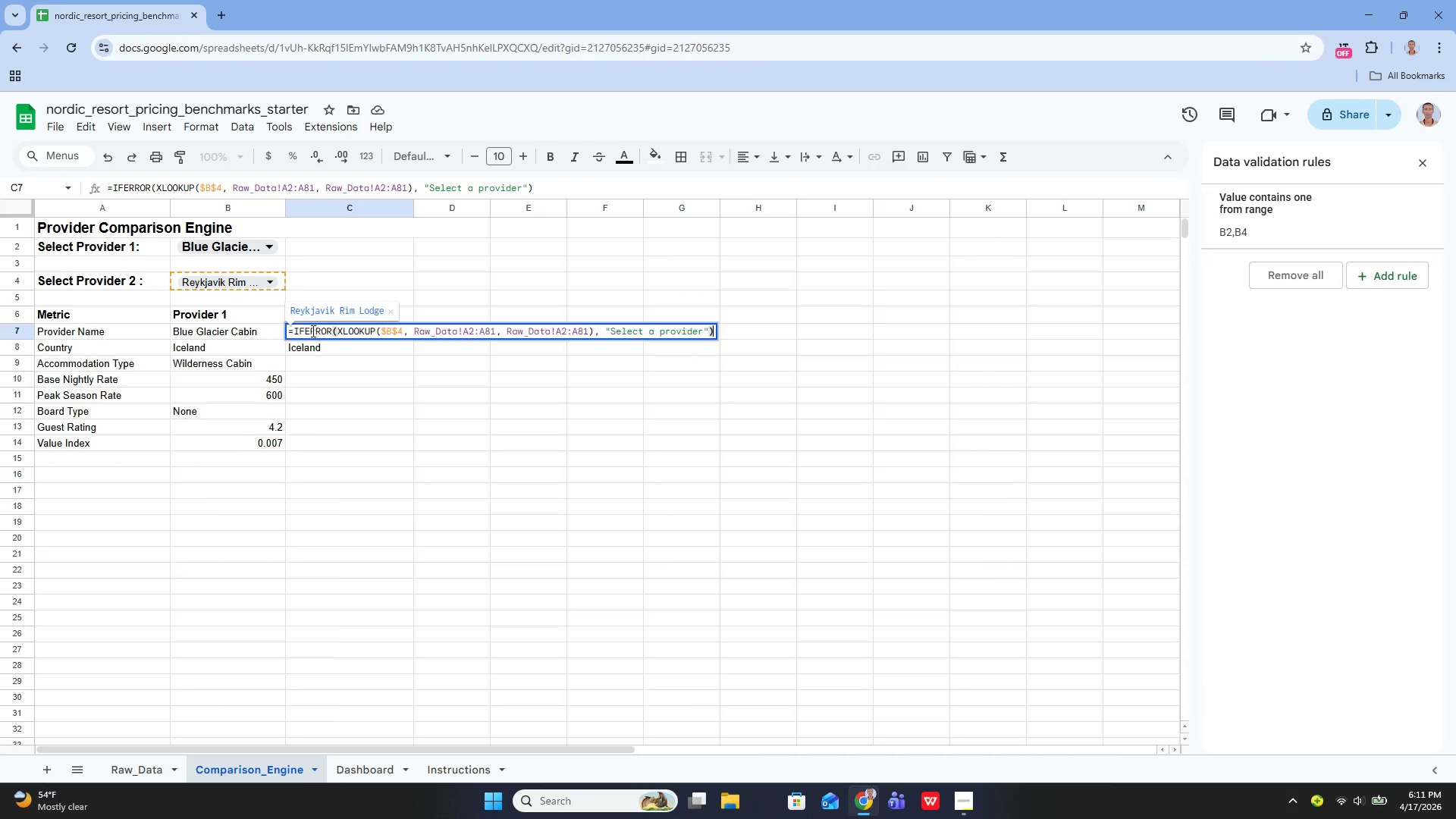 
key(Enter)
 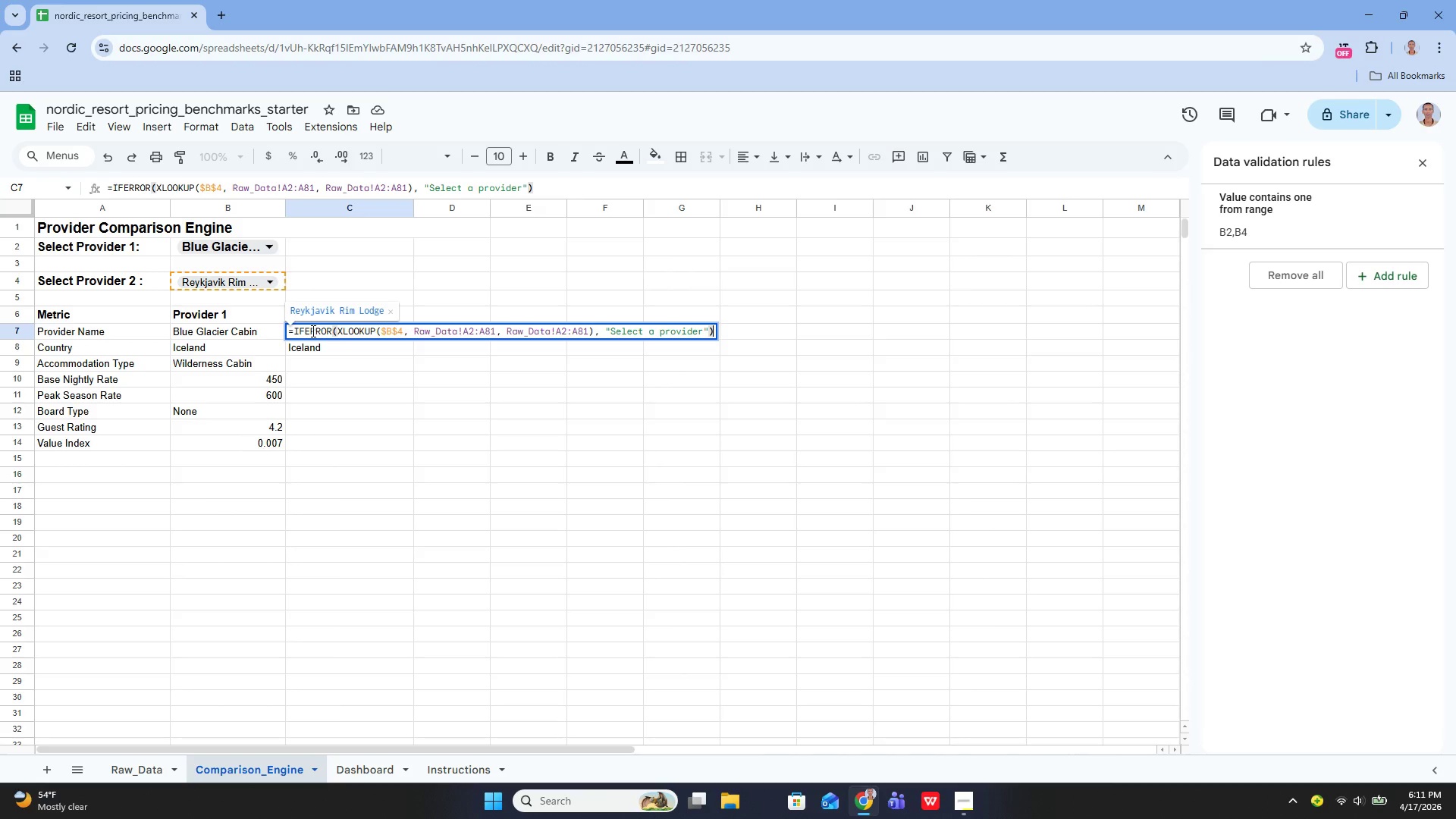 
key(Enter)
 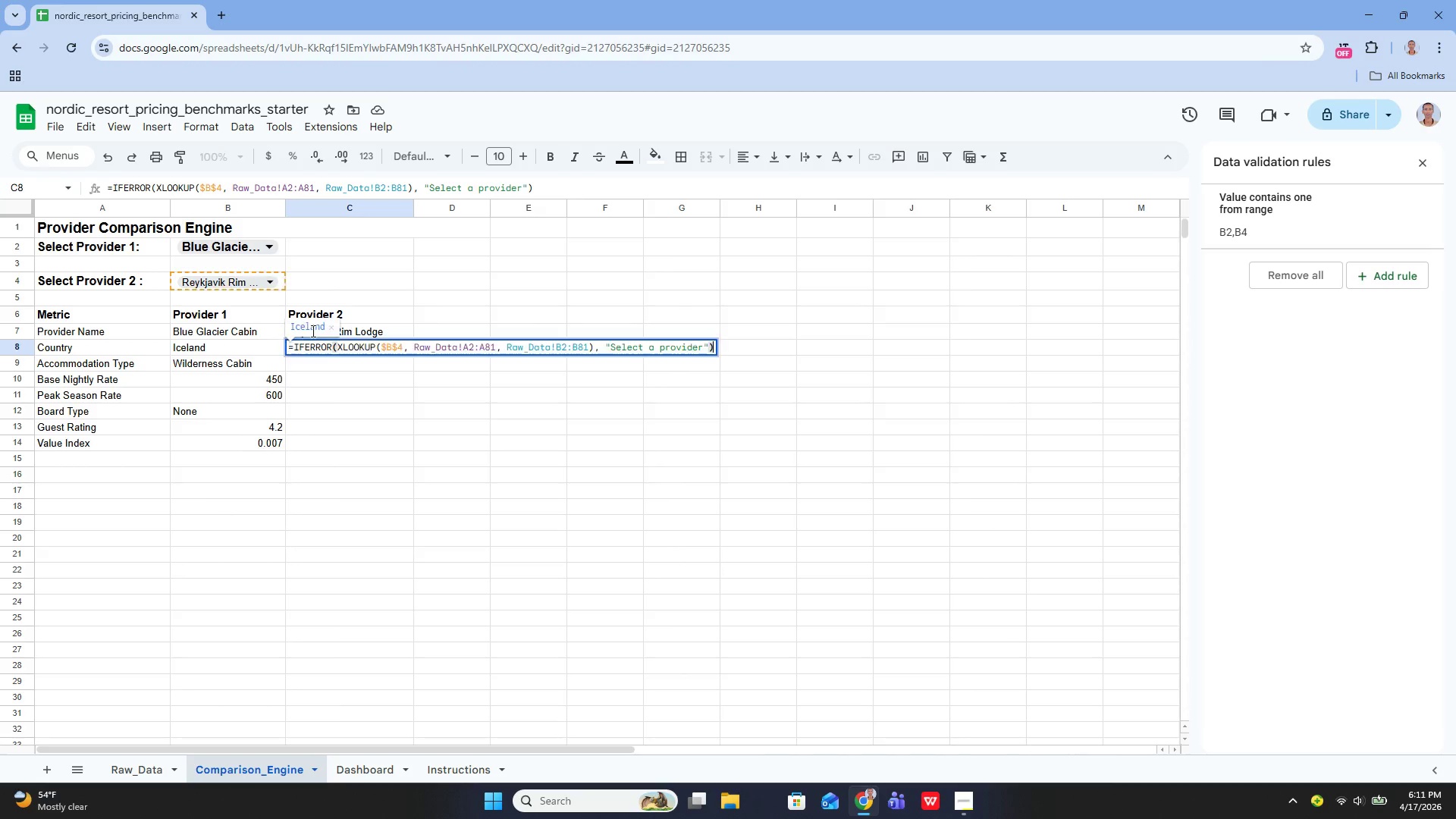 
key(Enter)
 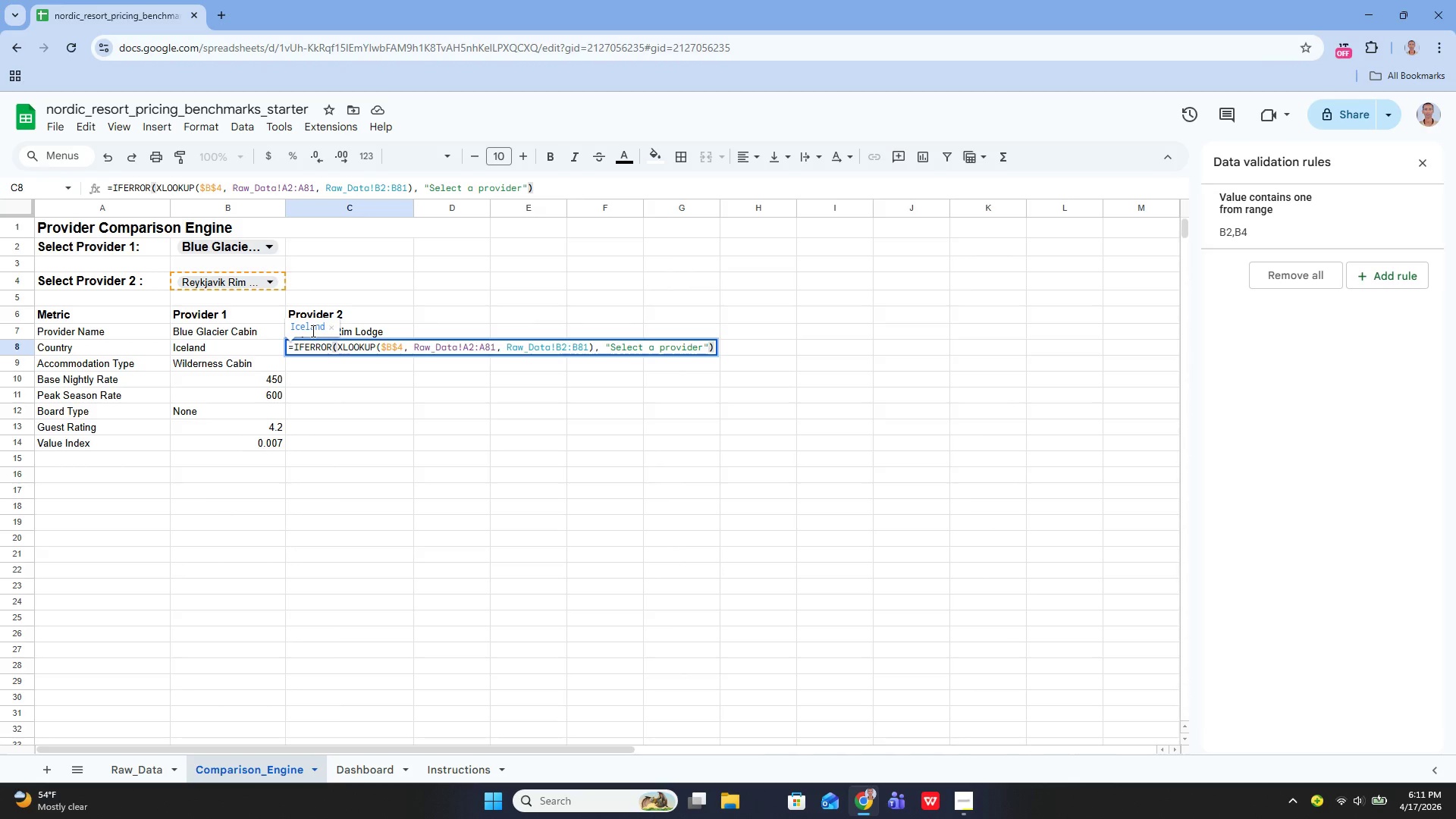 
key(Enter)
 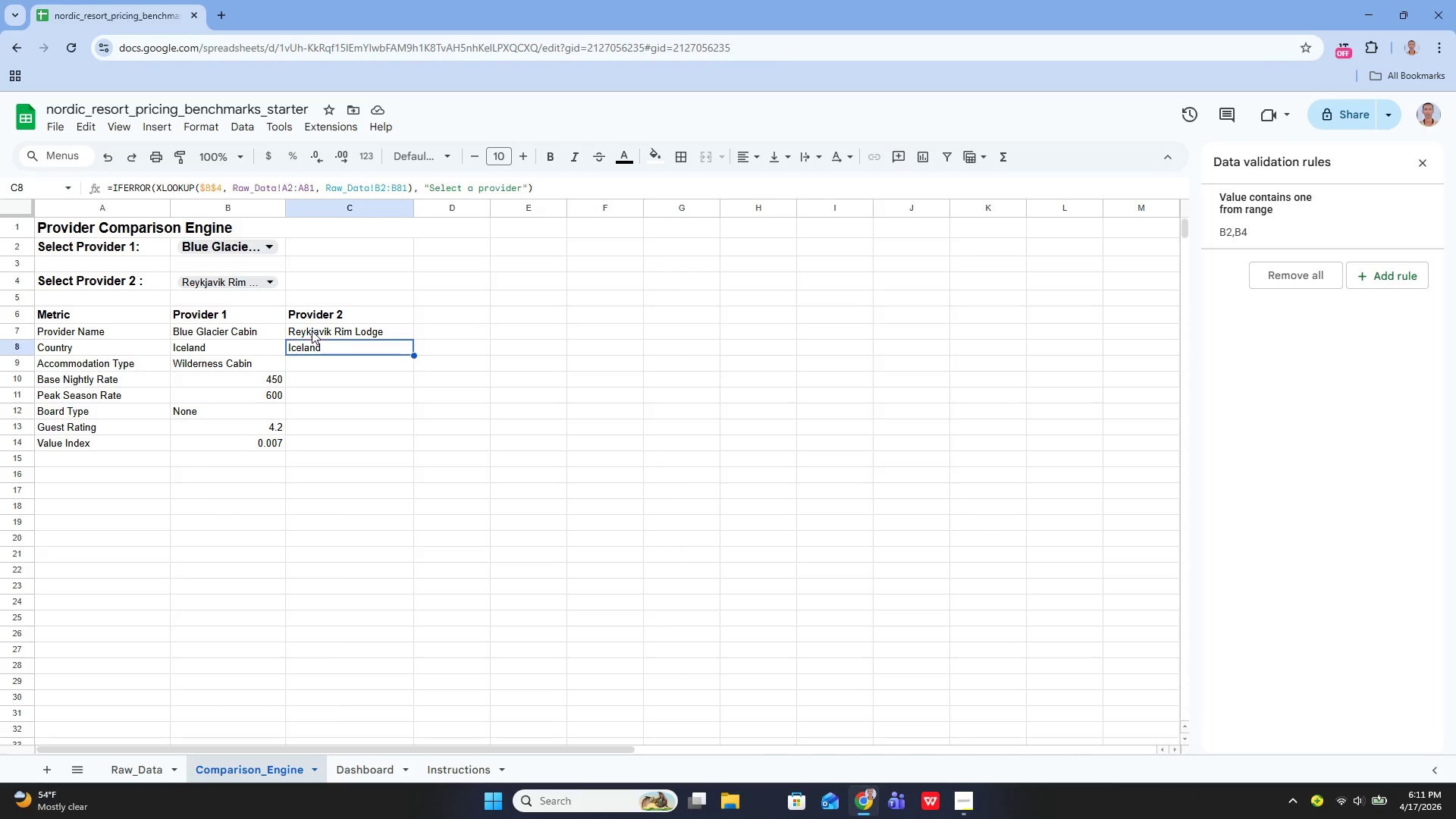 
key(ArrowUp)
 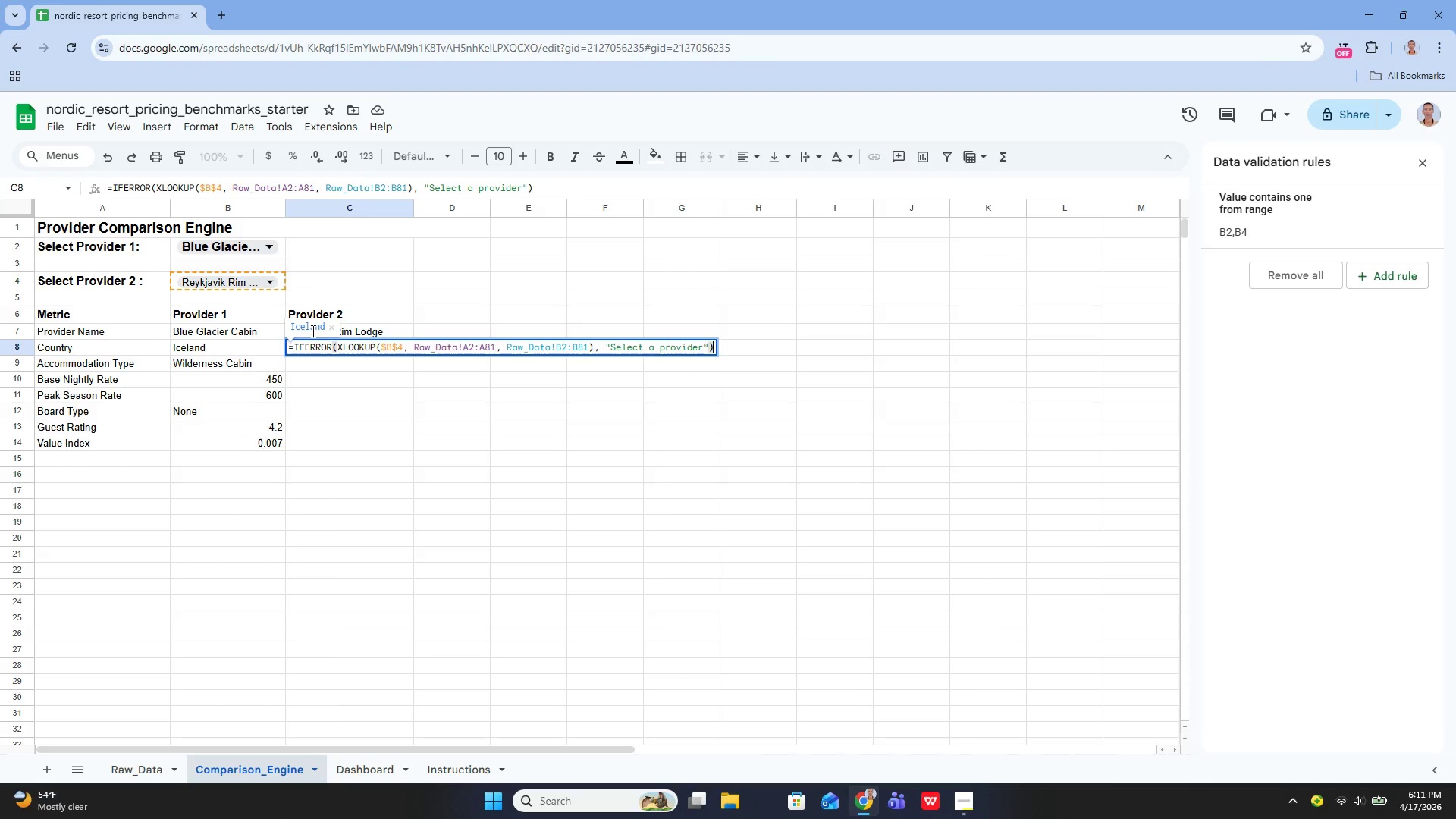 
key(Enter)
 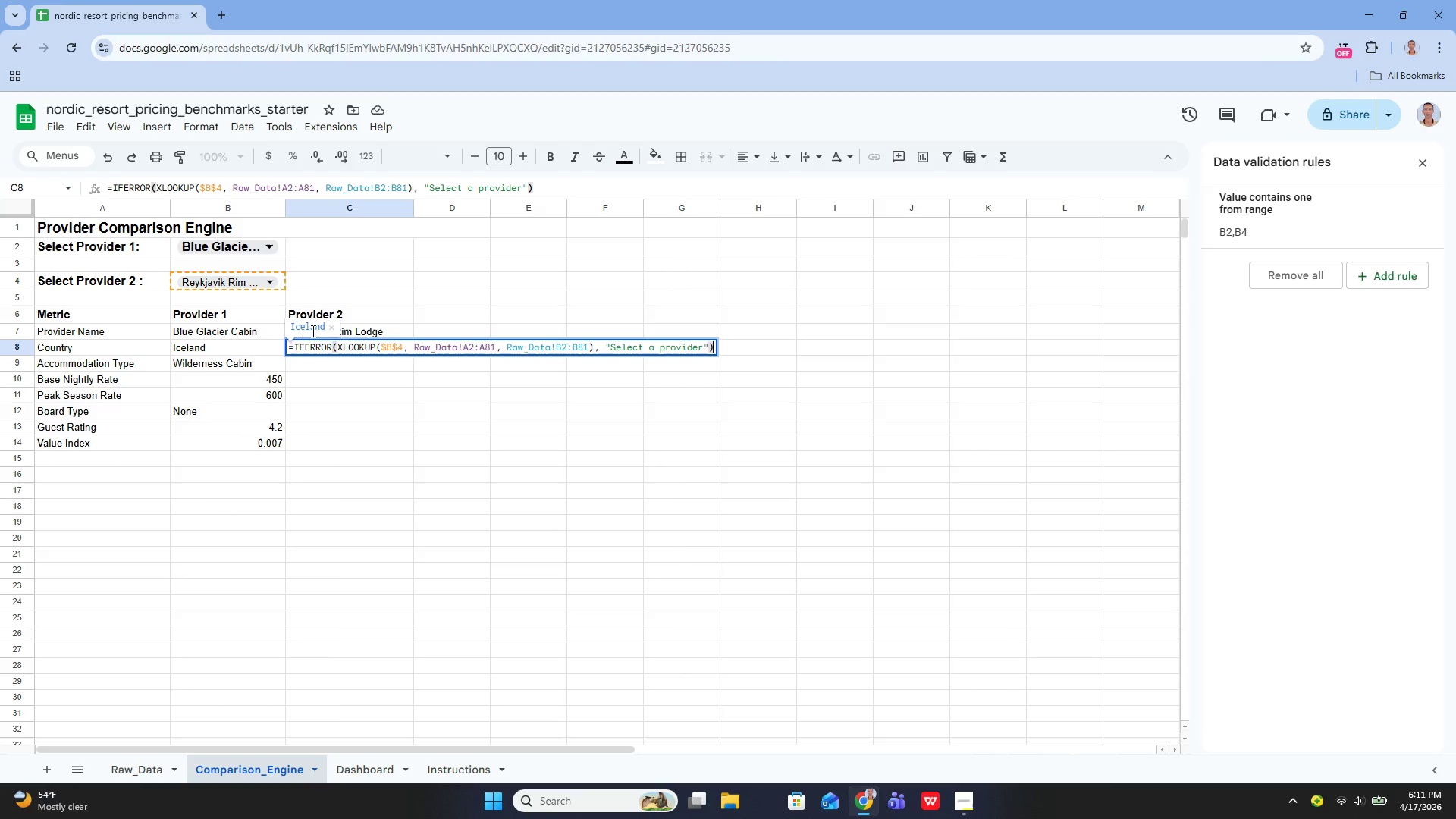 
key(Enter)
 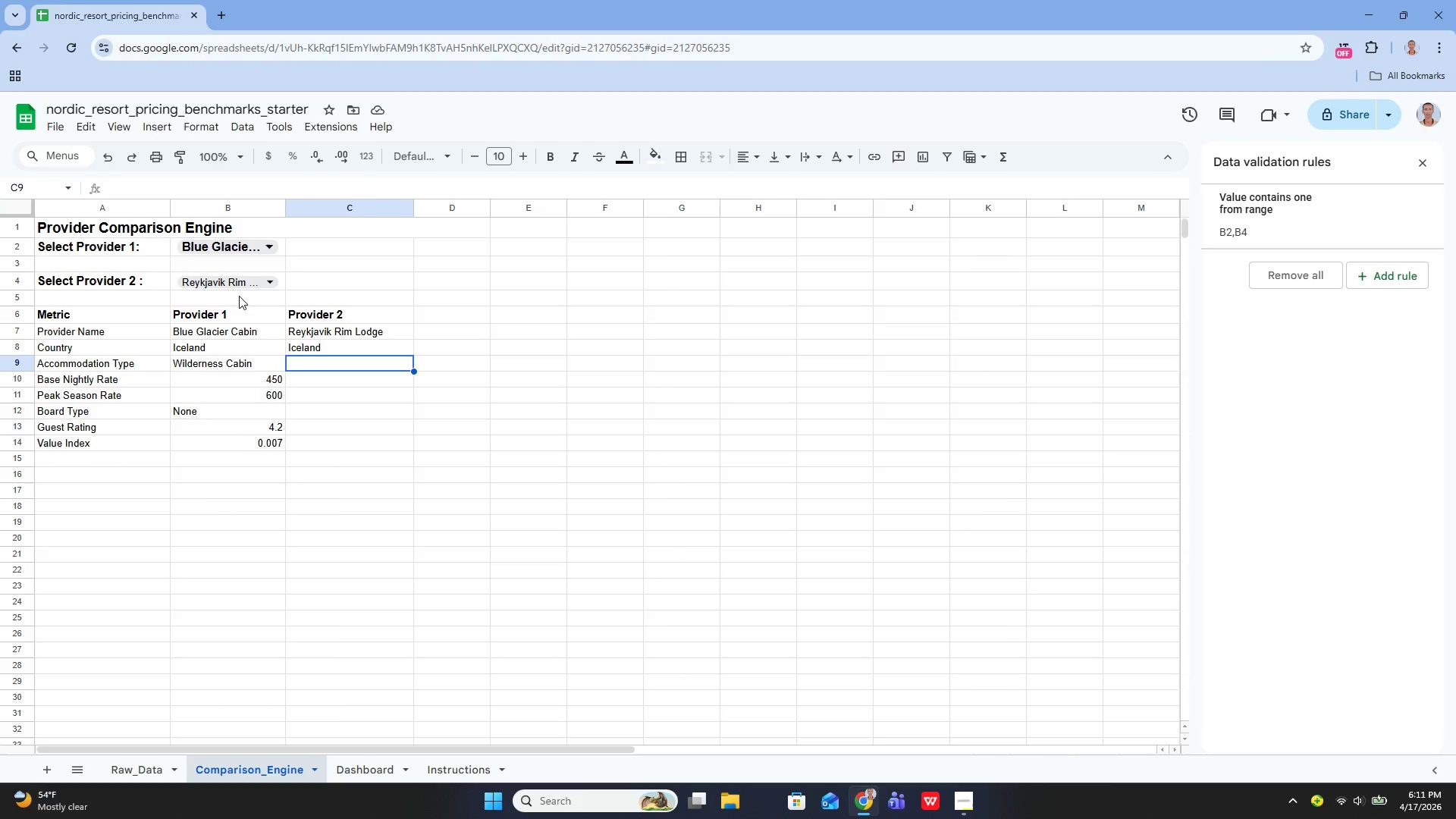 
left_click([233, 286])
 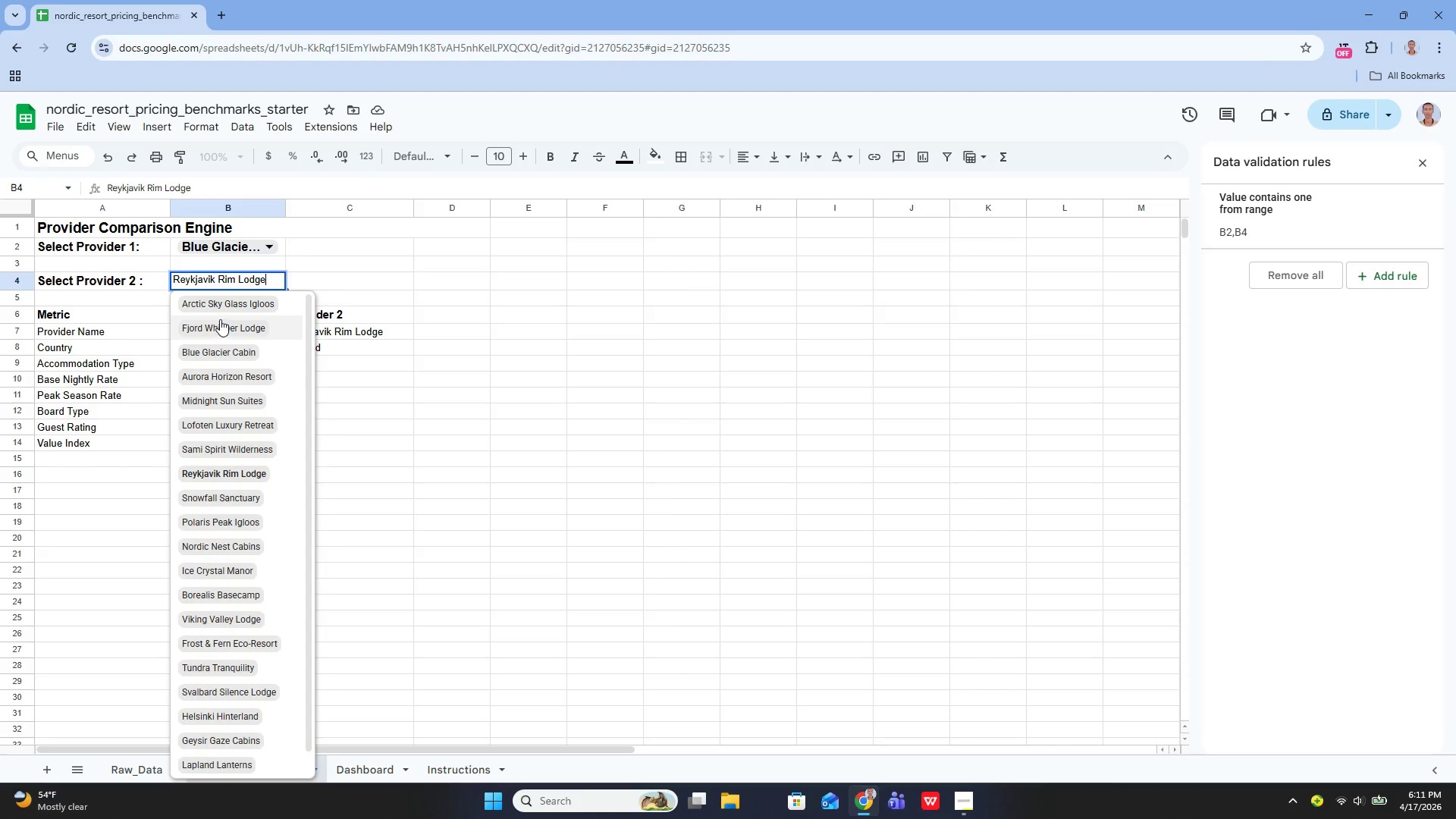 
left_click([208, 298])
 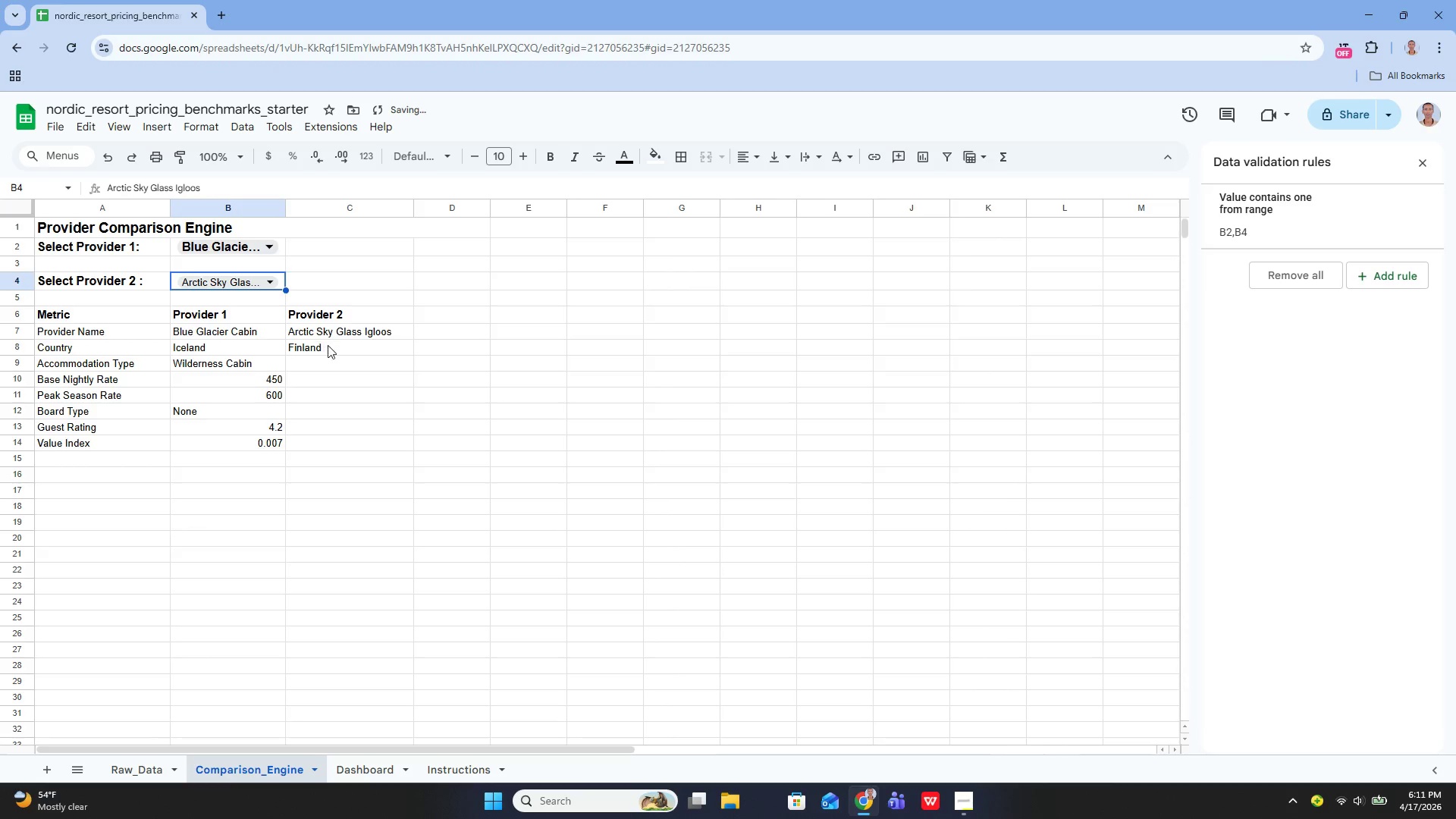 
left_click([328, 347])
 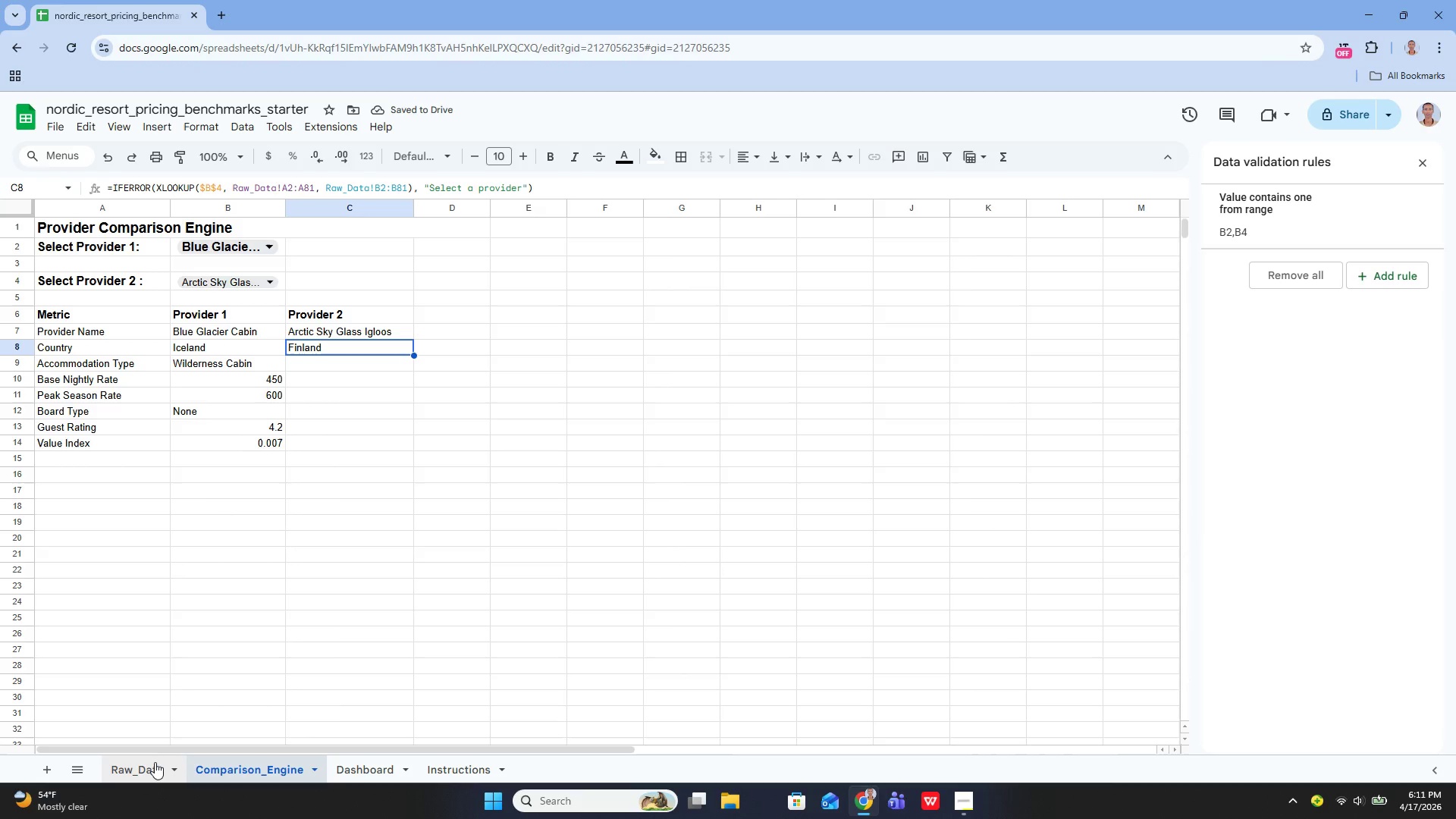 
left_click([155, 762])
 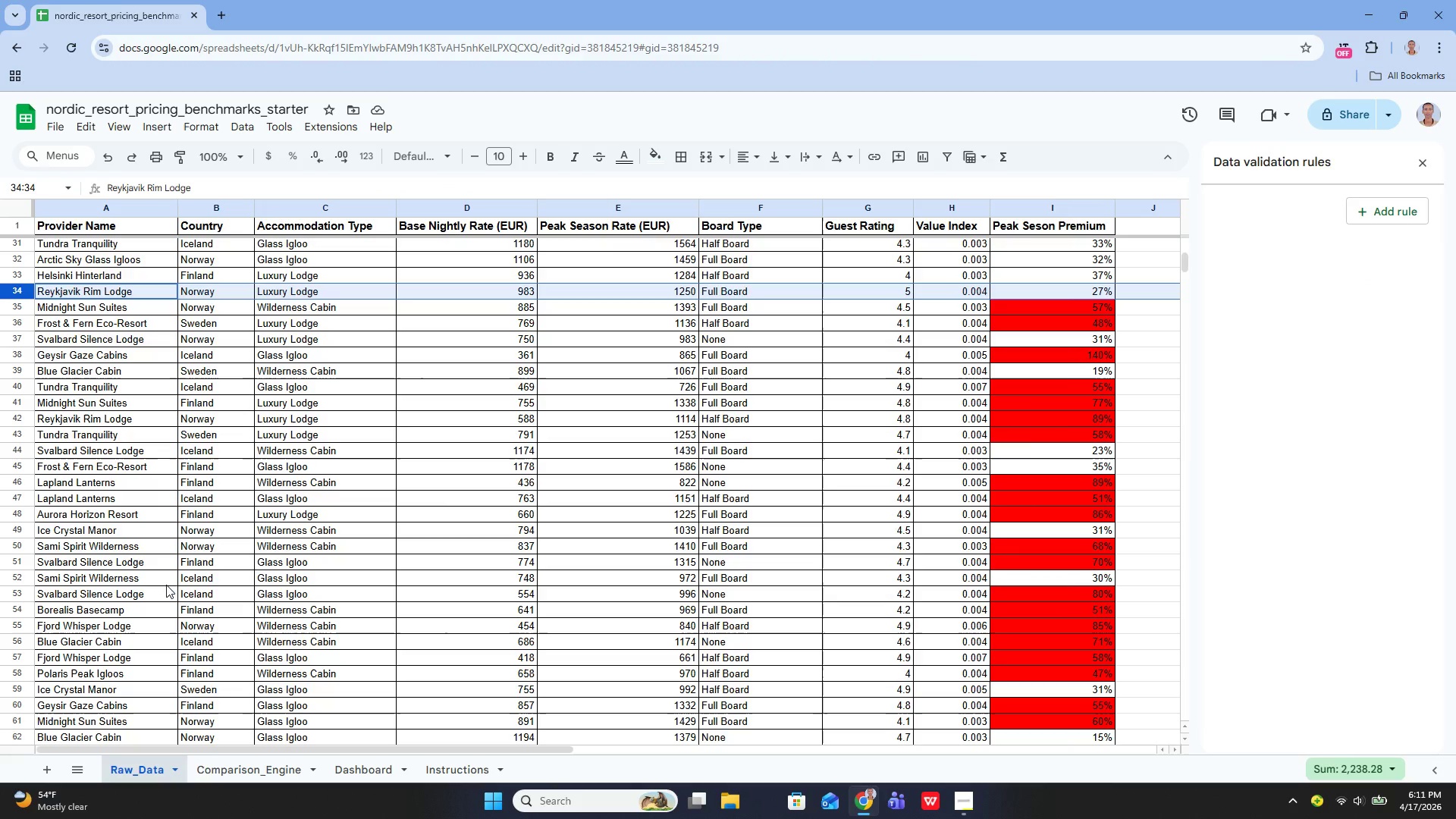 
wait(10.66)
 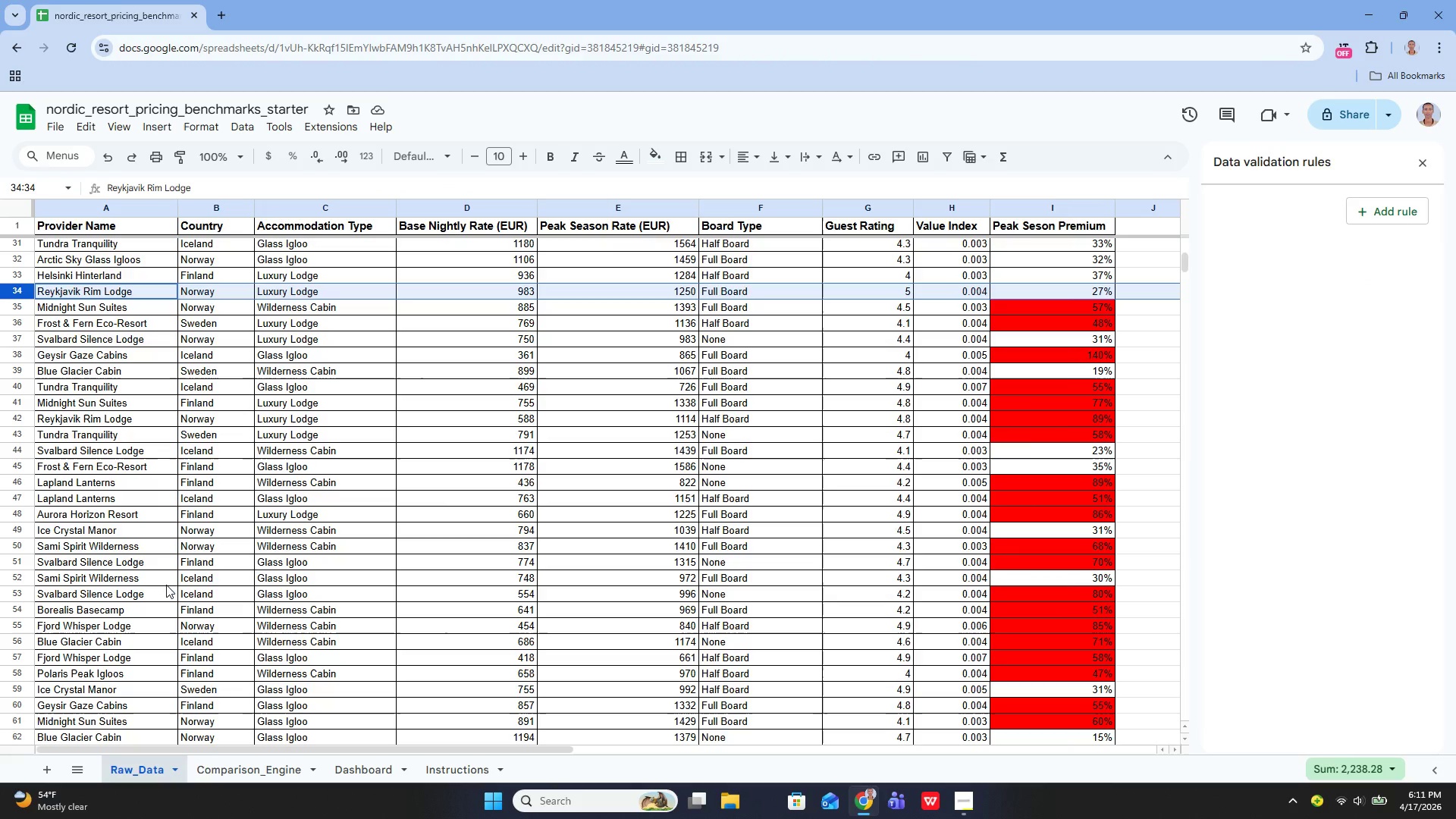 
left_click([108, 397])
 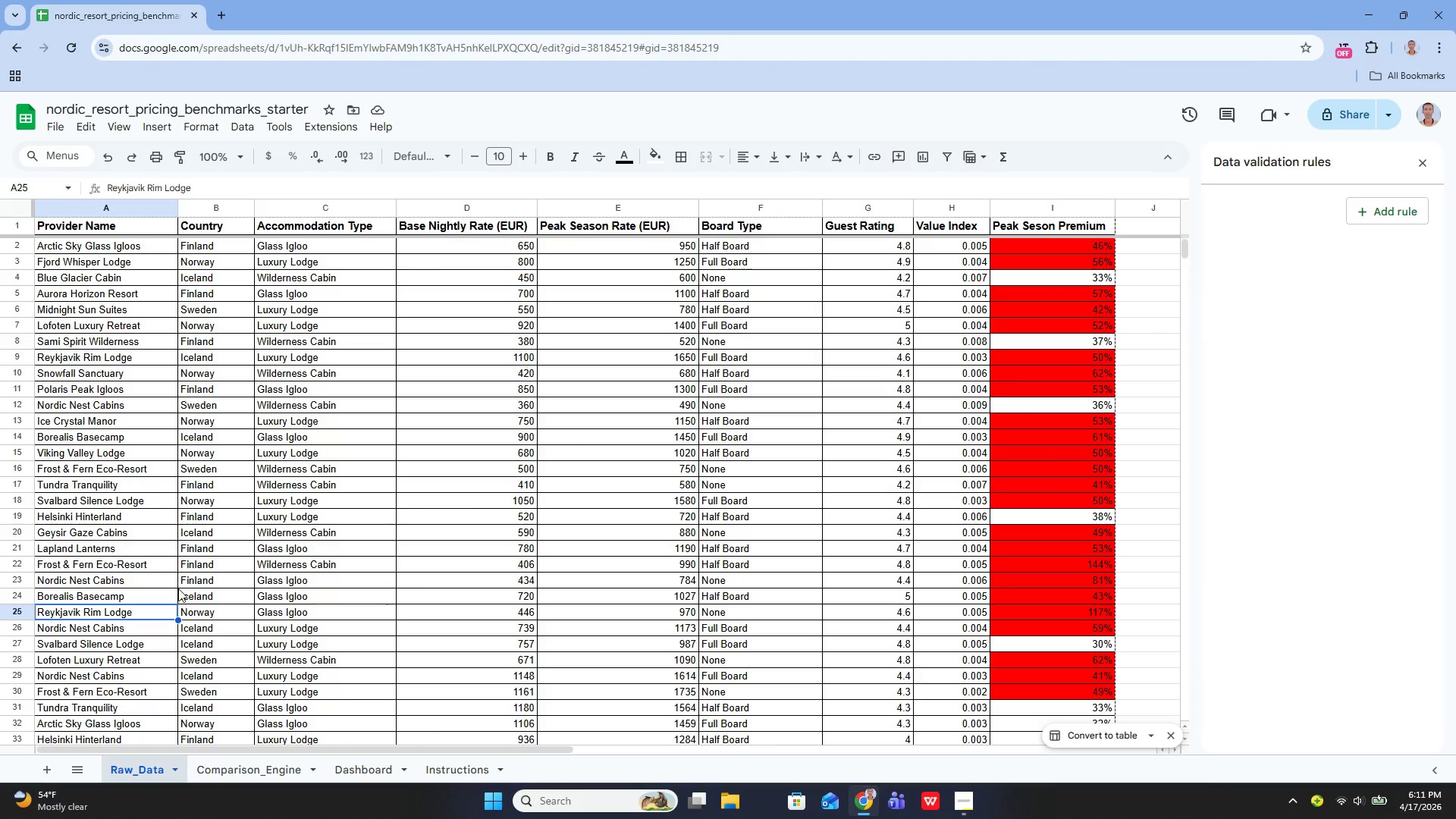 
wait(5.78)
 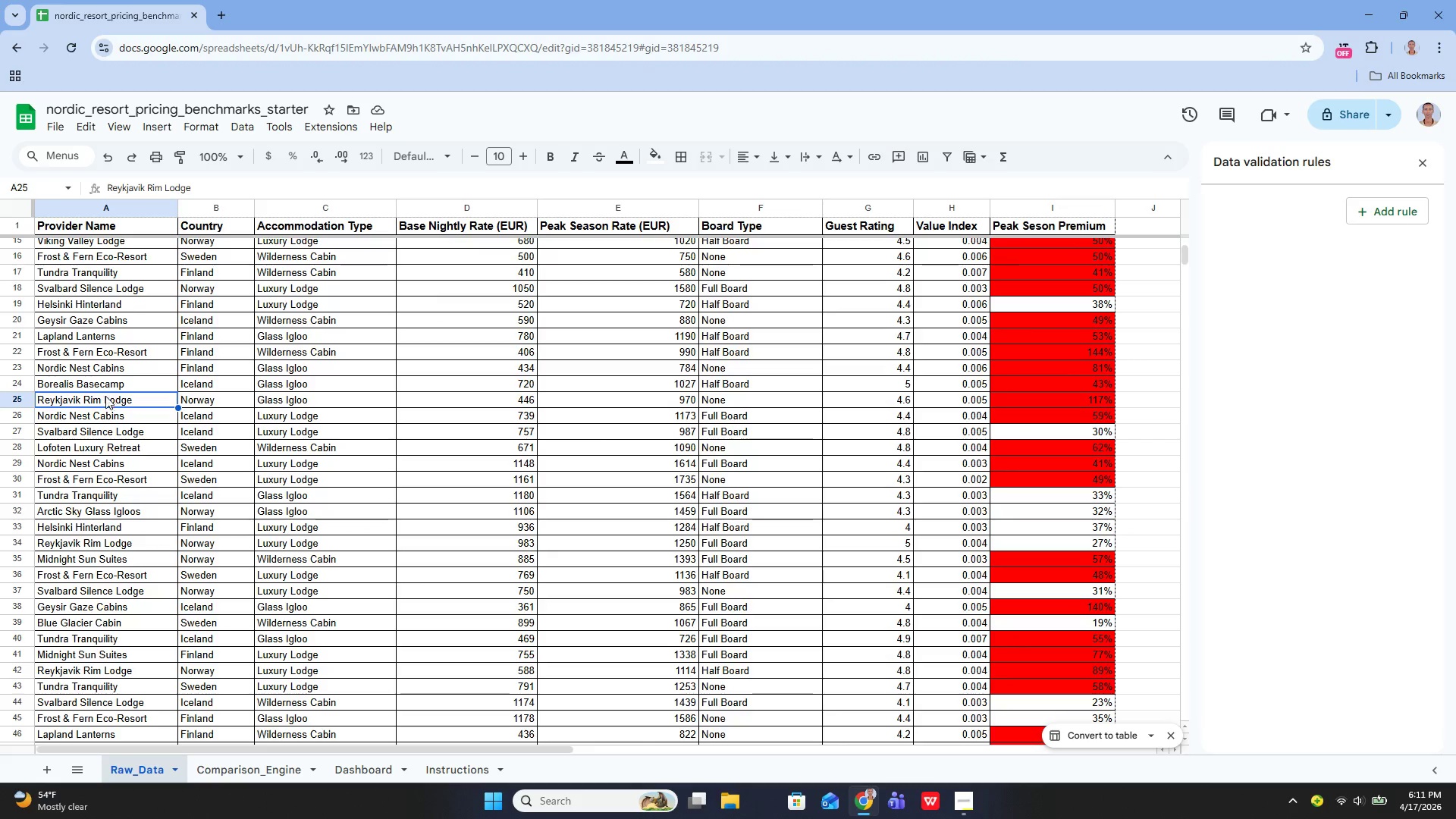 
left_click([252, 781])
 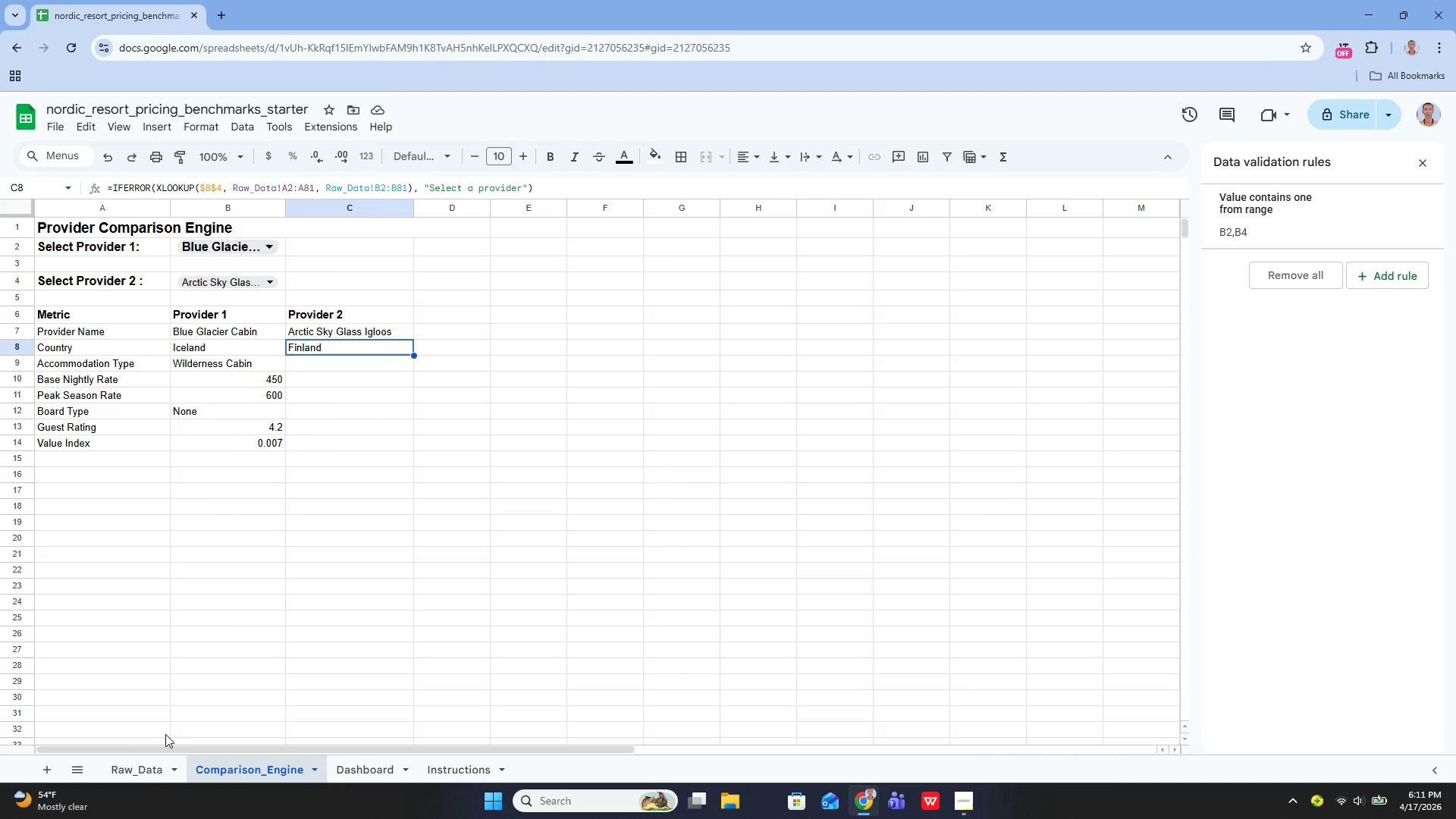 
left_click([143, 771])
 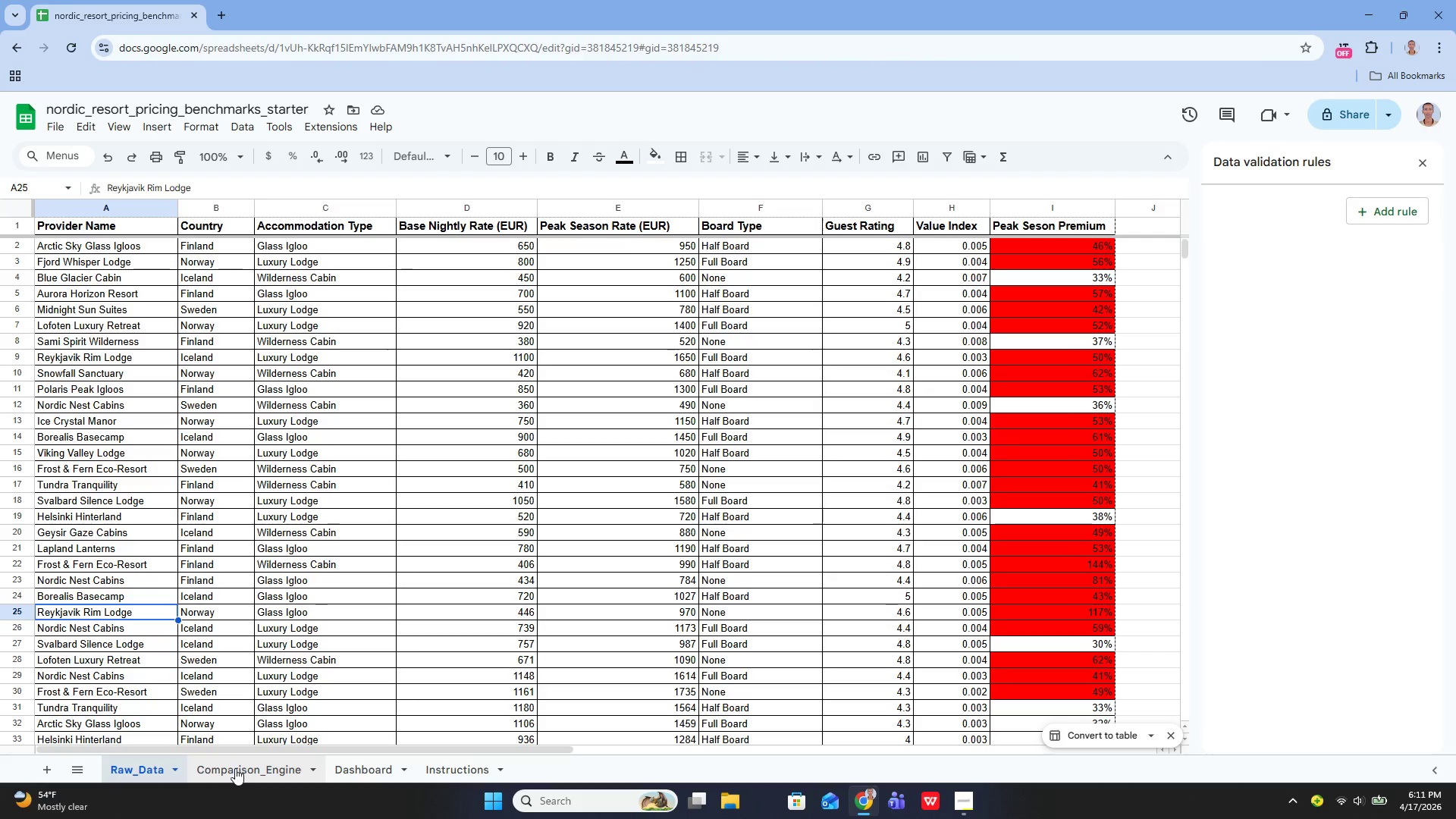 
left_click([235, 768])
 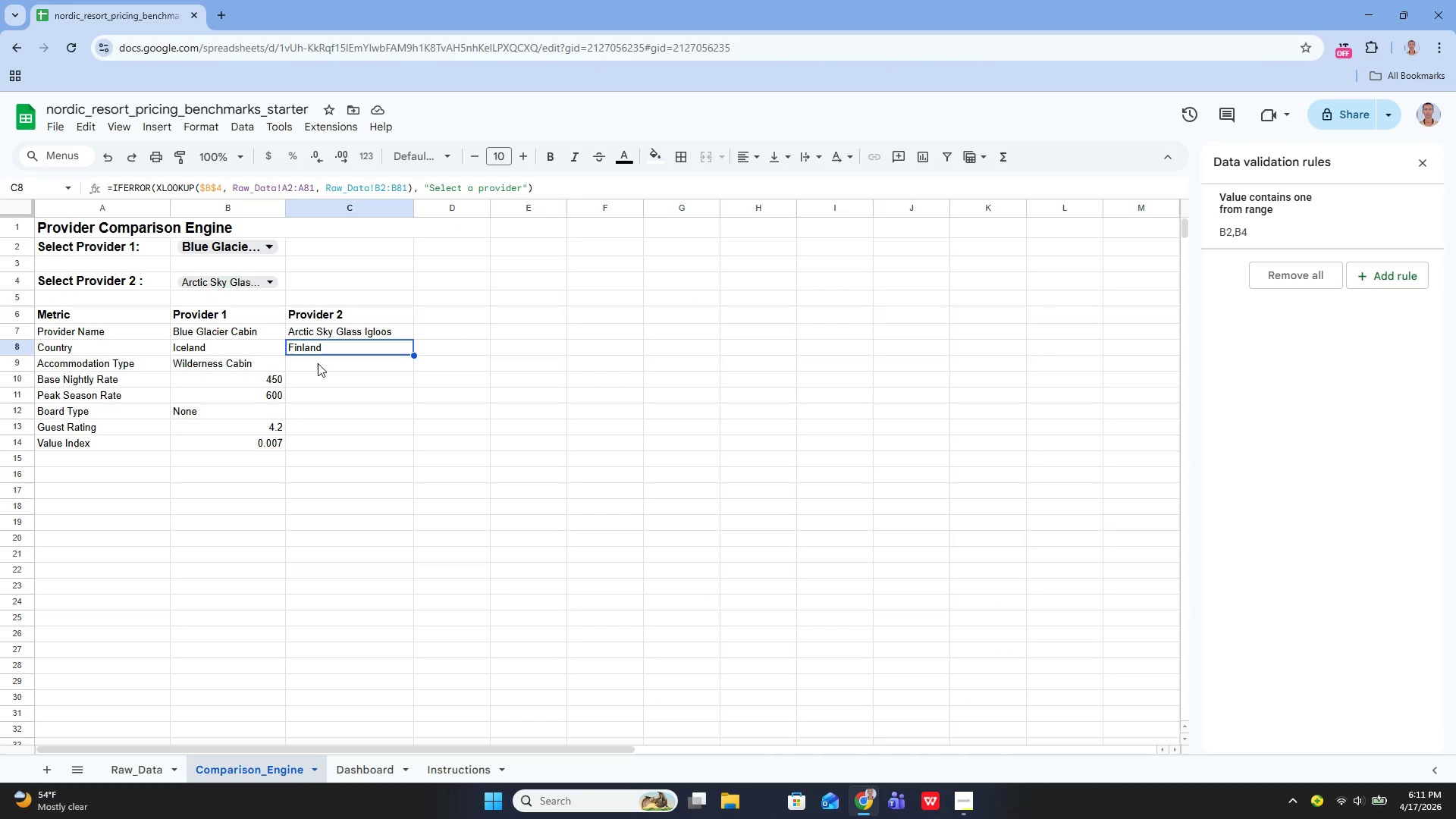 
left_click([318, 364])
 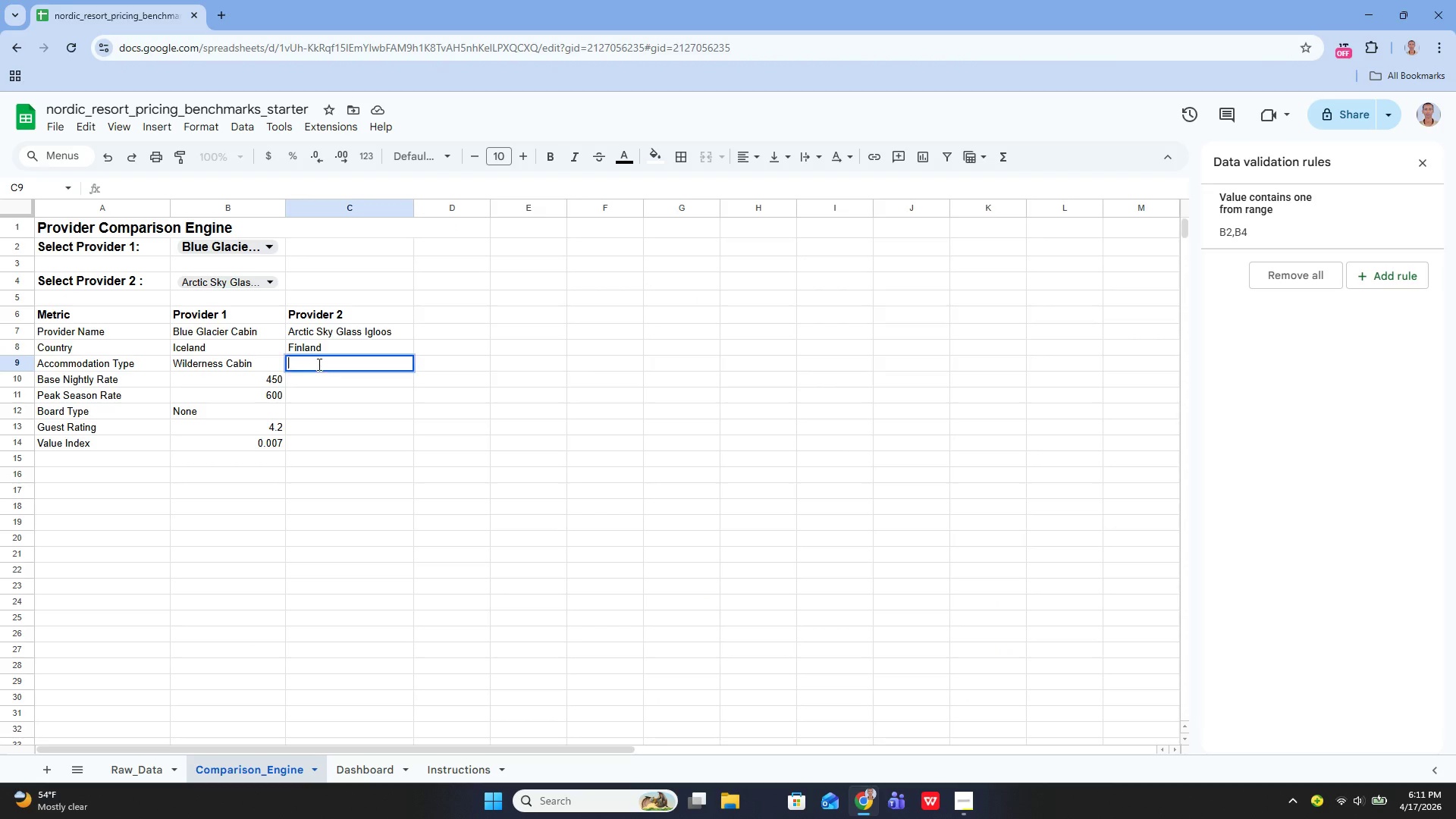 
key(Enter)
 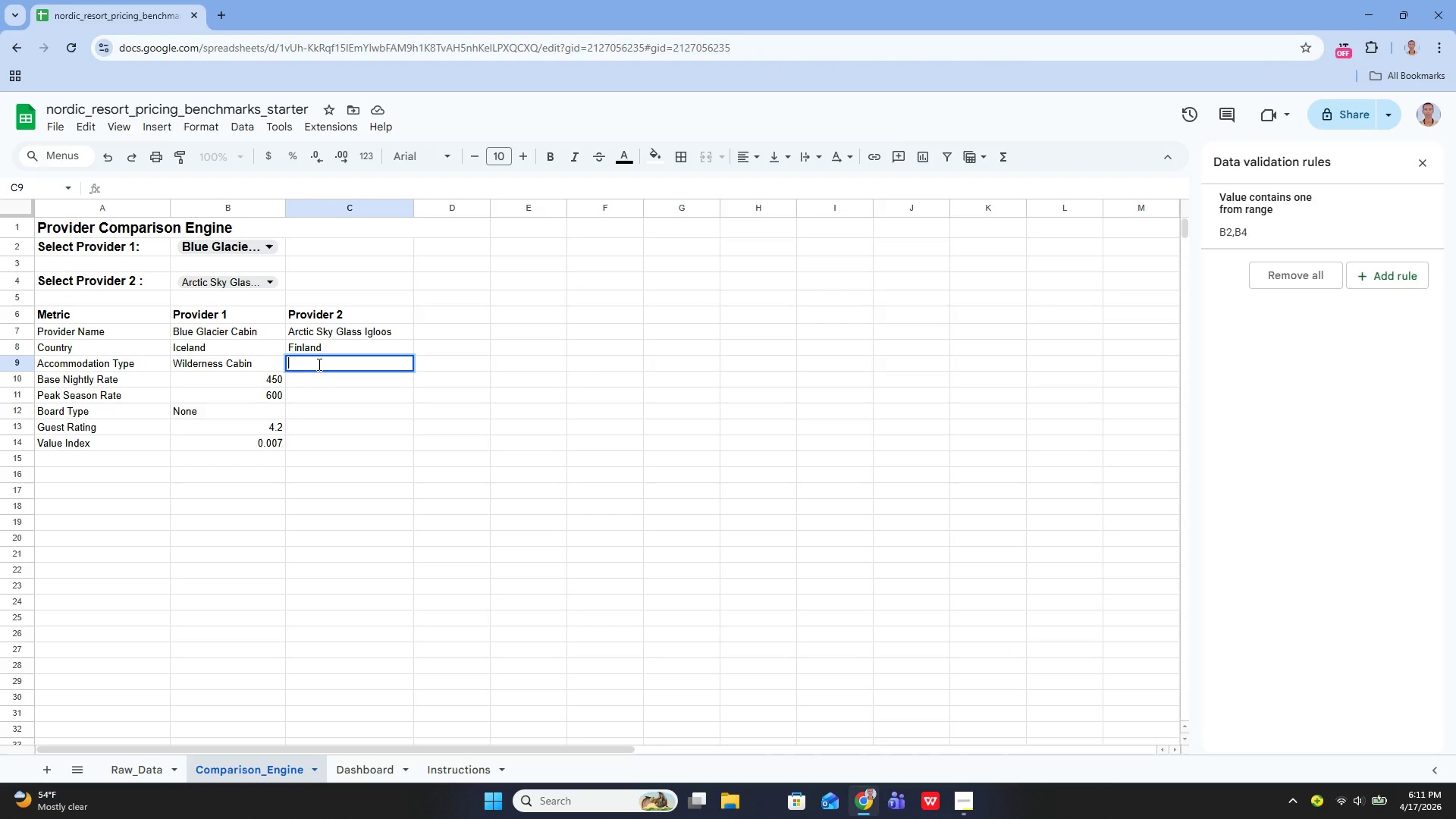 
type(=IFERROR)
 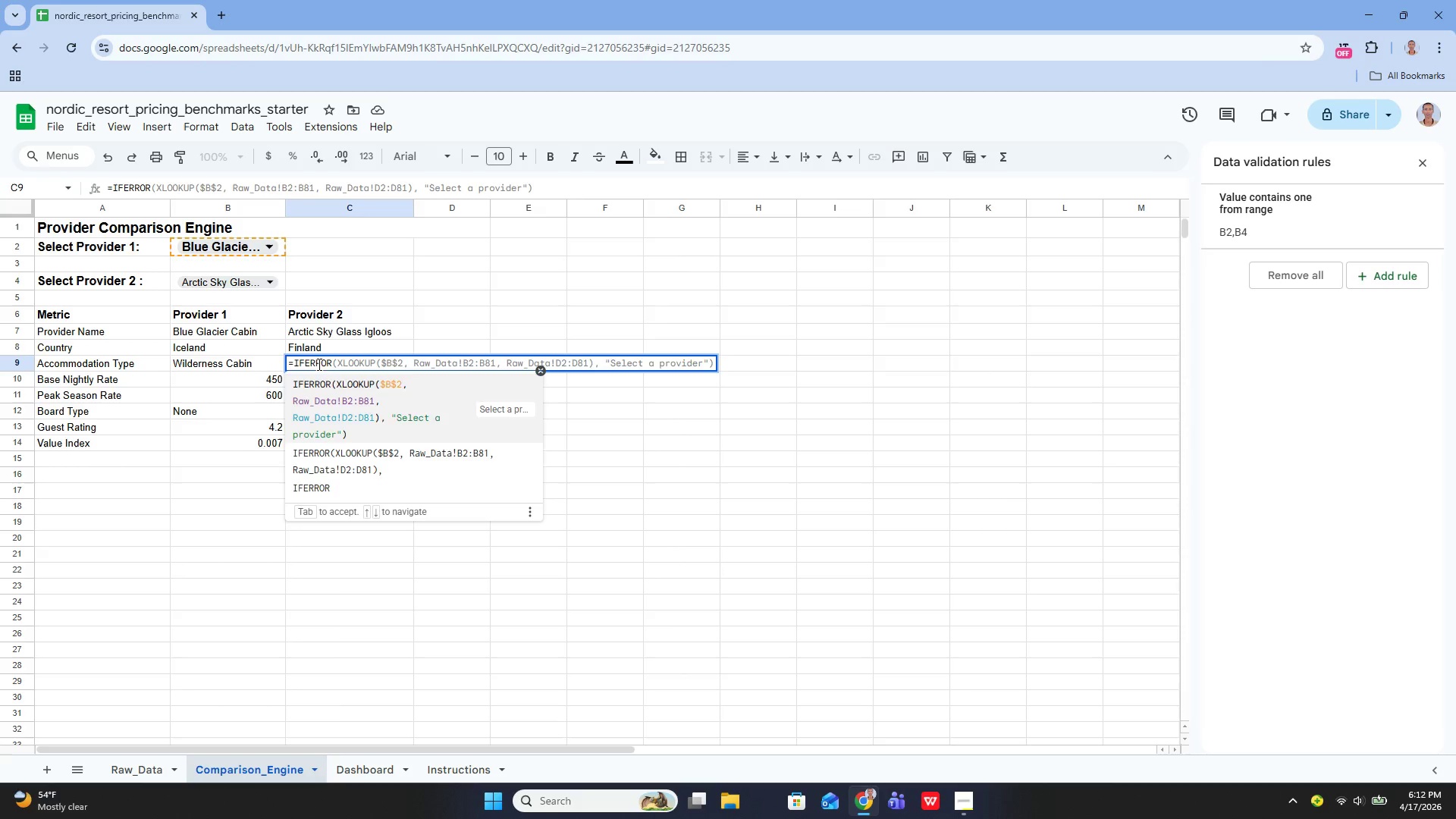 
key(ArrowDown)
 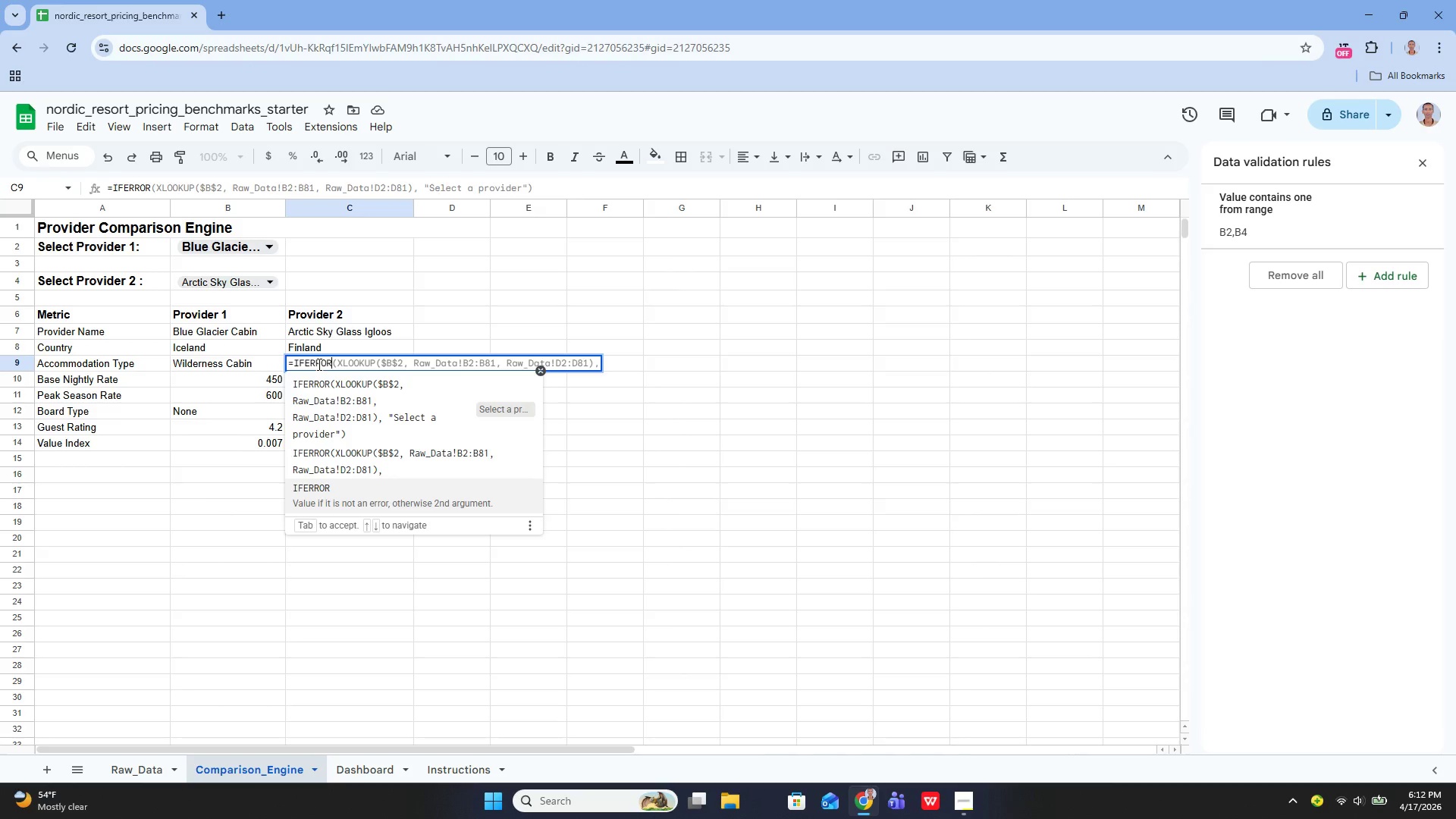 
key(ArrowDown)
 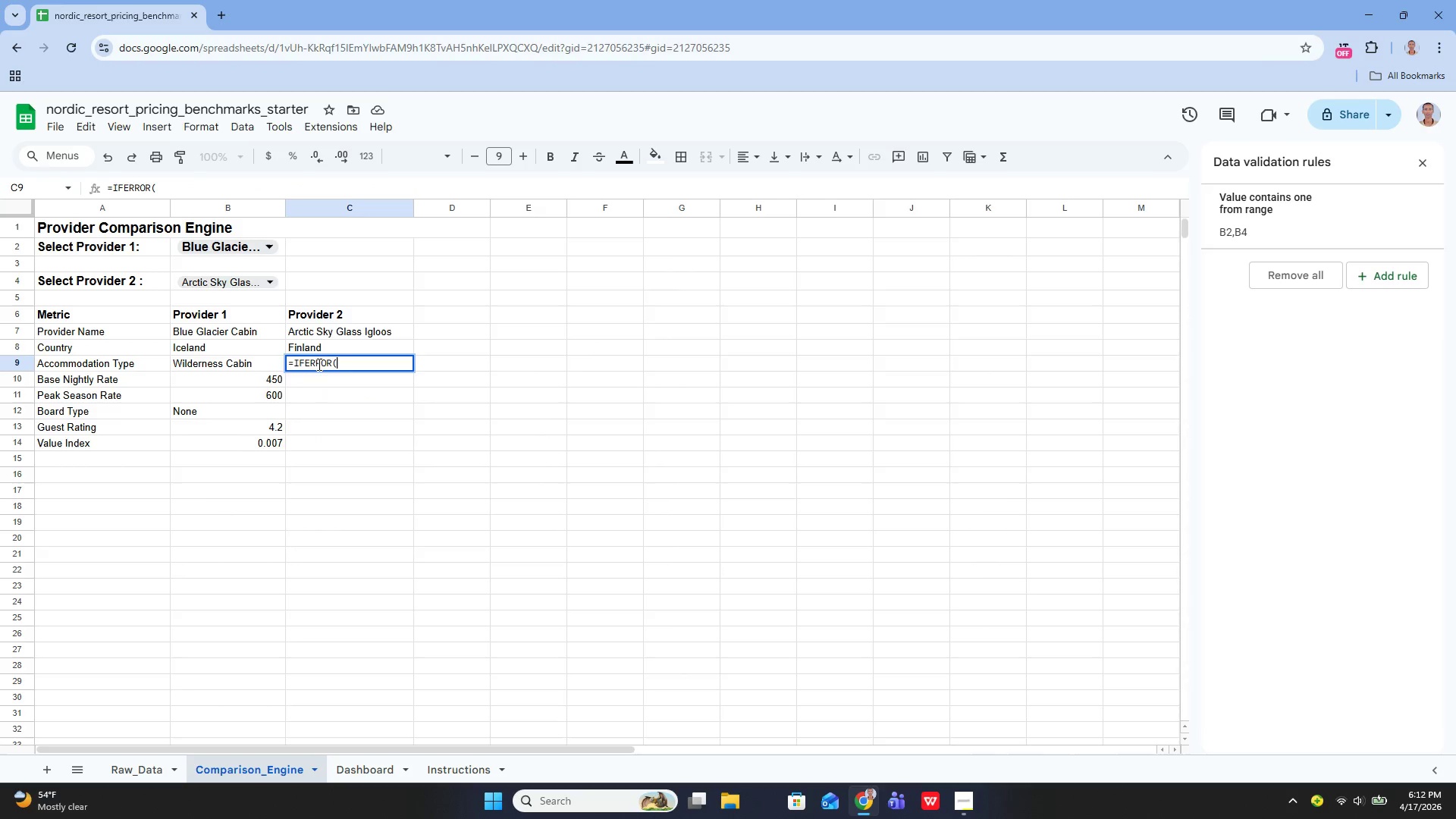 
key(Enter)
 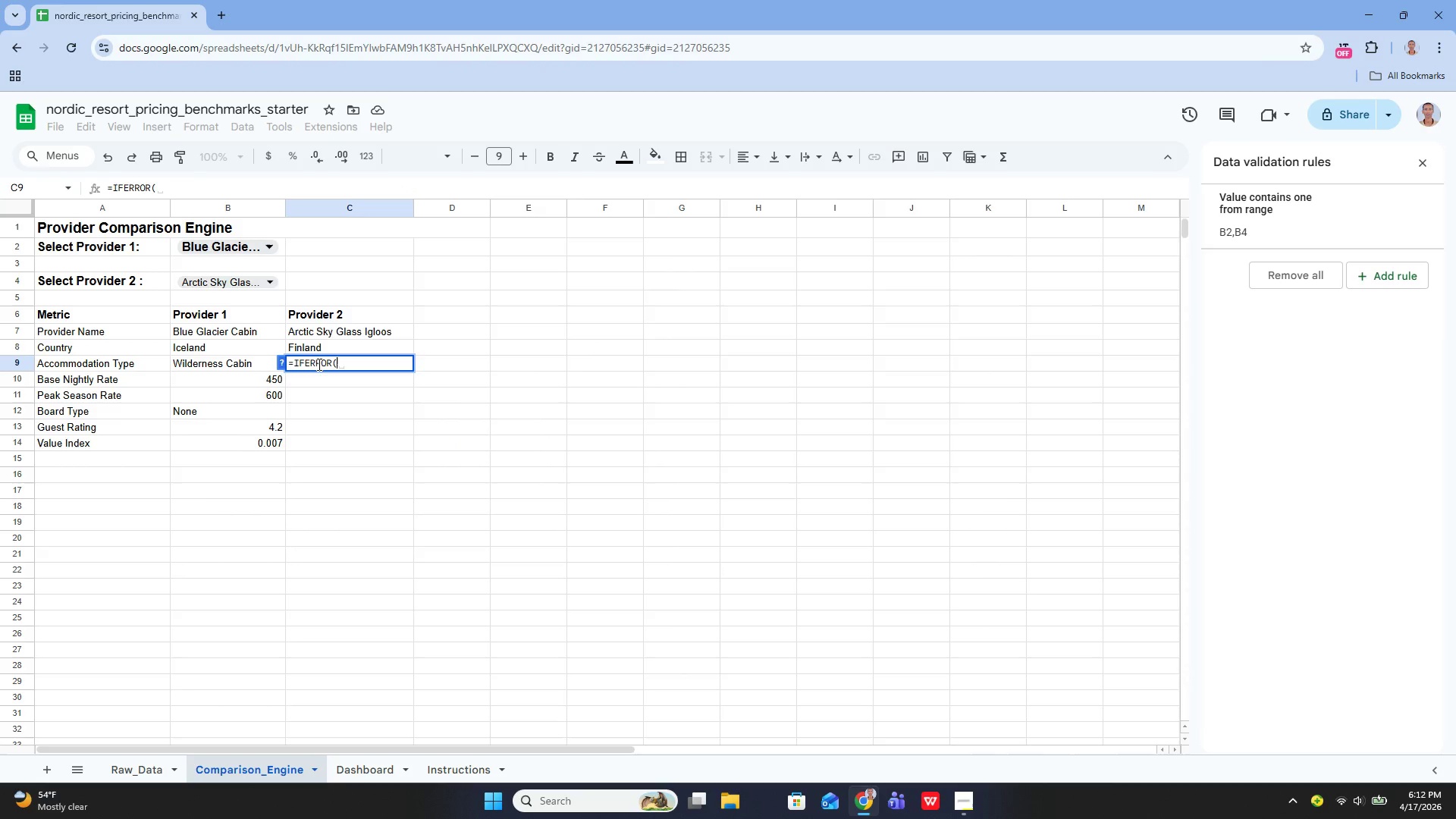 
type(XLOOK)
 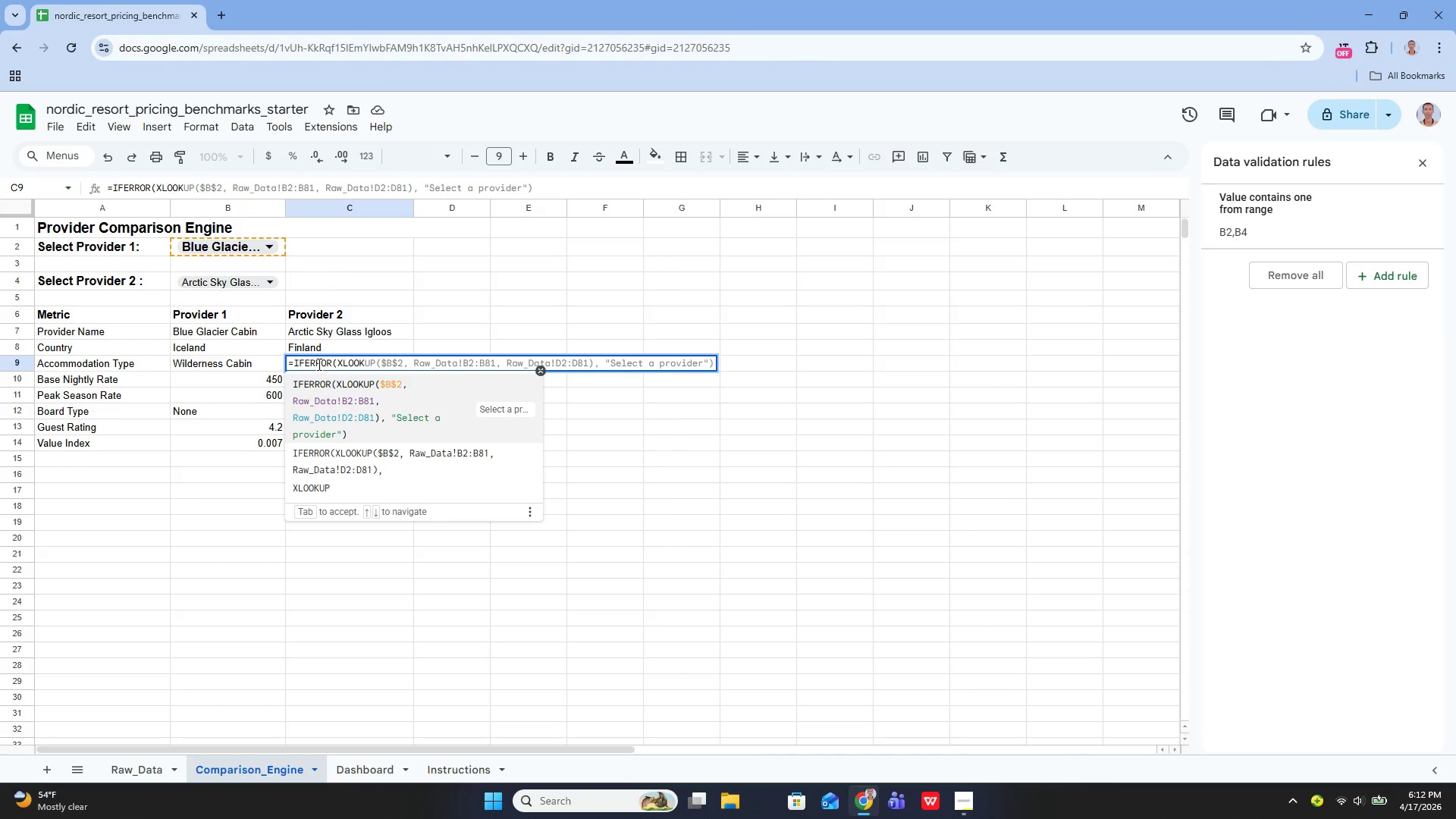 
key(ArrowDown)
 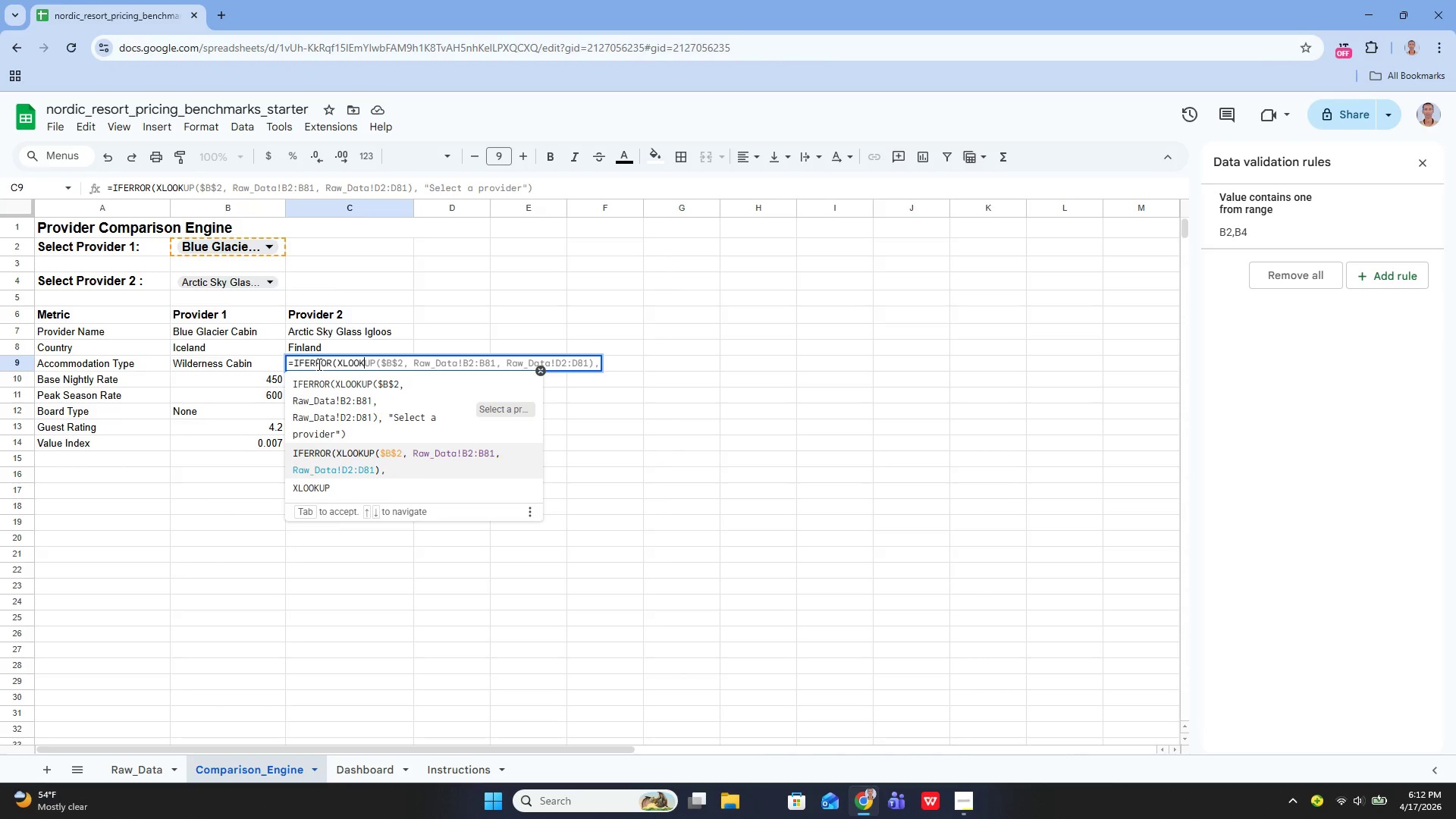 
key(ArrowDown)
 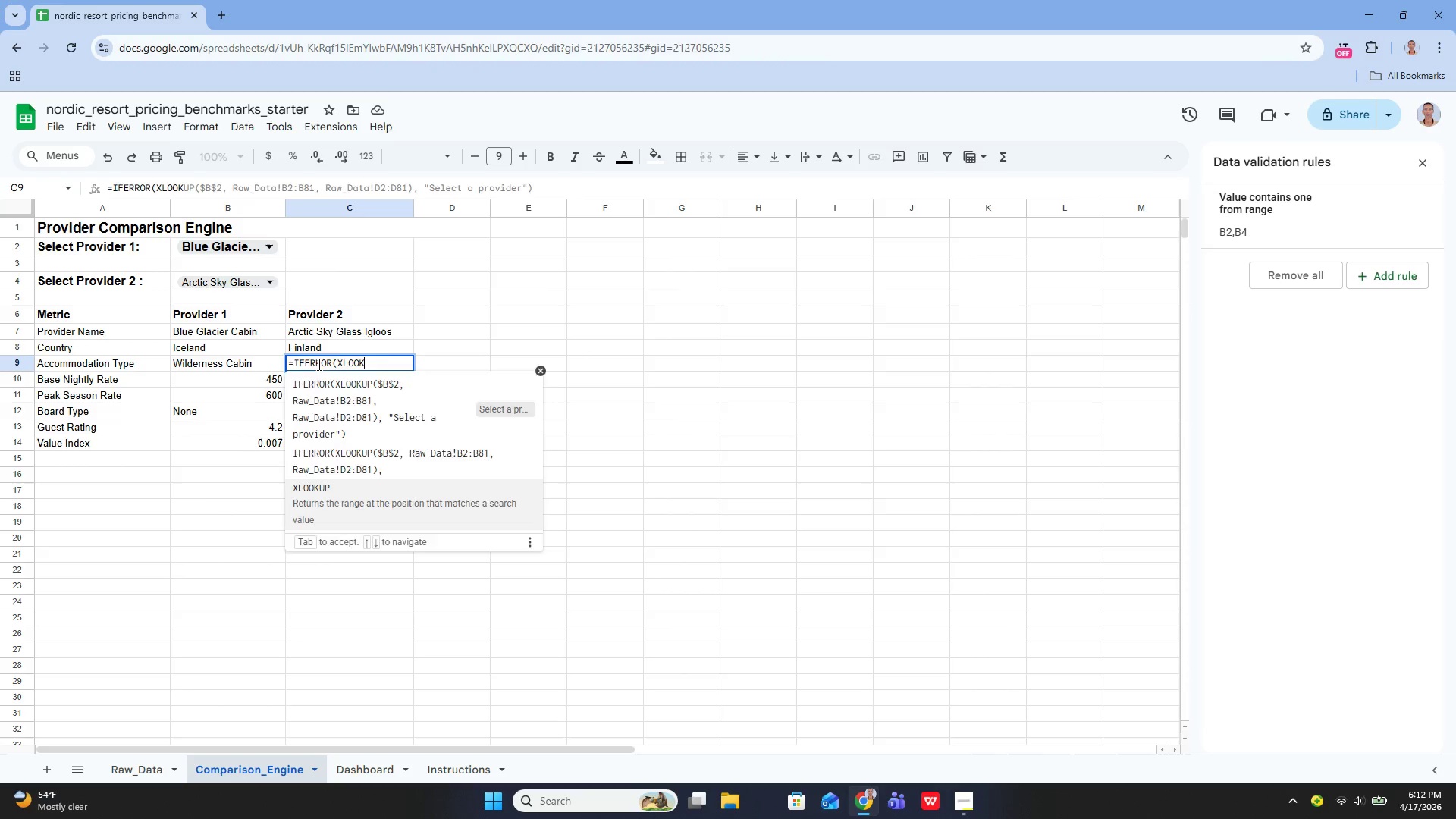 
key(Enter)
 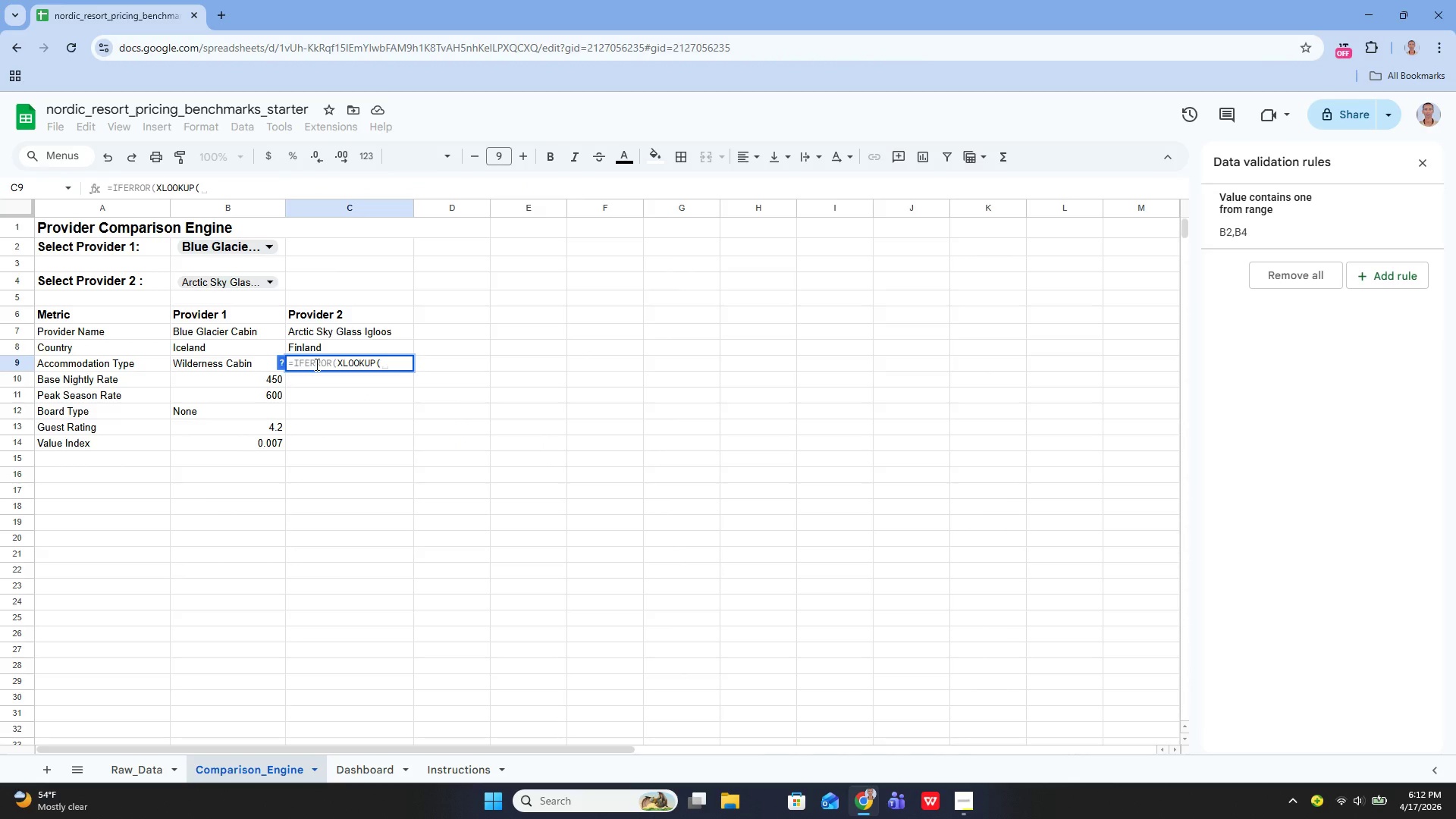 
wait(9.62)
 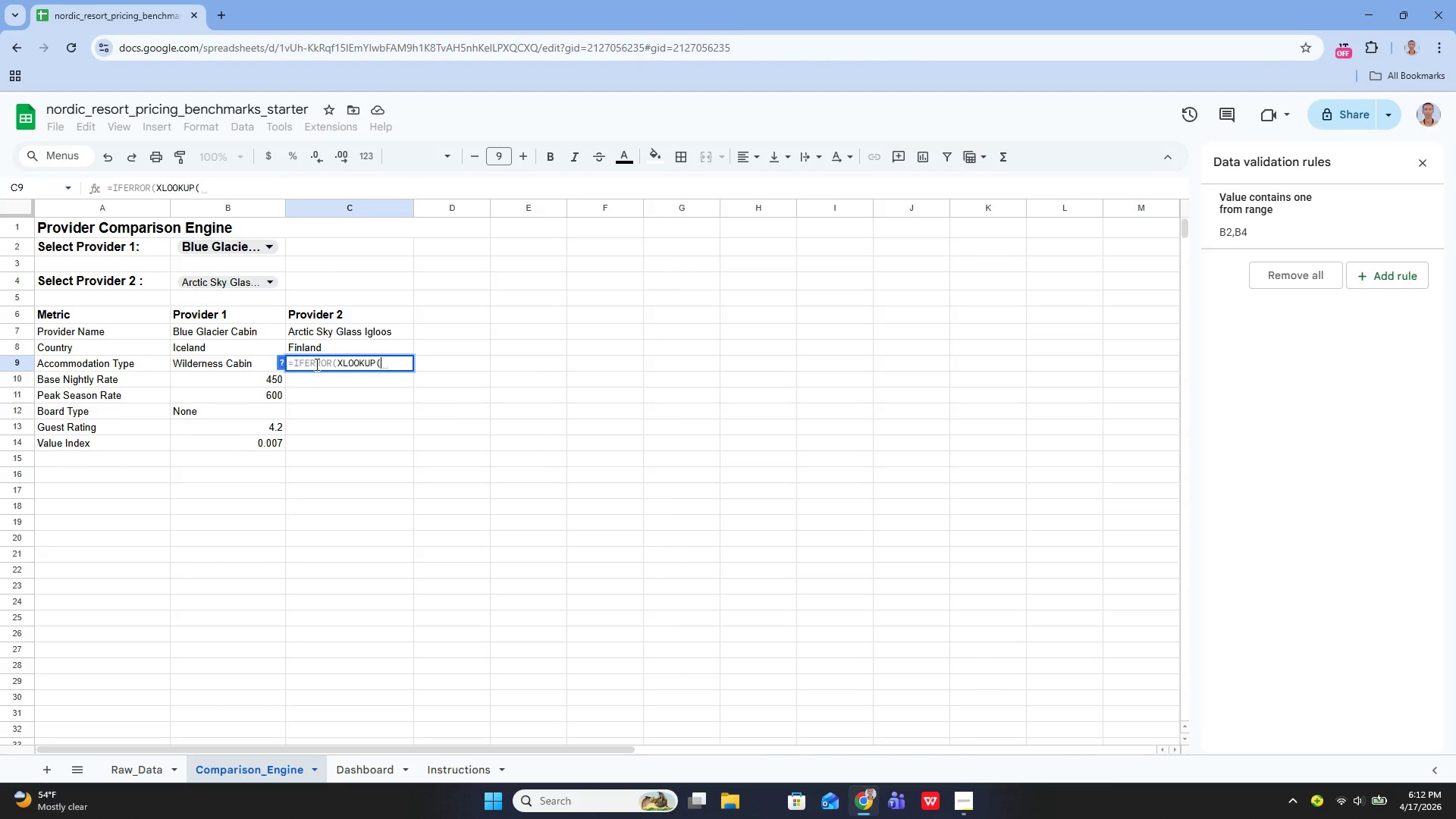 
type($B)
key(Backspace)
type(b$4)
 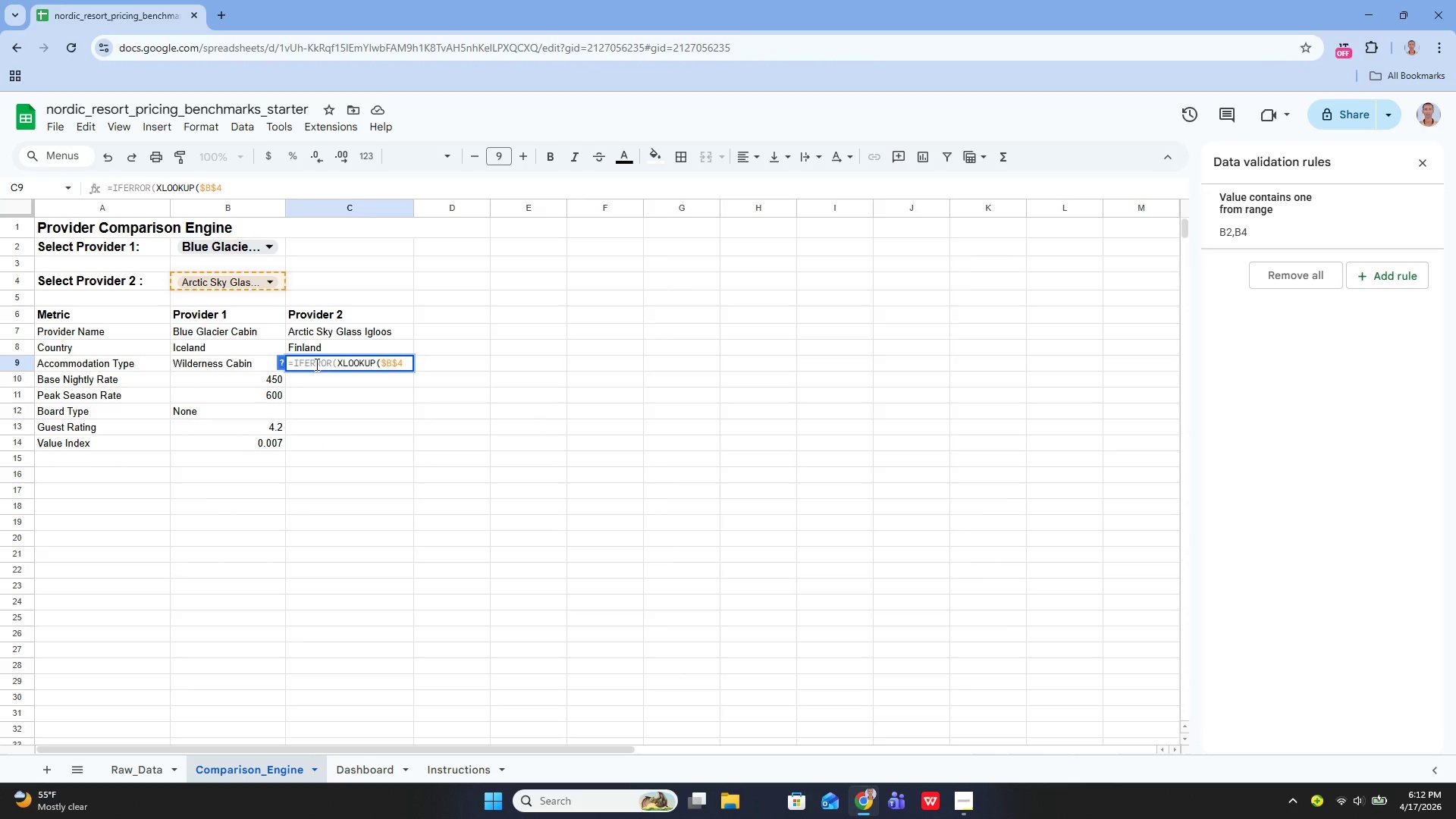 
wait(8.25)
 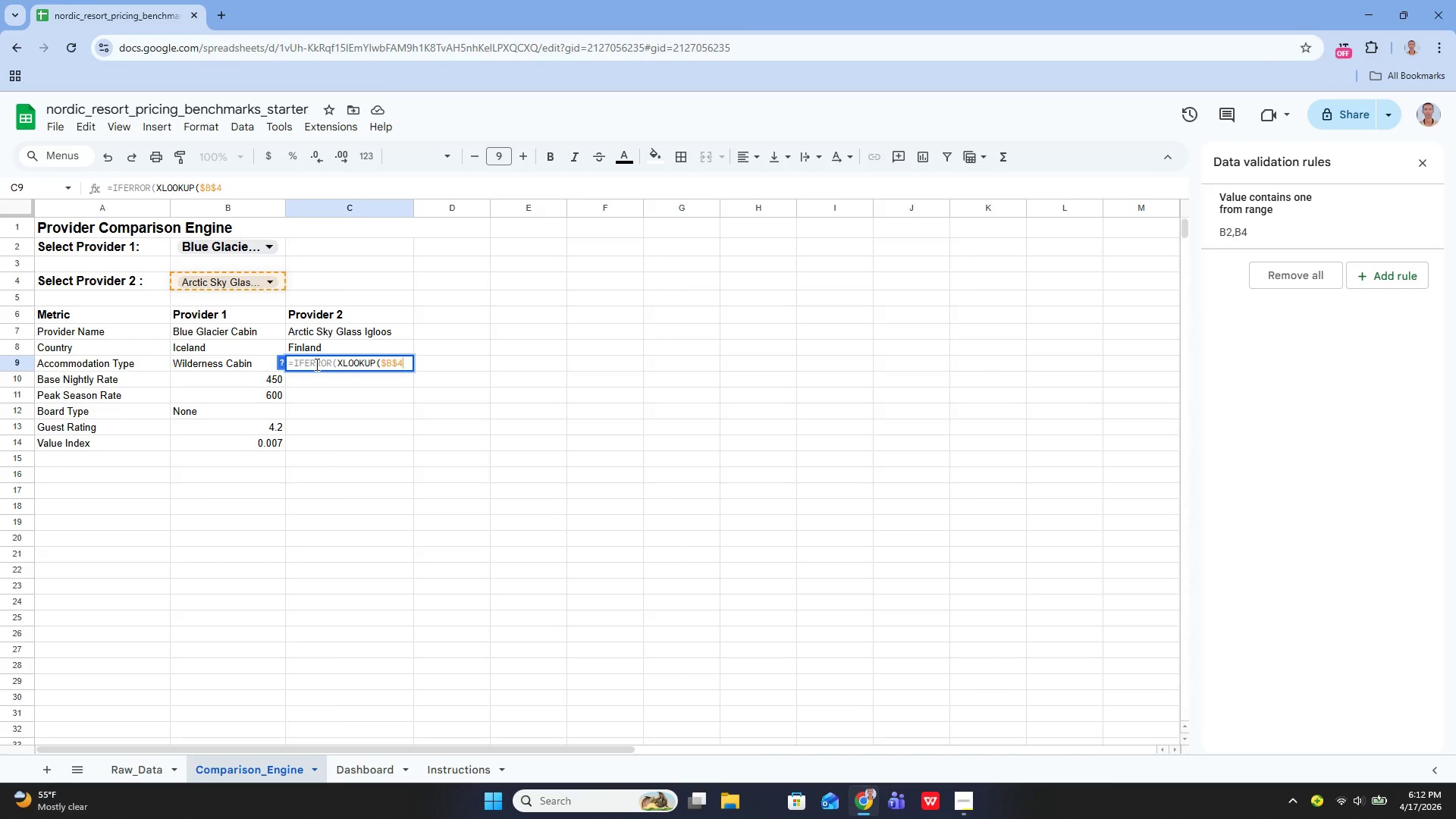 
type(, rAW)
key(Backspace)
key(Backspace)
key(Backspace)
type(Raw_Data)
 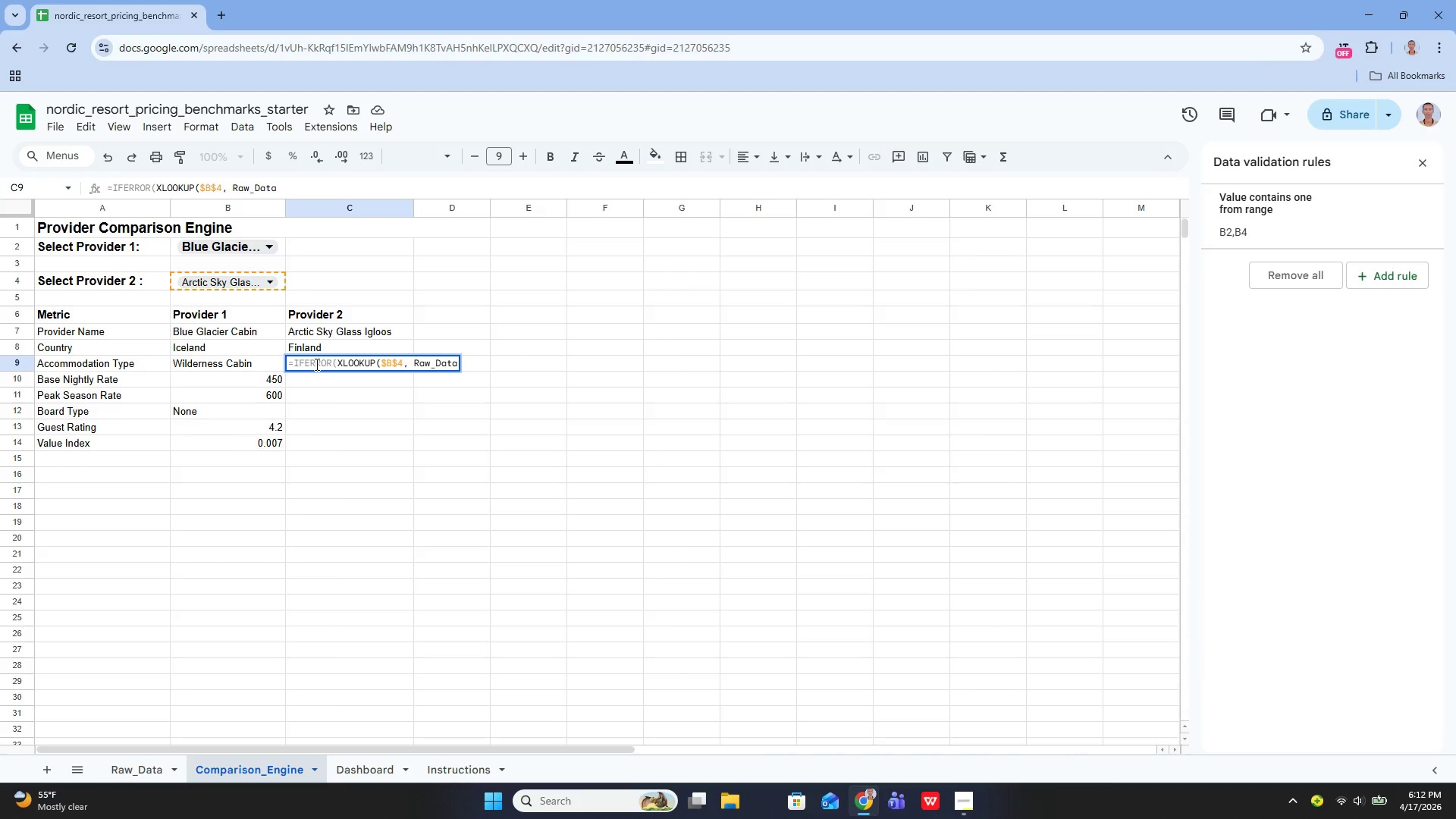 
wait(6.78)
 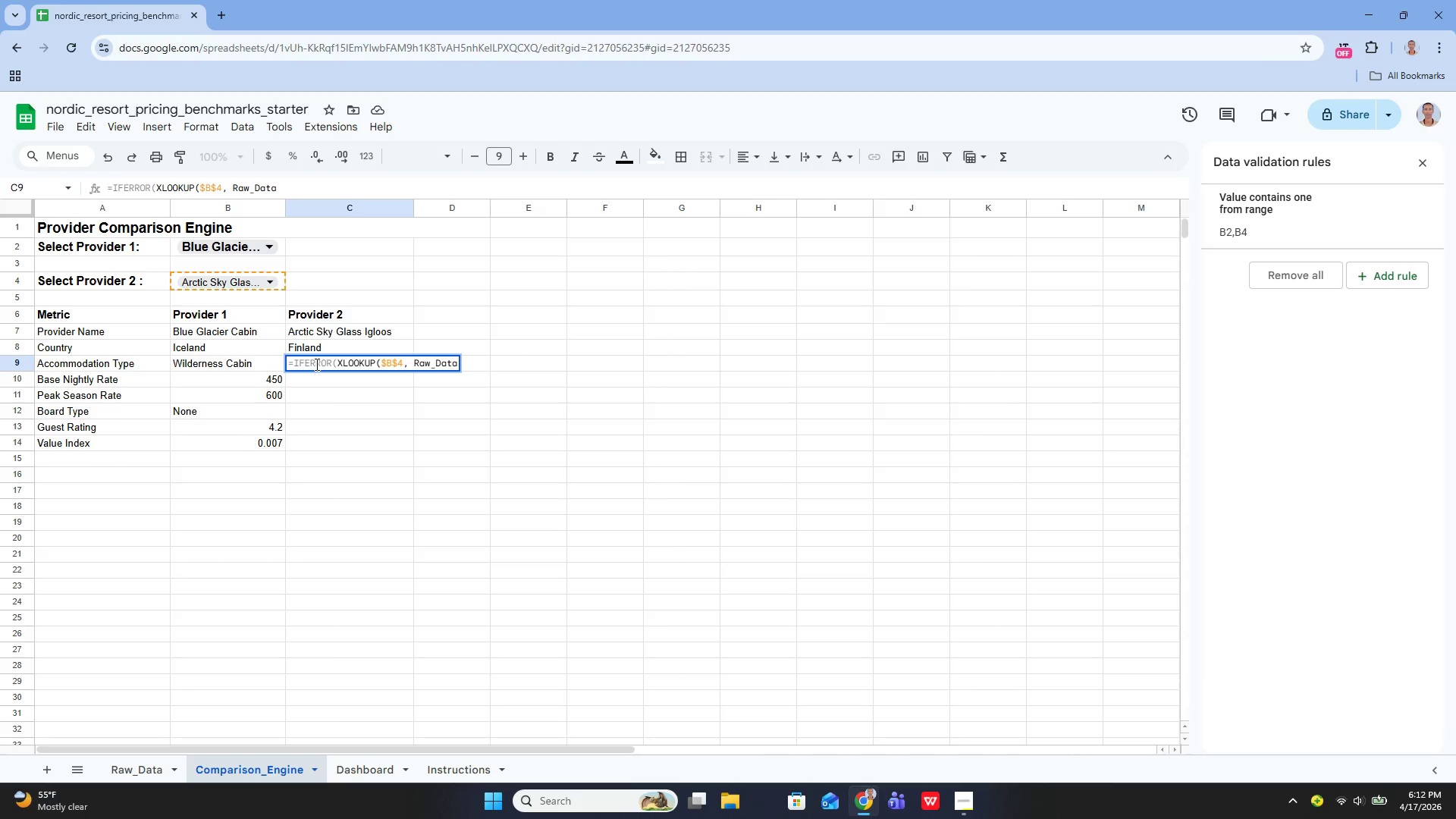 
type(!A2:A81, Raw)D)
key(Backspace)
key(Backspace)
type(_Data!C2:C81), "")
 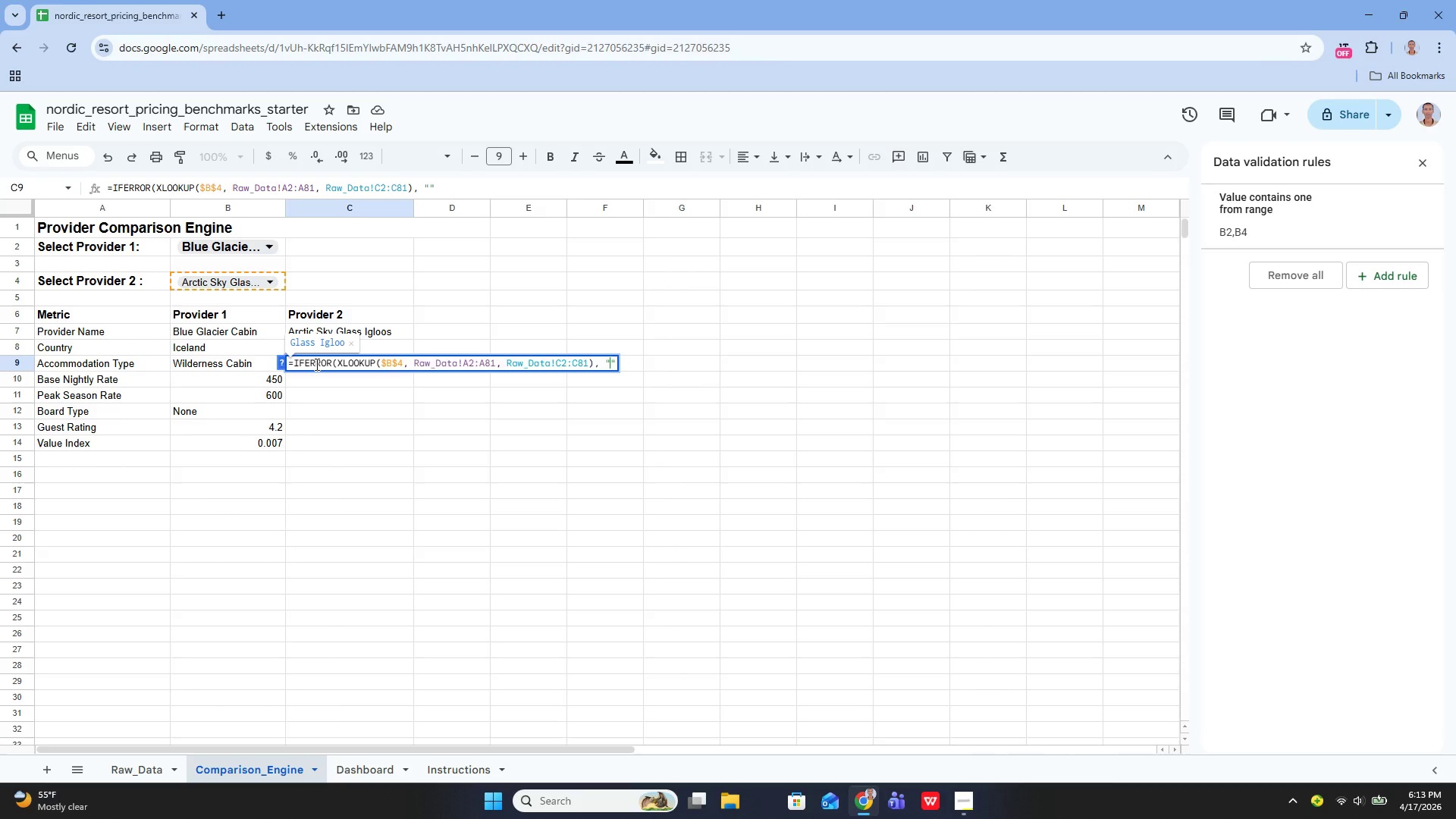 
 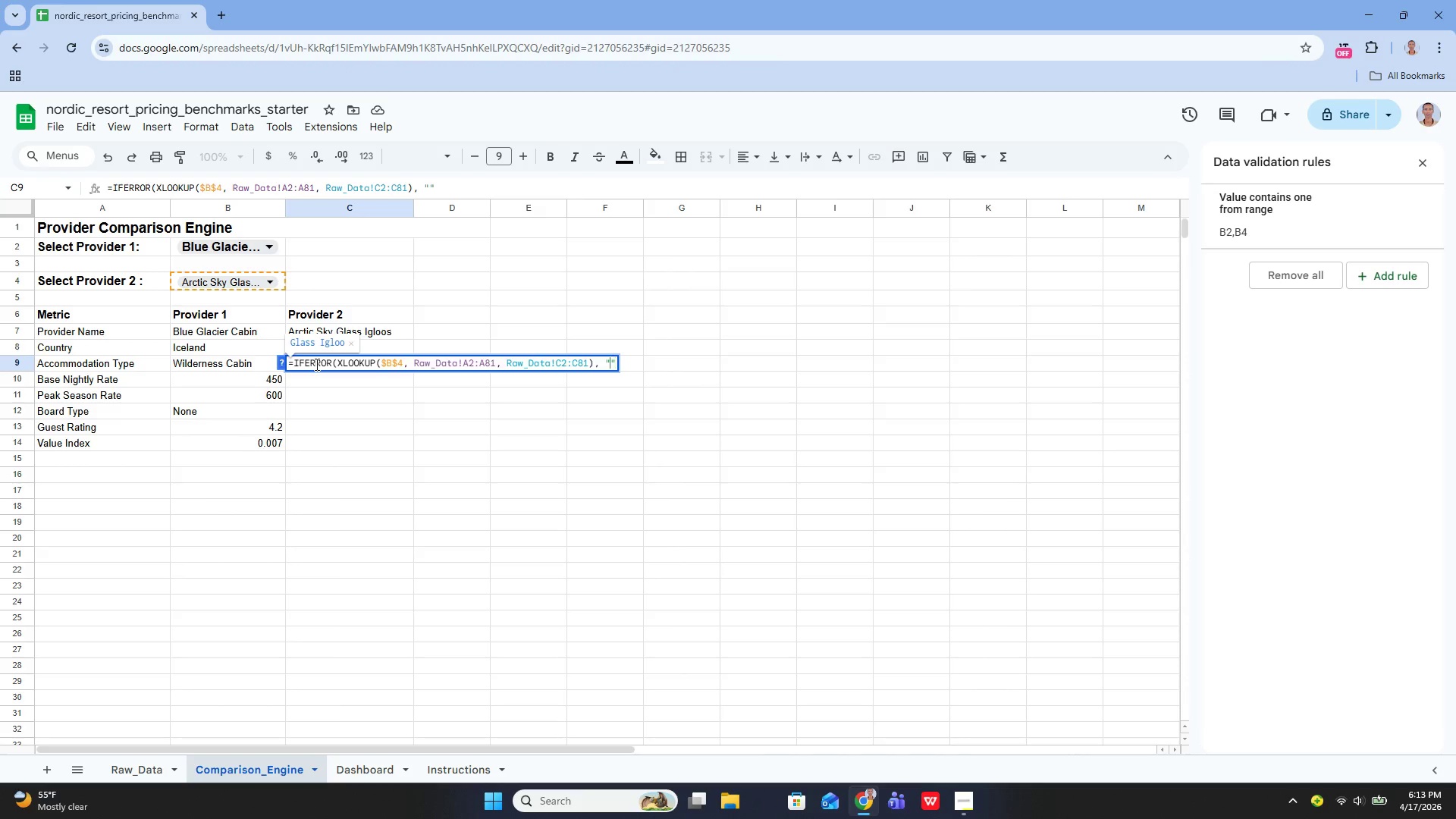 
key(ArrowLeft)
 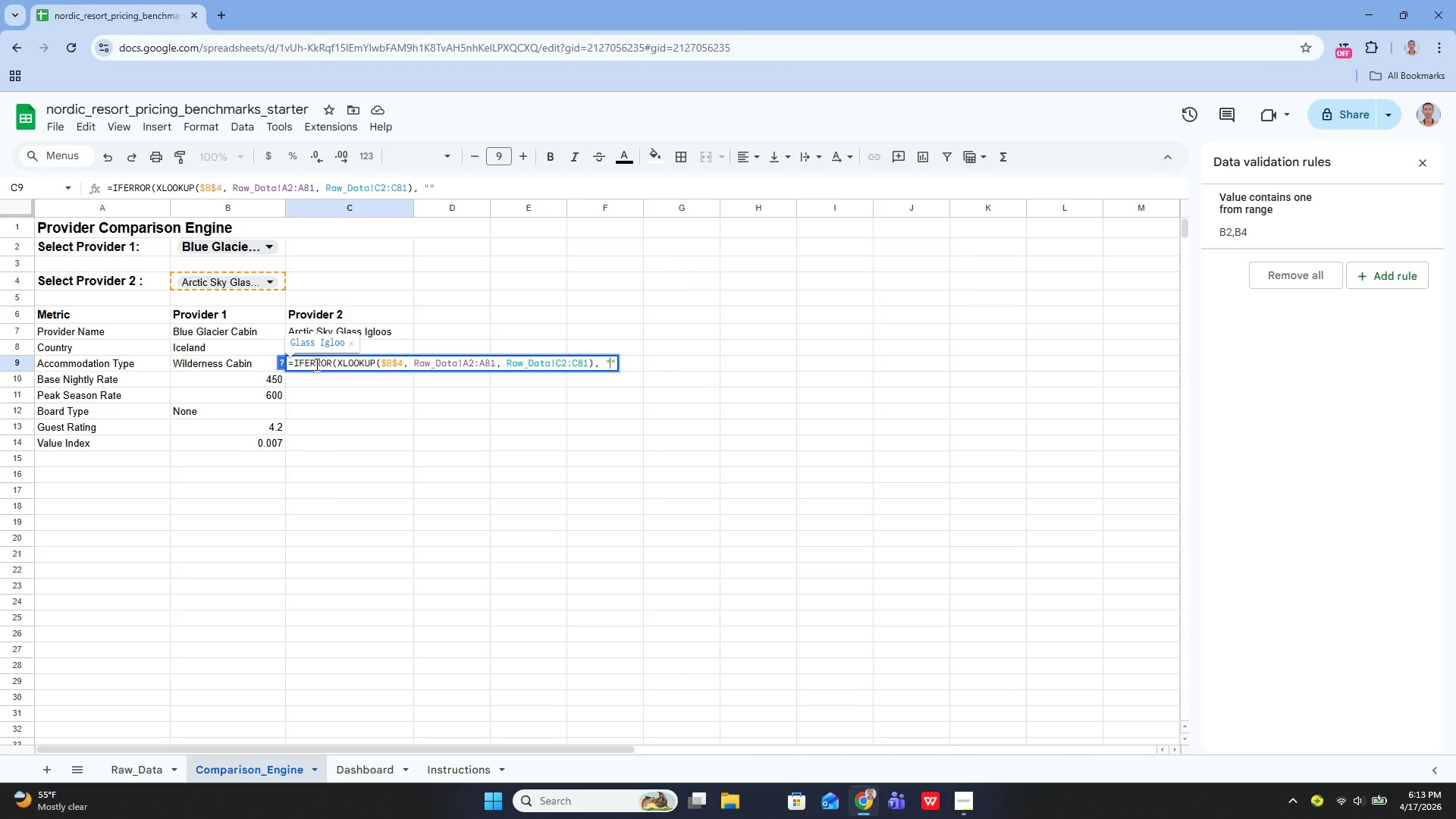 
type(Select a provider)
 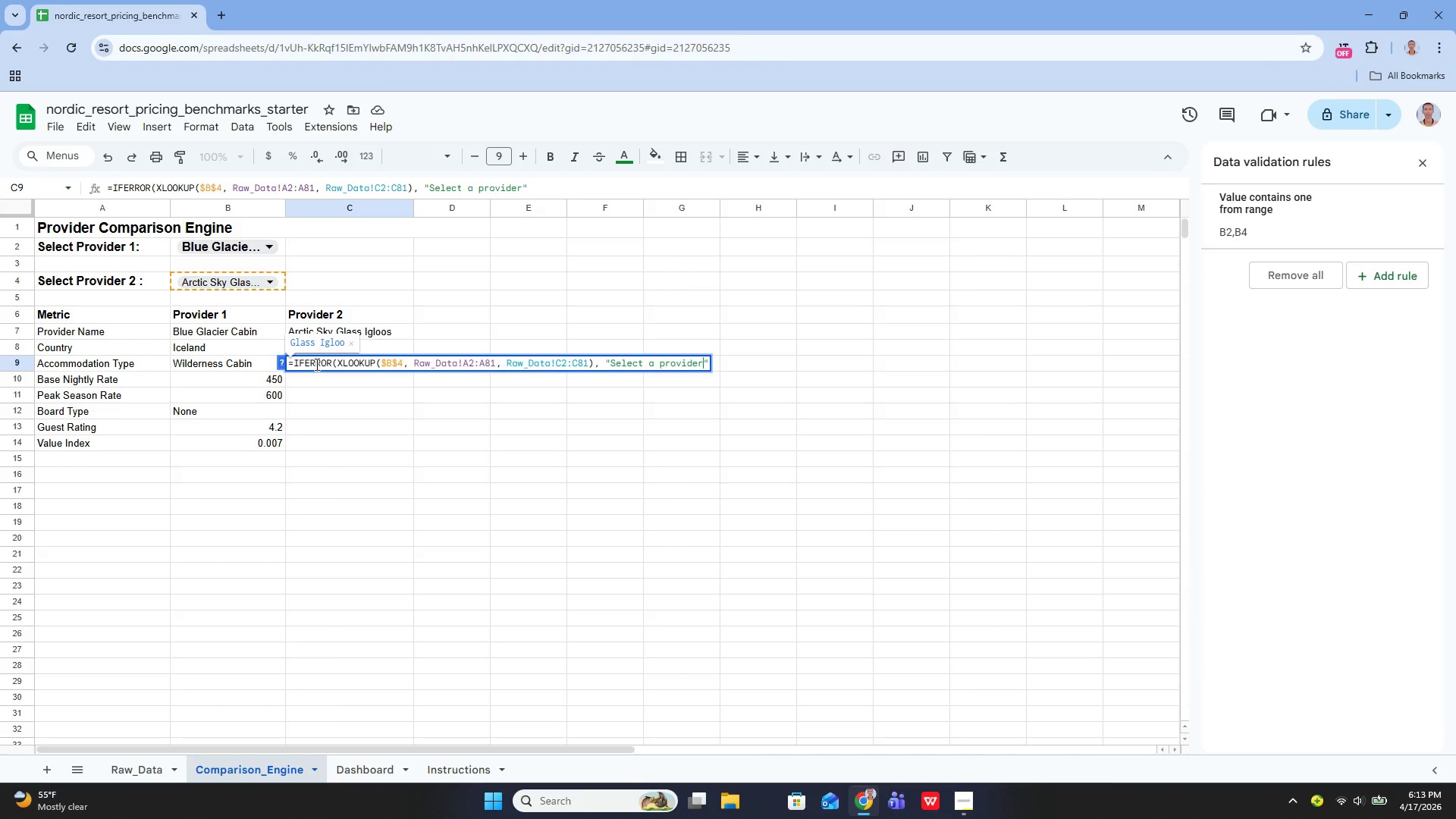 
key(ArrowRight)
 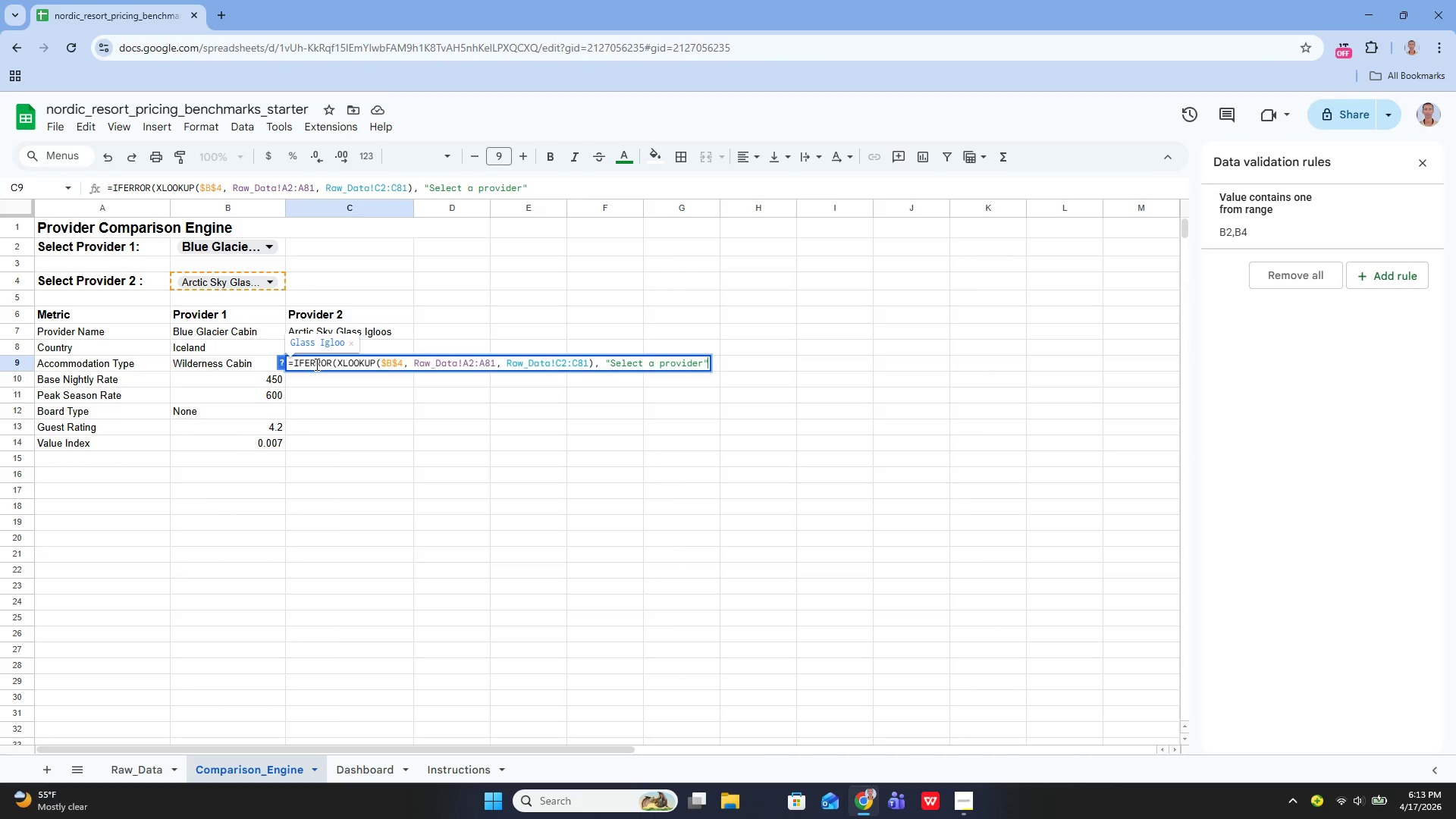 
key(Shift+ShiftLeft)
 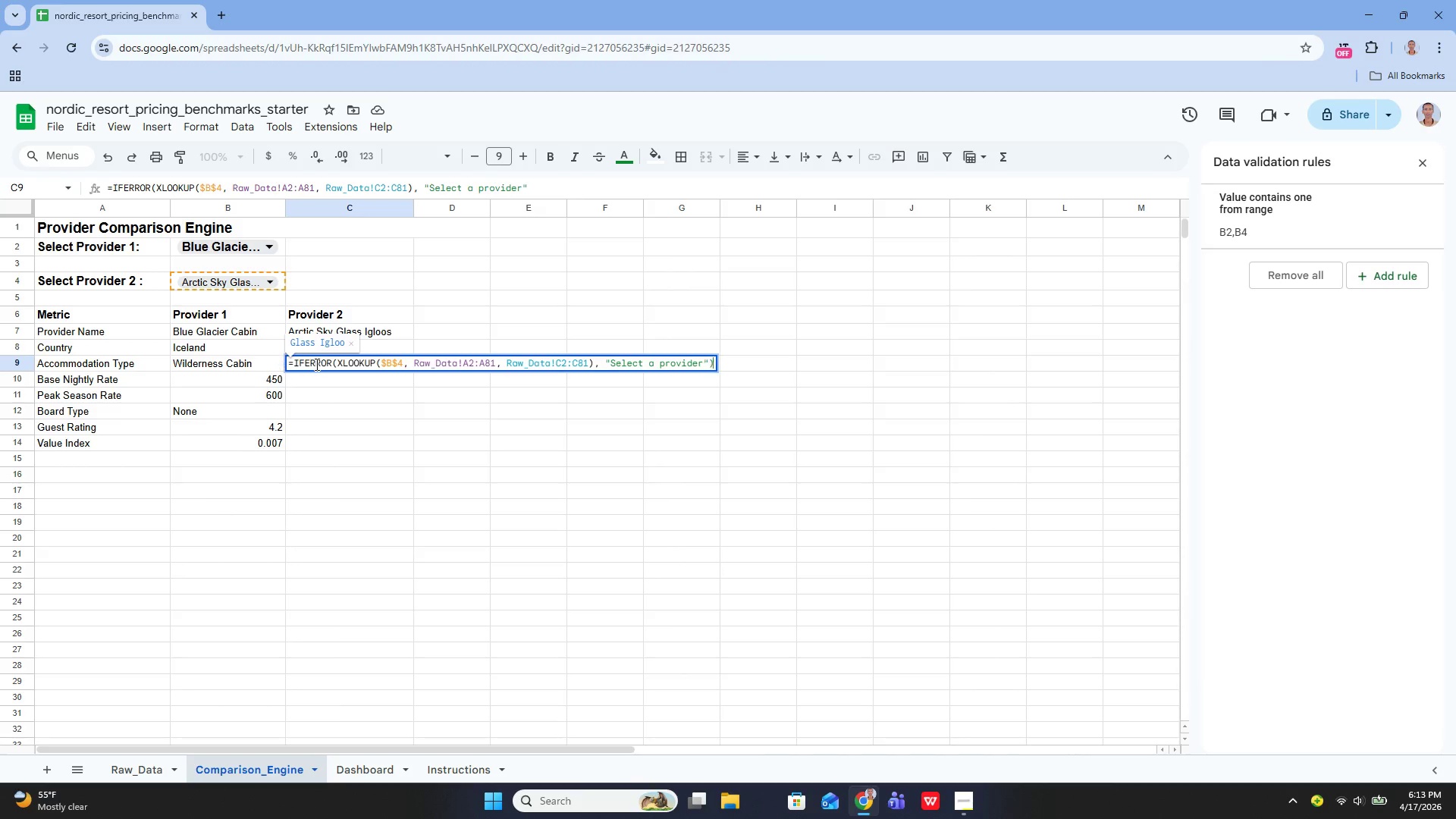 
key(Shift+0)
 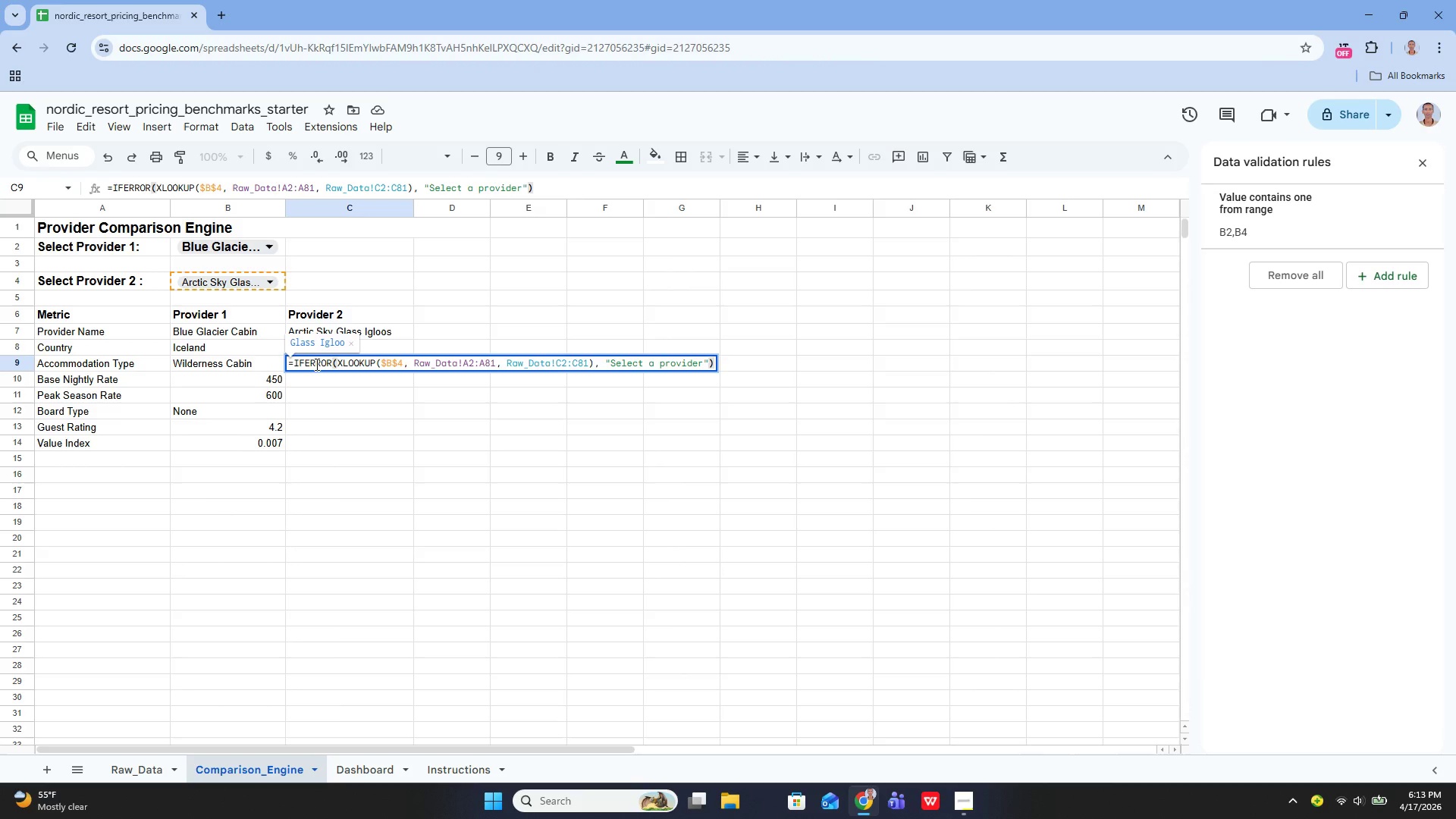 
key(Enter)
 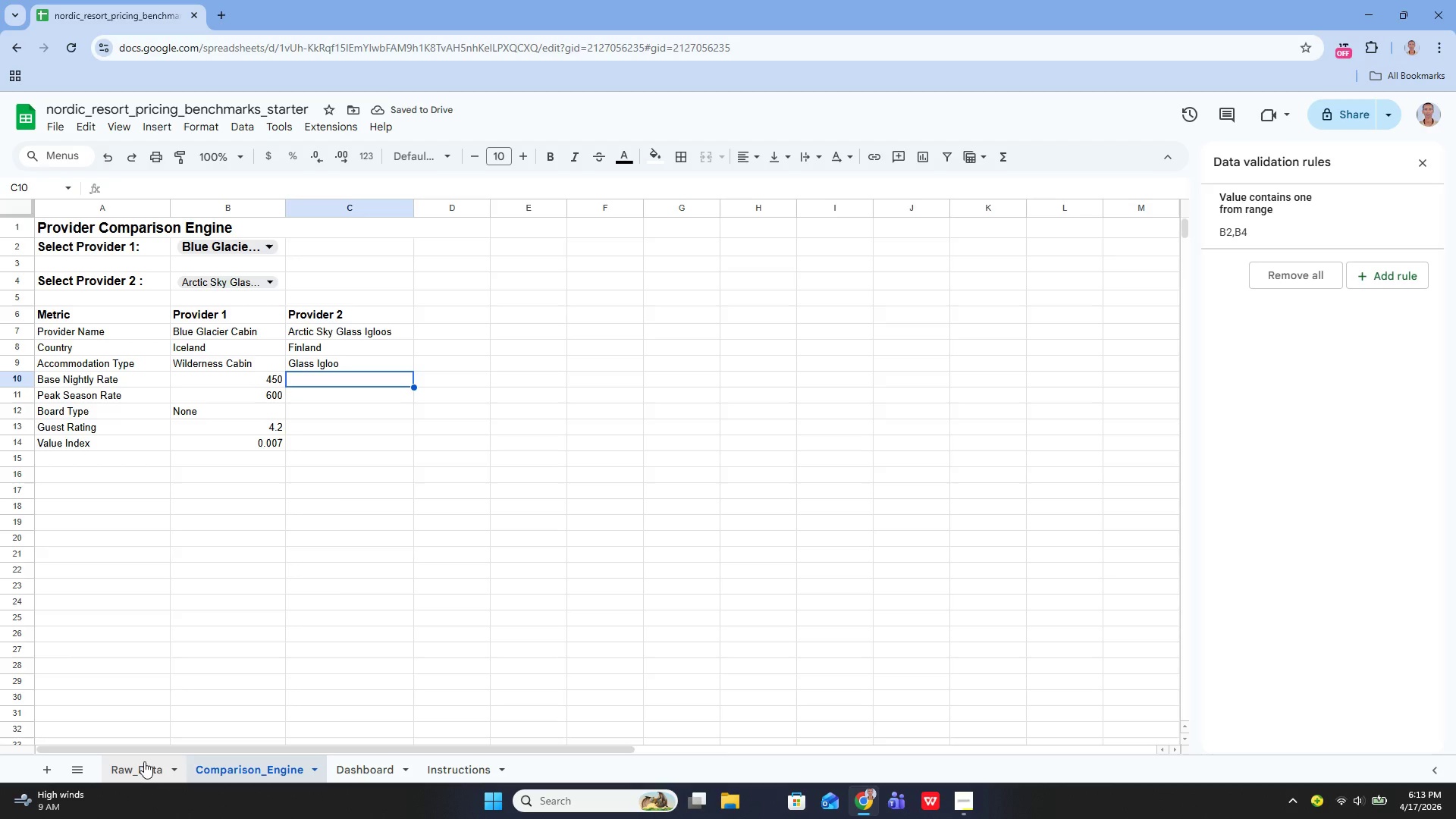 
left_click([144, 761])
 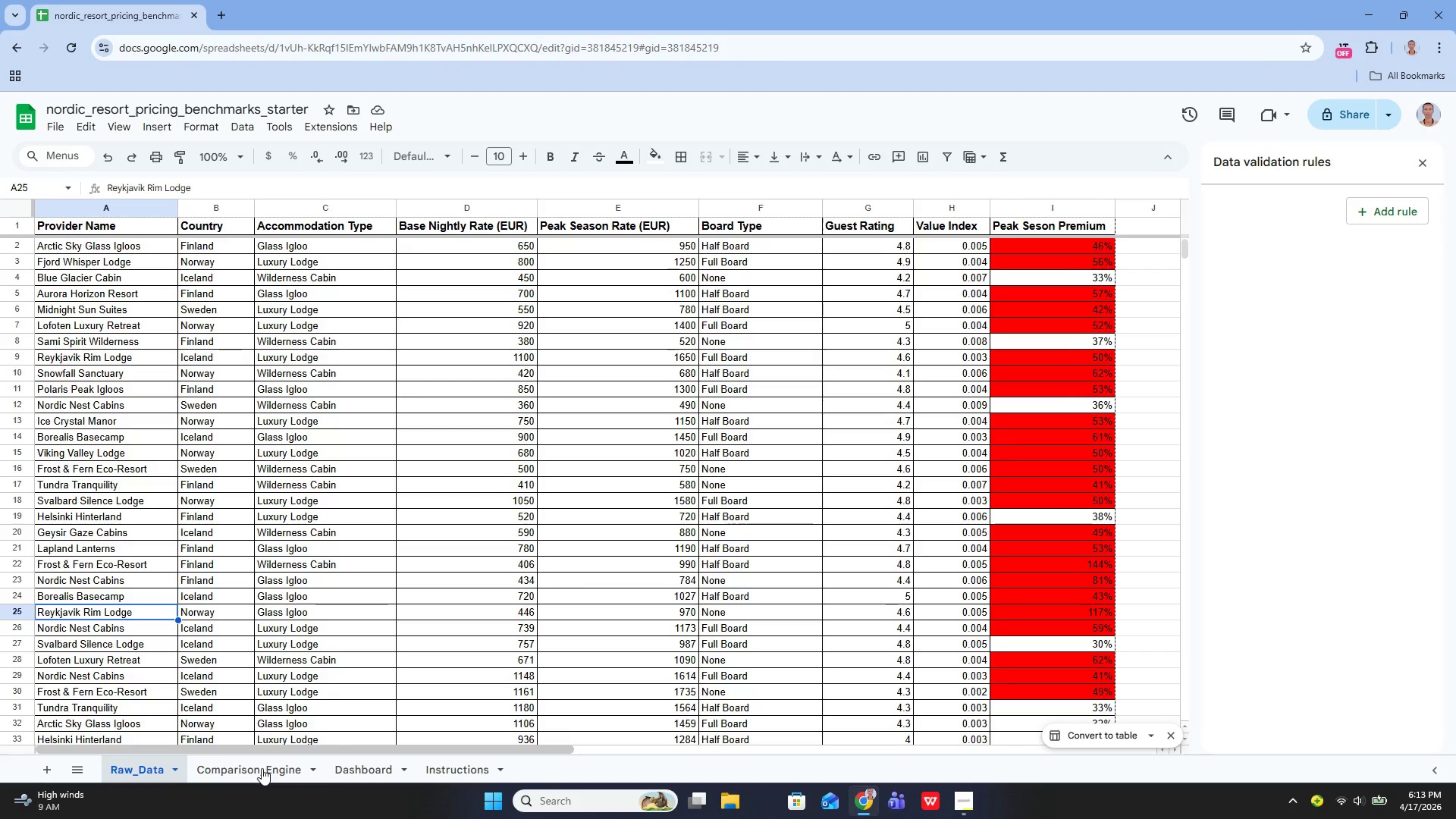 
left_click([236, 776])
 